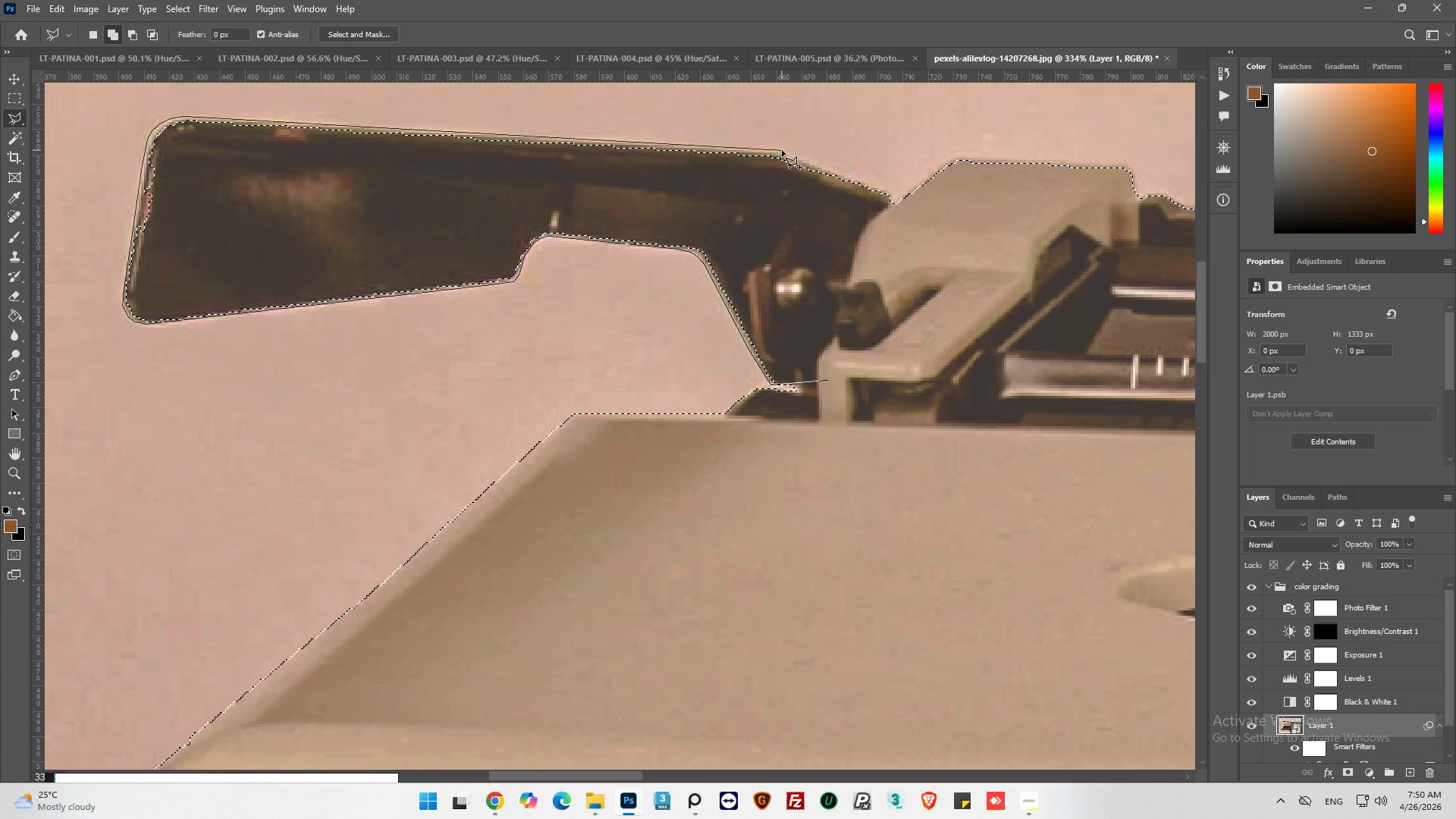 
left_click_drag(start_coordinate=[890, 212], to_coordinate=[890, 217])
 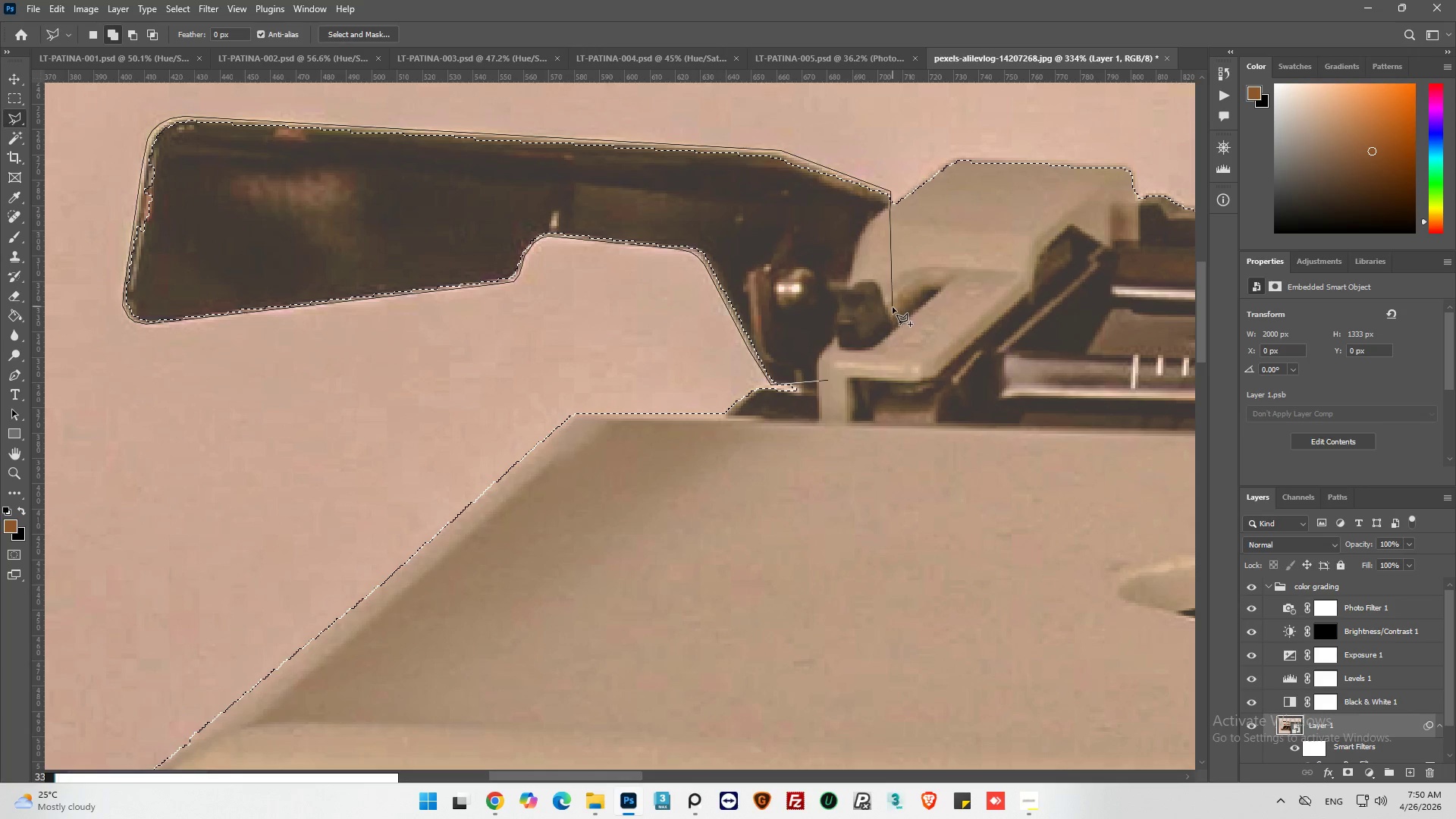 
left_click_drag(start_coordinate=[893, 307], to_coordinate=[892, 315])
 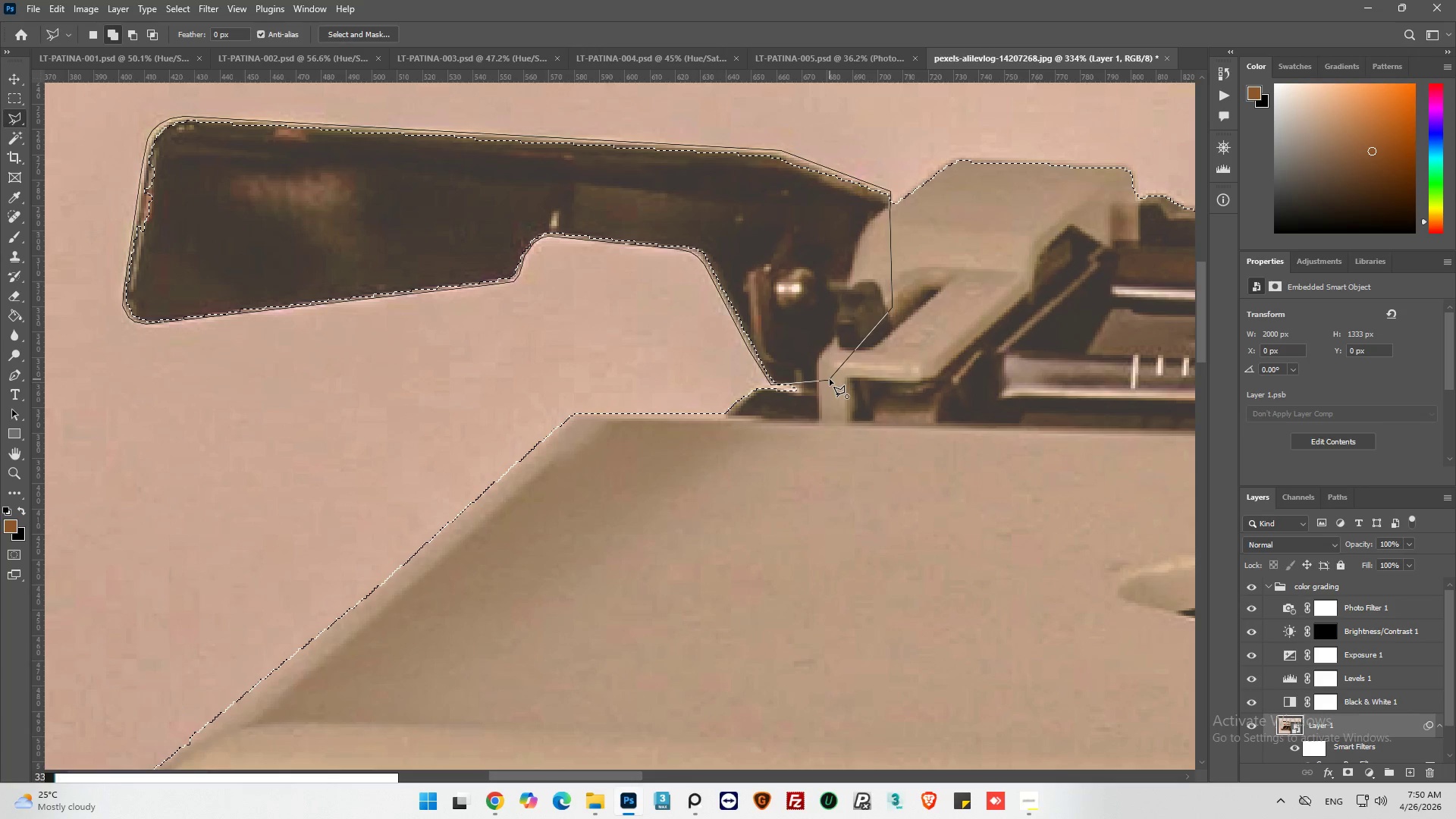 
hold_key(key=AltLeft, duration=0.55)
scroll: coordinate [799, 388], scroll_direction: up, amount: 5.0
 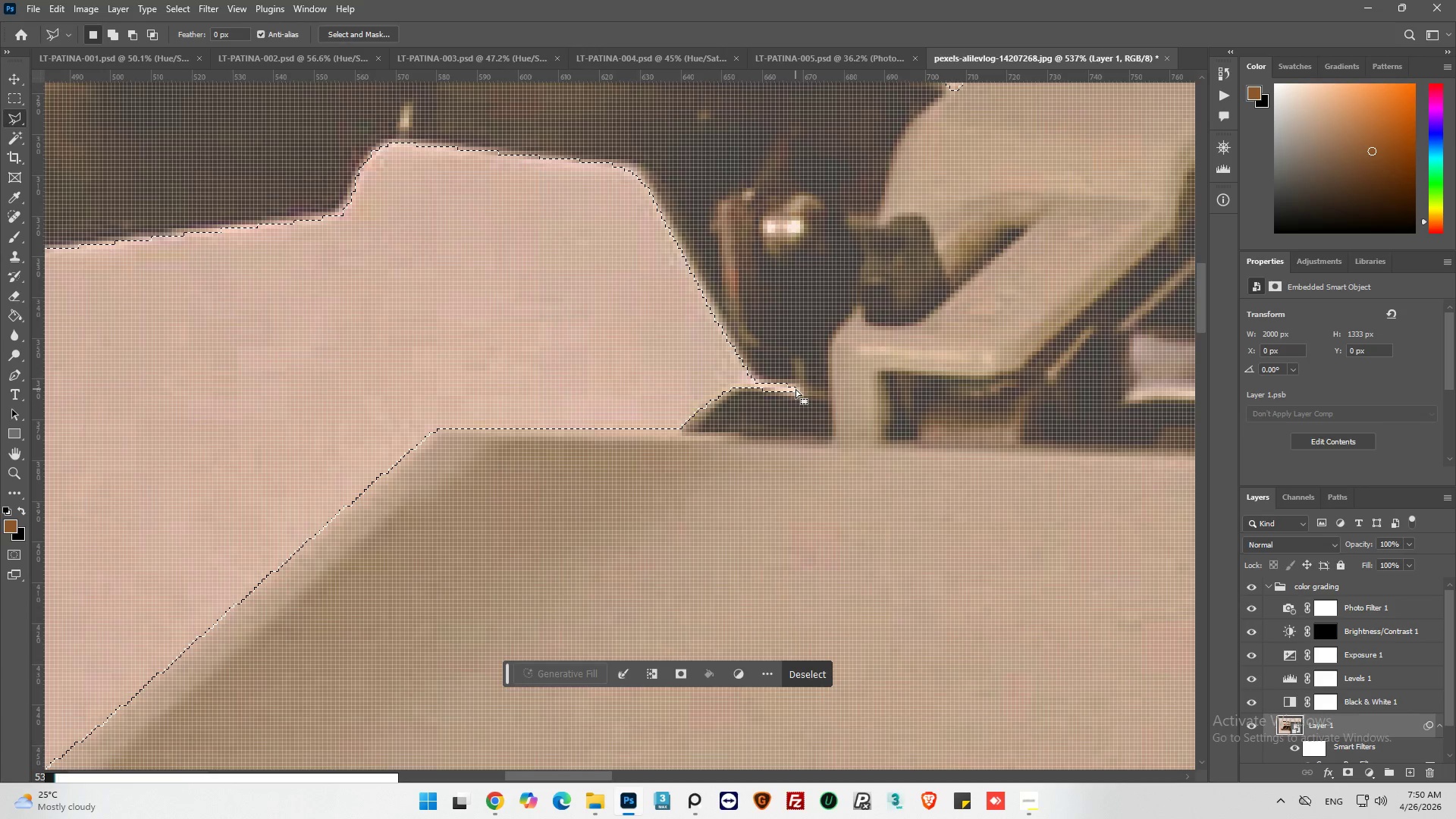 
hold_key(key=AltLeft, duration=0.72)
 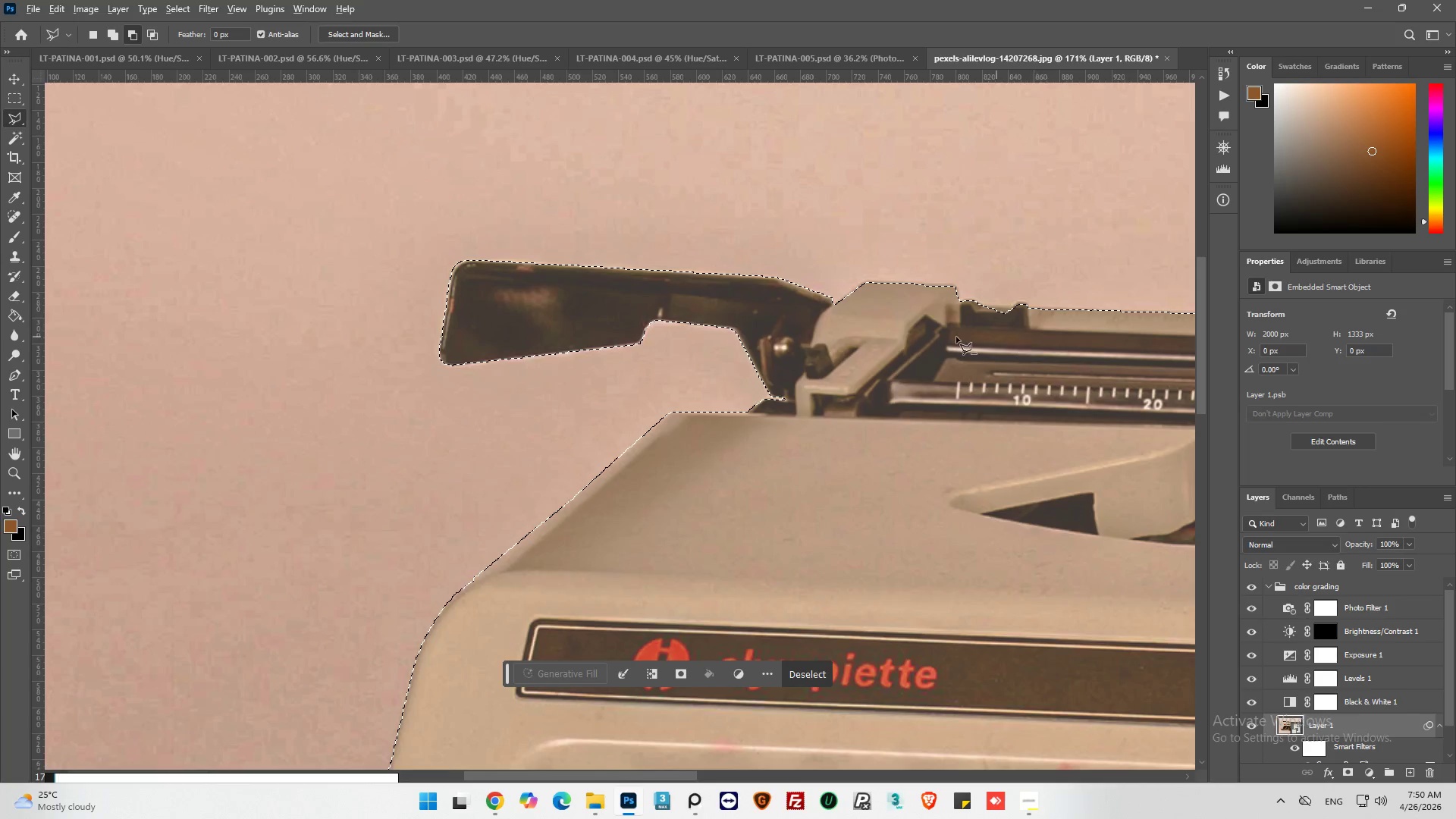 
hold_key(key=AltLeft, duration=0.67)
 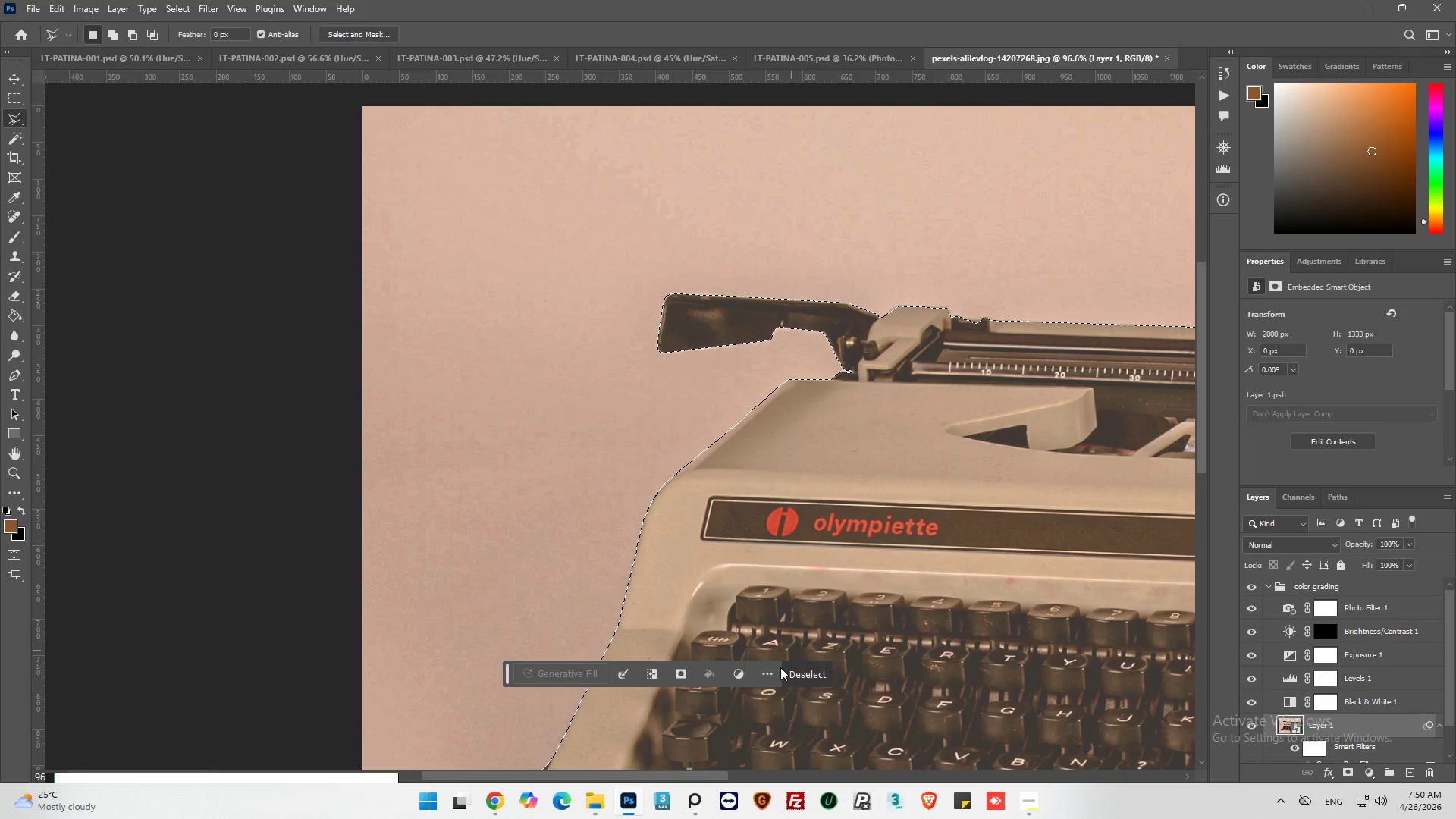 
scroll: coordinate [928, 336], scroll_direction: down, amount: 18.0
 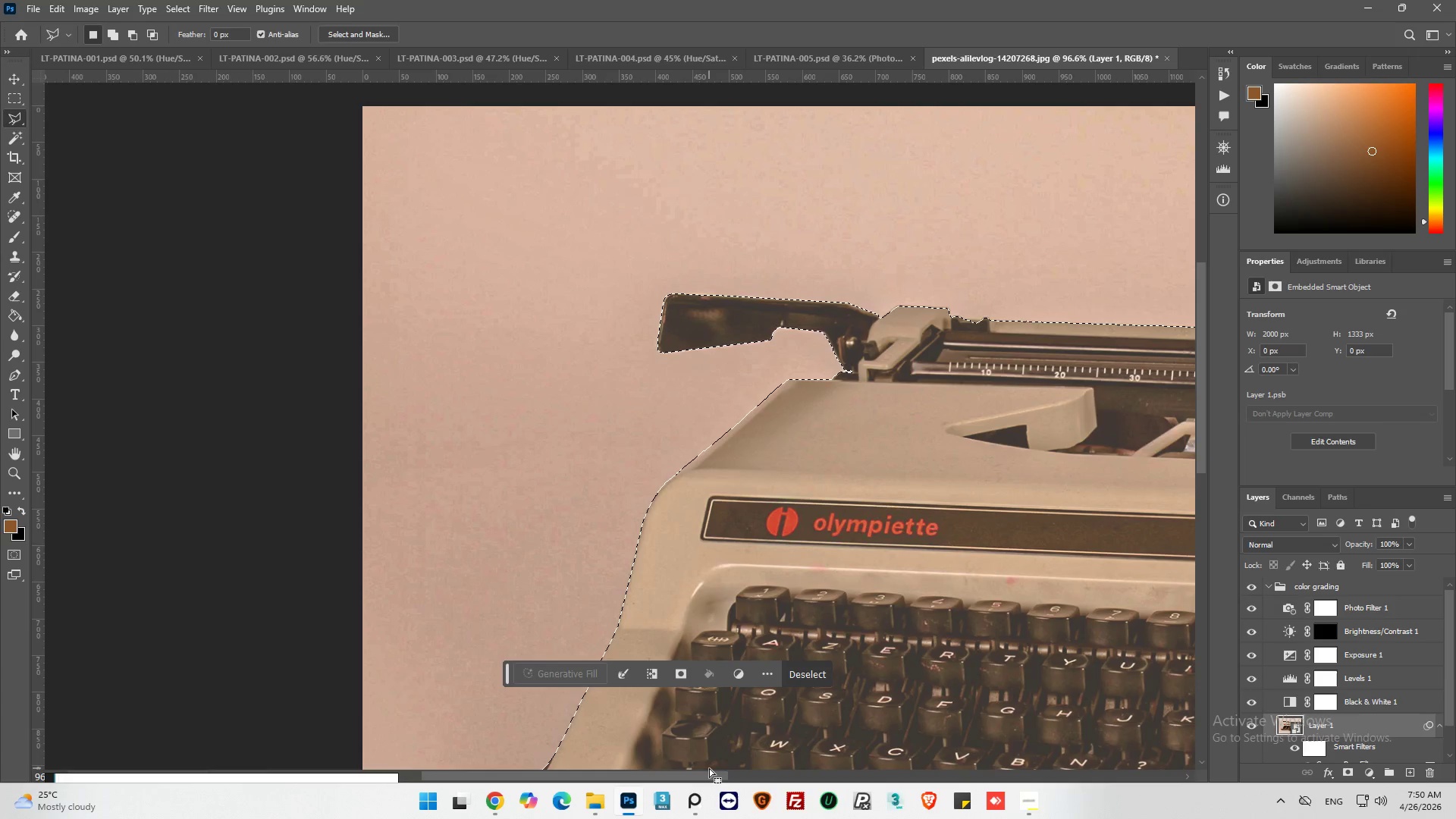 
left_click_drag(start_coordinate=[714, 775], to_coordinate=[780, 787])
 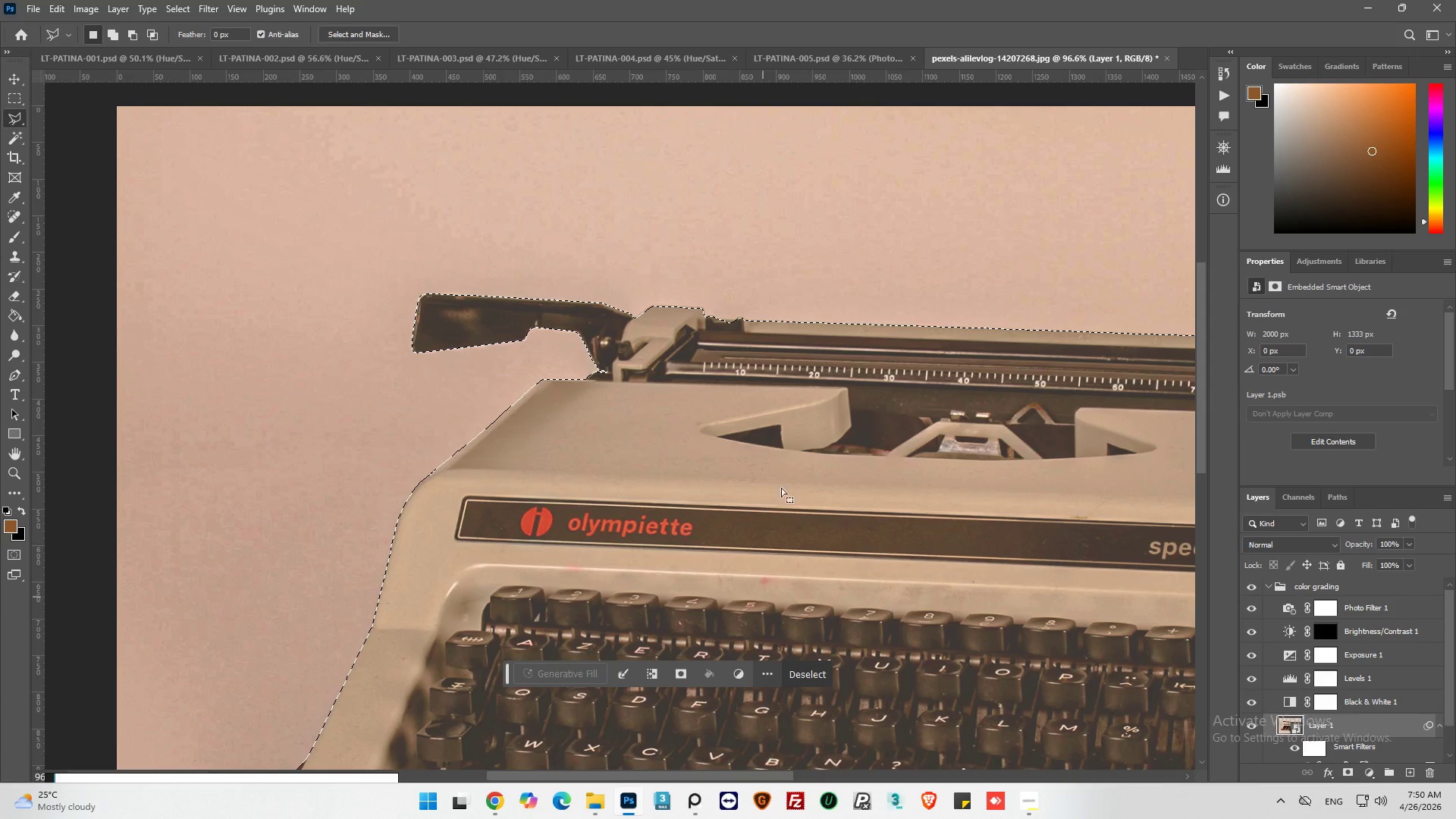 
hold_key(key=AltLeft, duration=1.31)
scroll: coordinate [609, 252], scroll_direction: up, amount: 14.0
 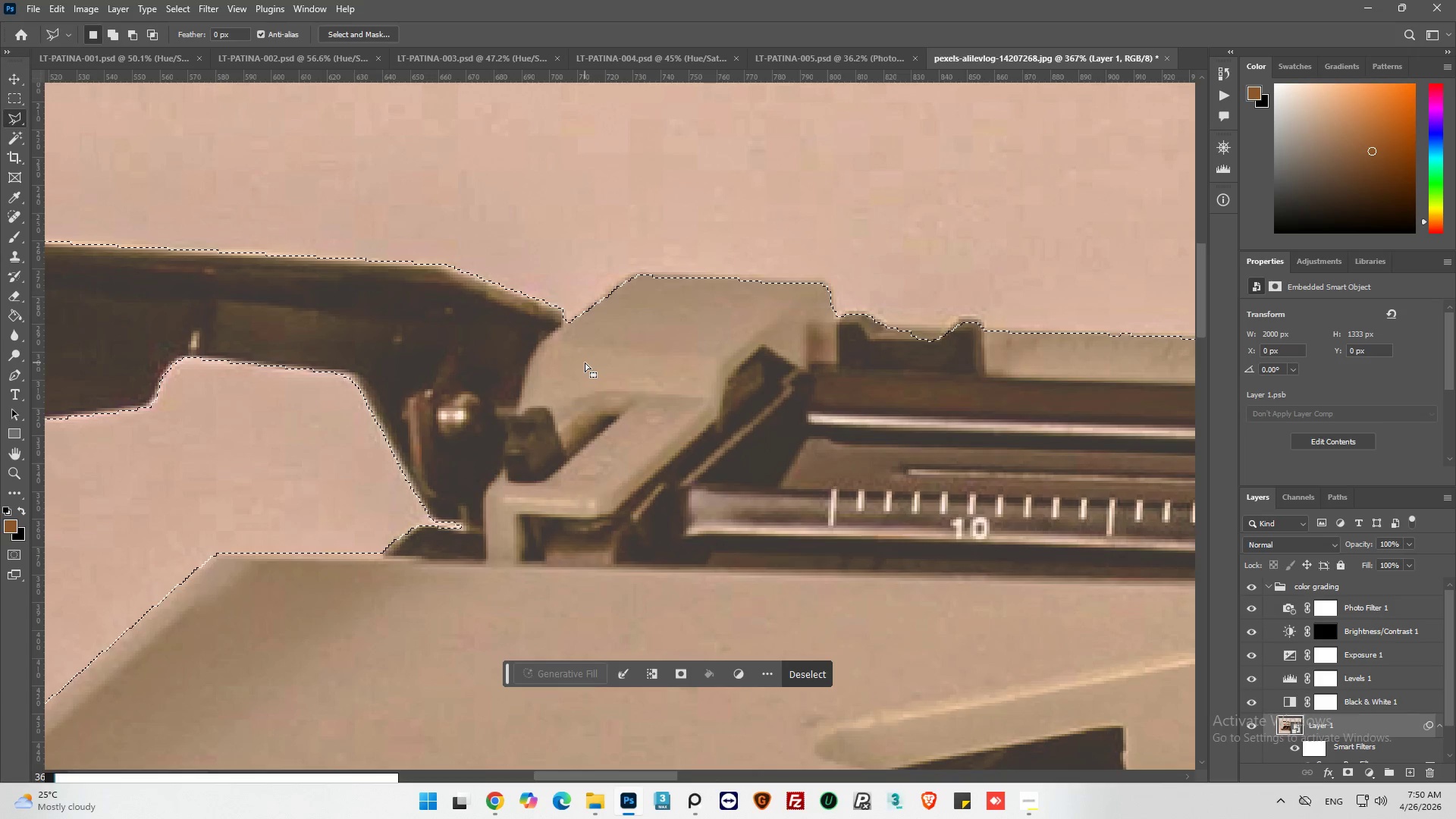 
hold_key(key=ShiftLeft, duration=1.08)
 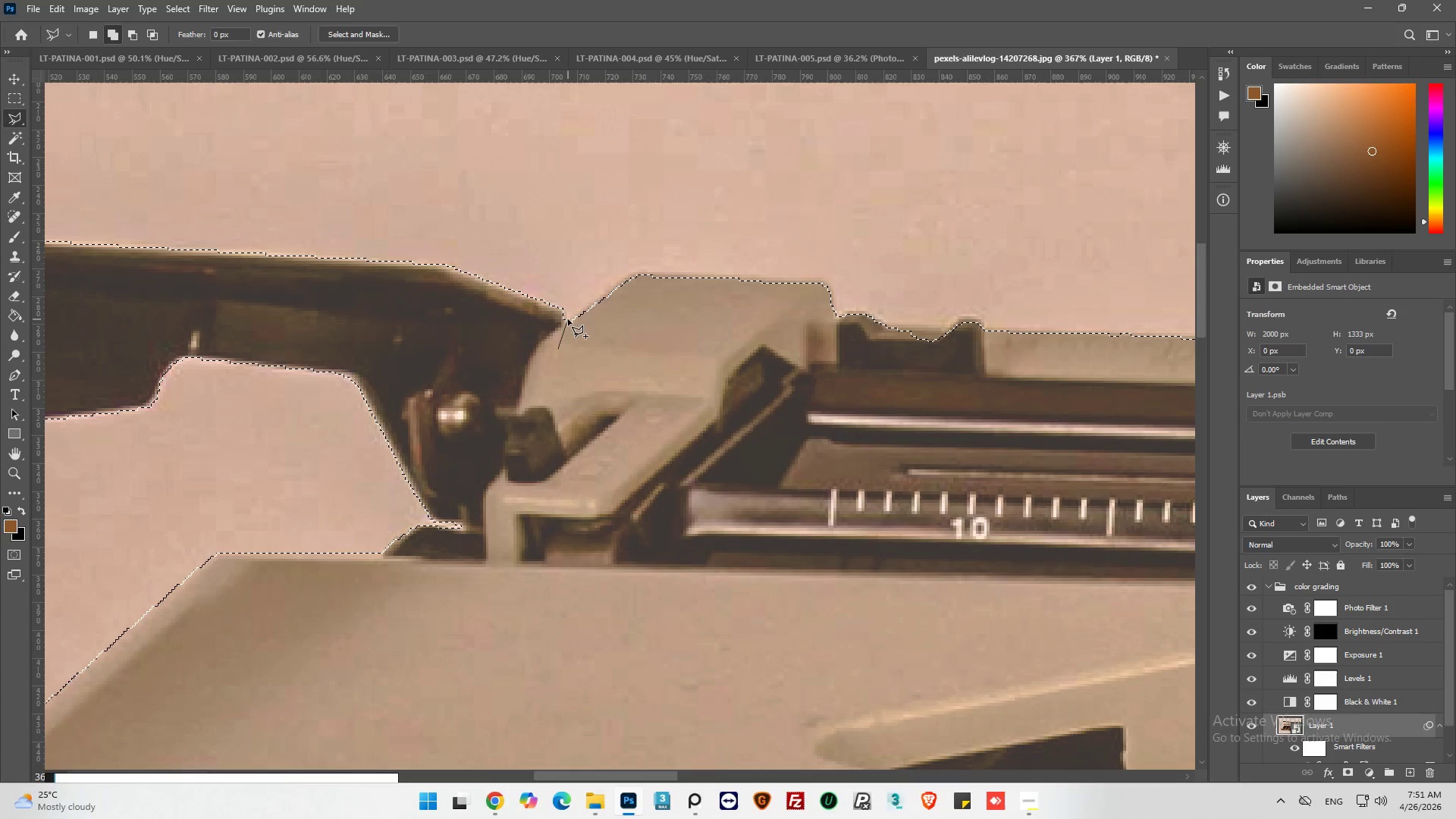 
left_click([569, 318])
 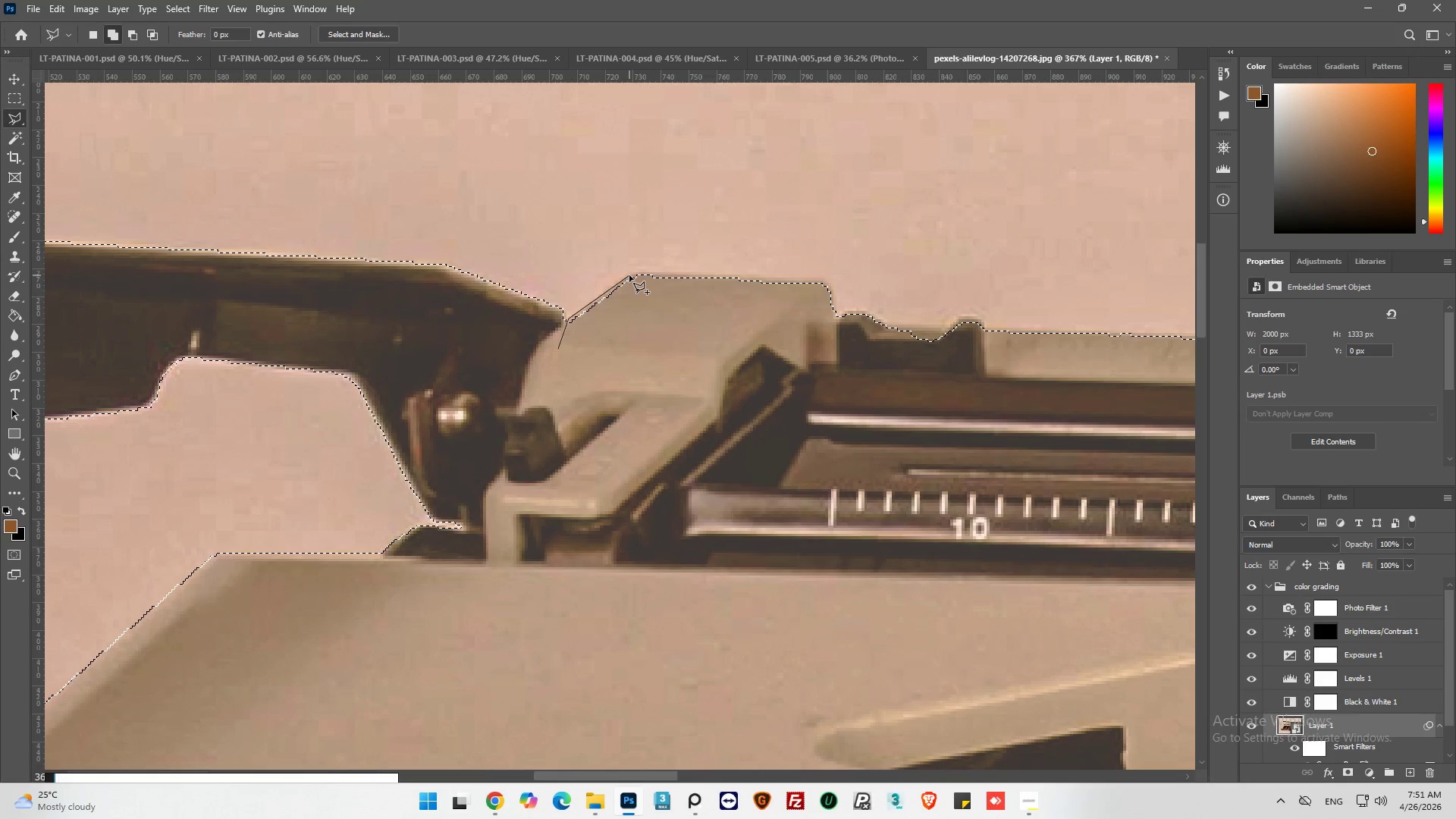 
left_click([629, 274])
 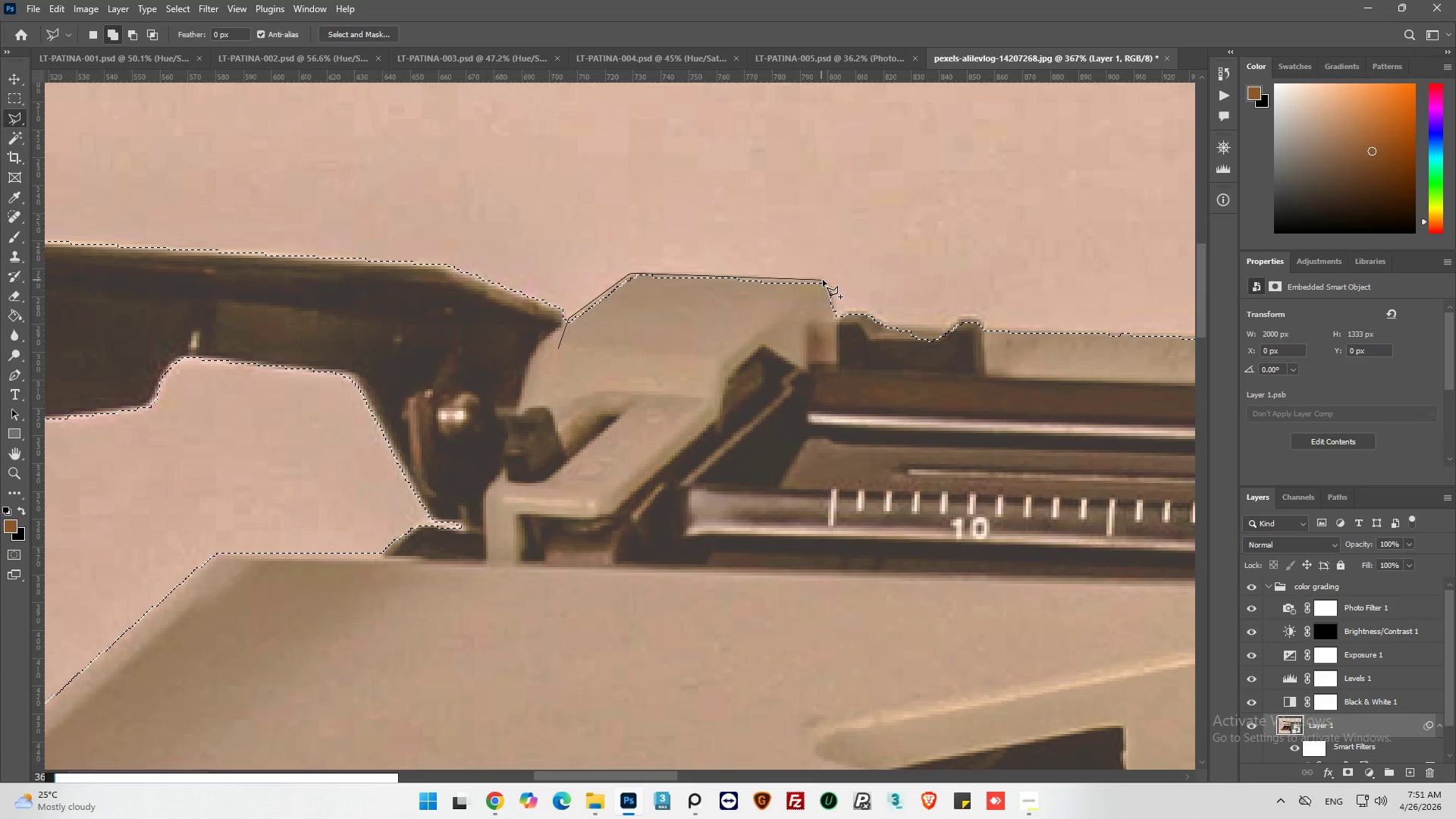 
left_click_drag(start_coordinate=[824, 280], to_coordinate=[830, 282])
 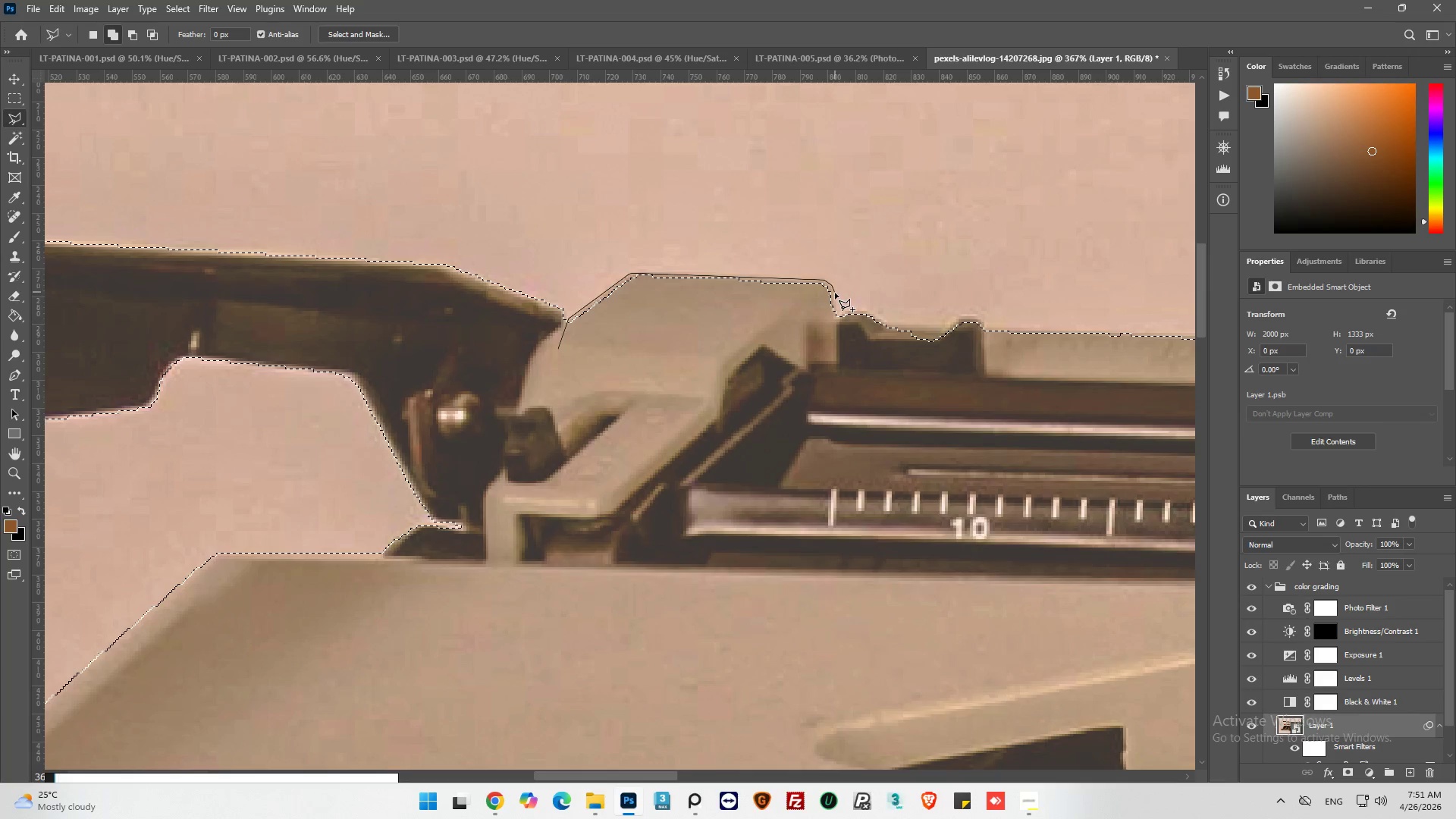 
left_click([835, 297])
 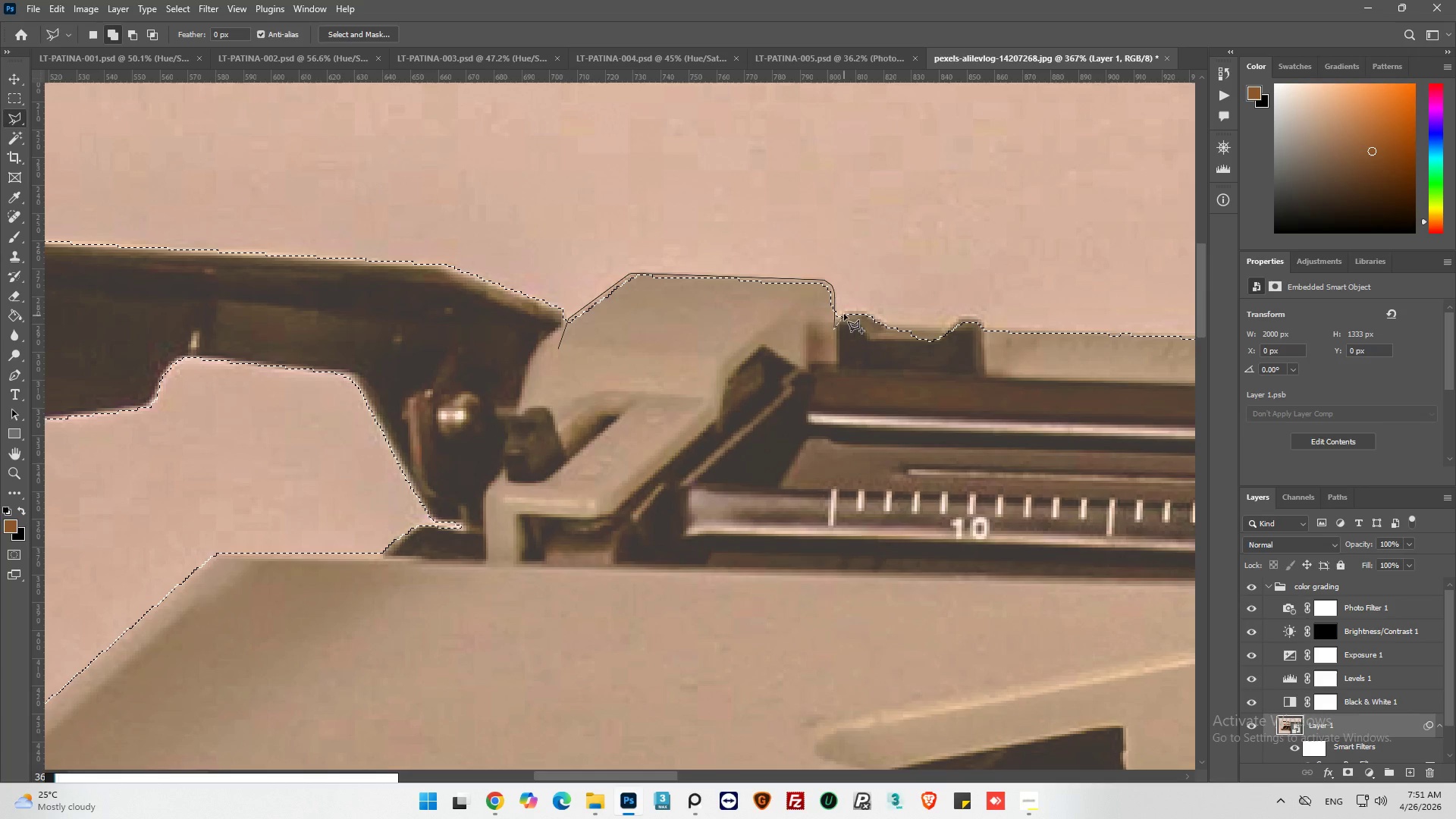 
wait(5.12)
 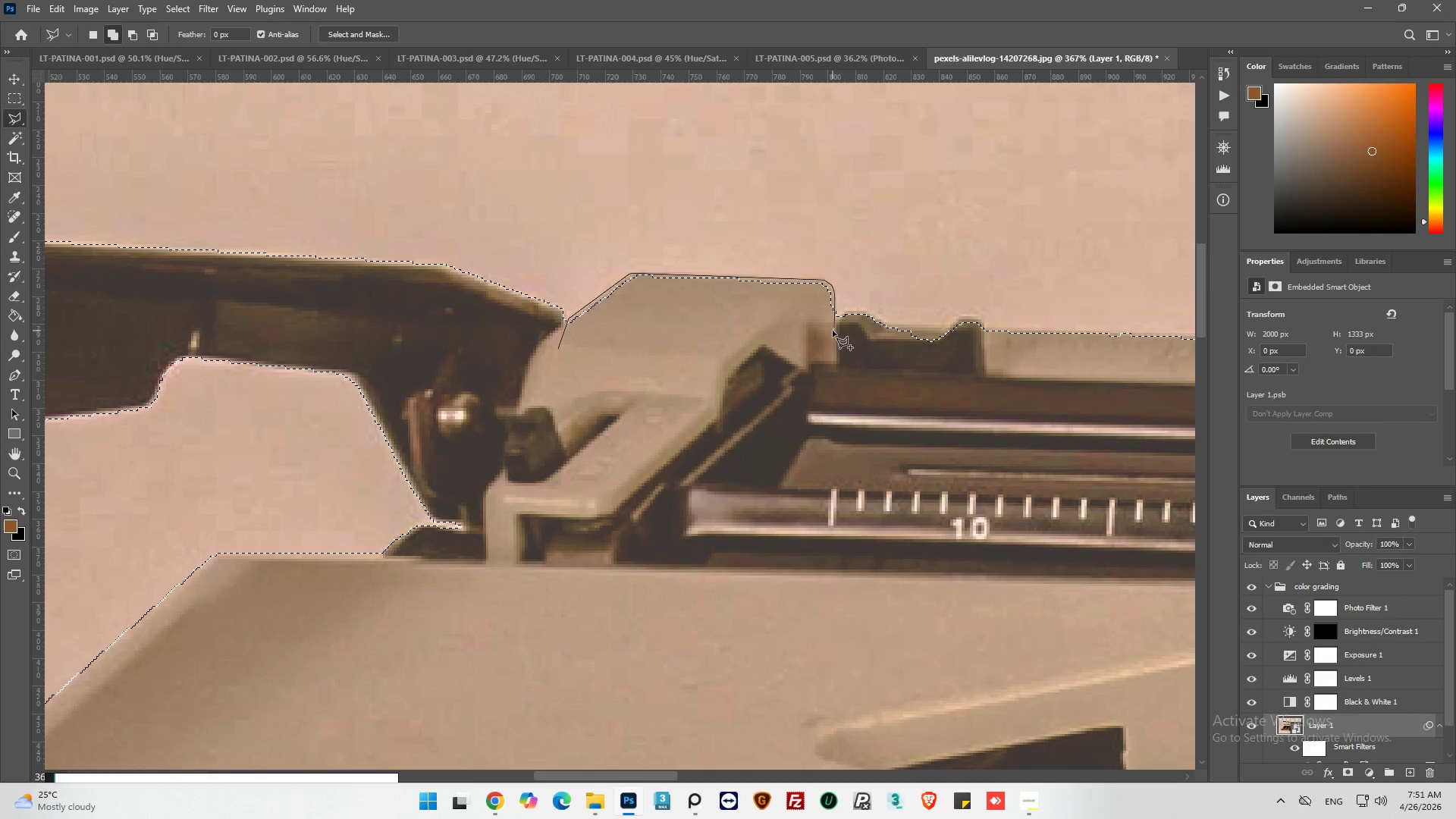 
left_click([844, 313])
 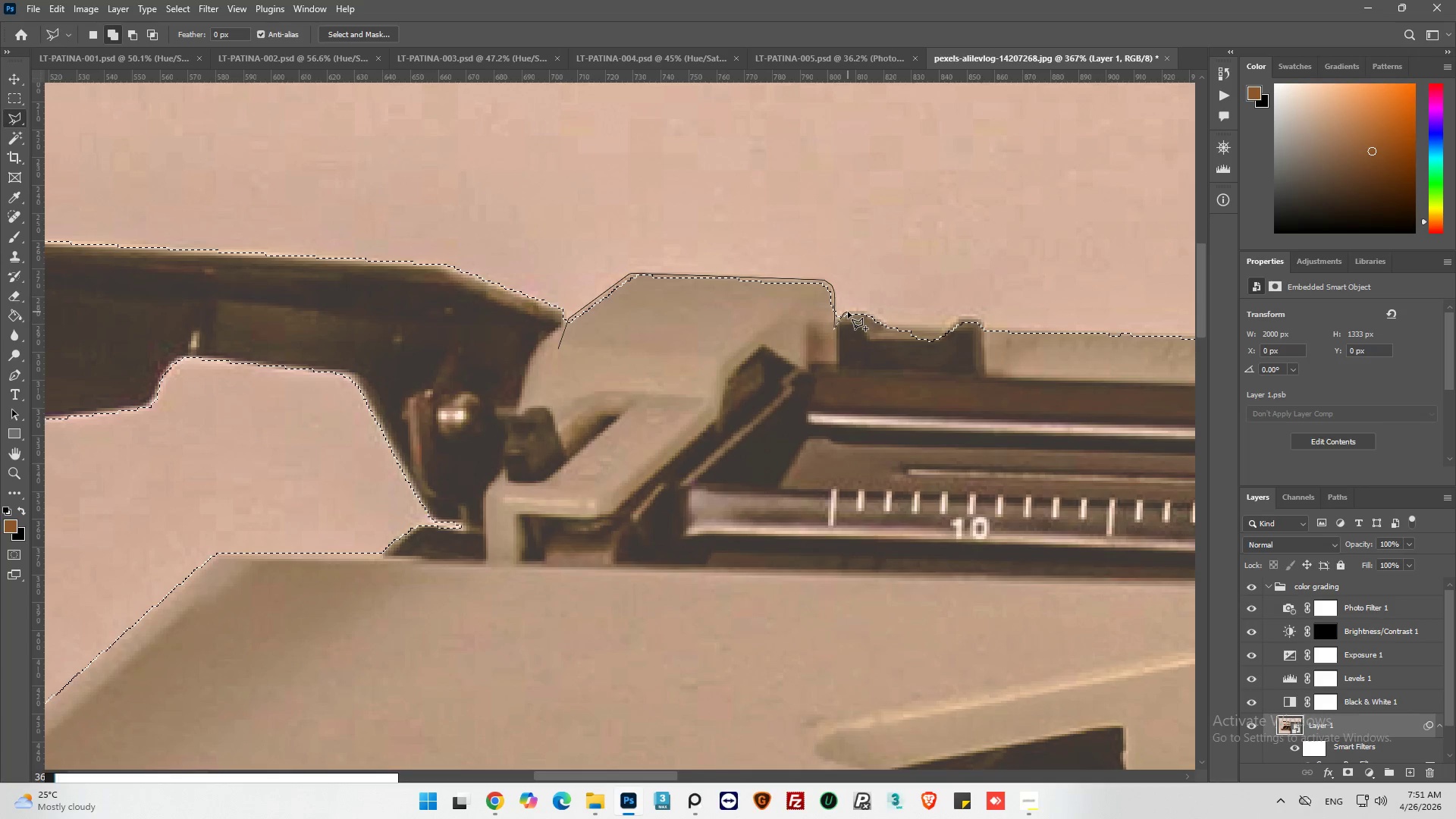 
left_click([851, 310])
 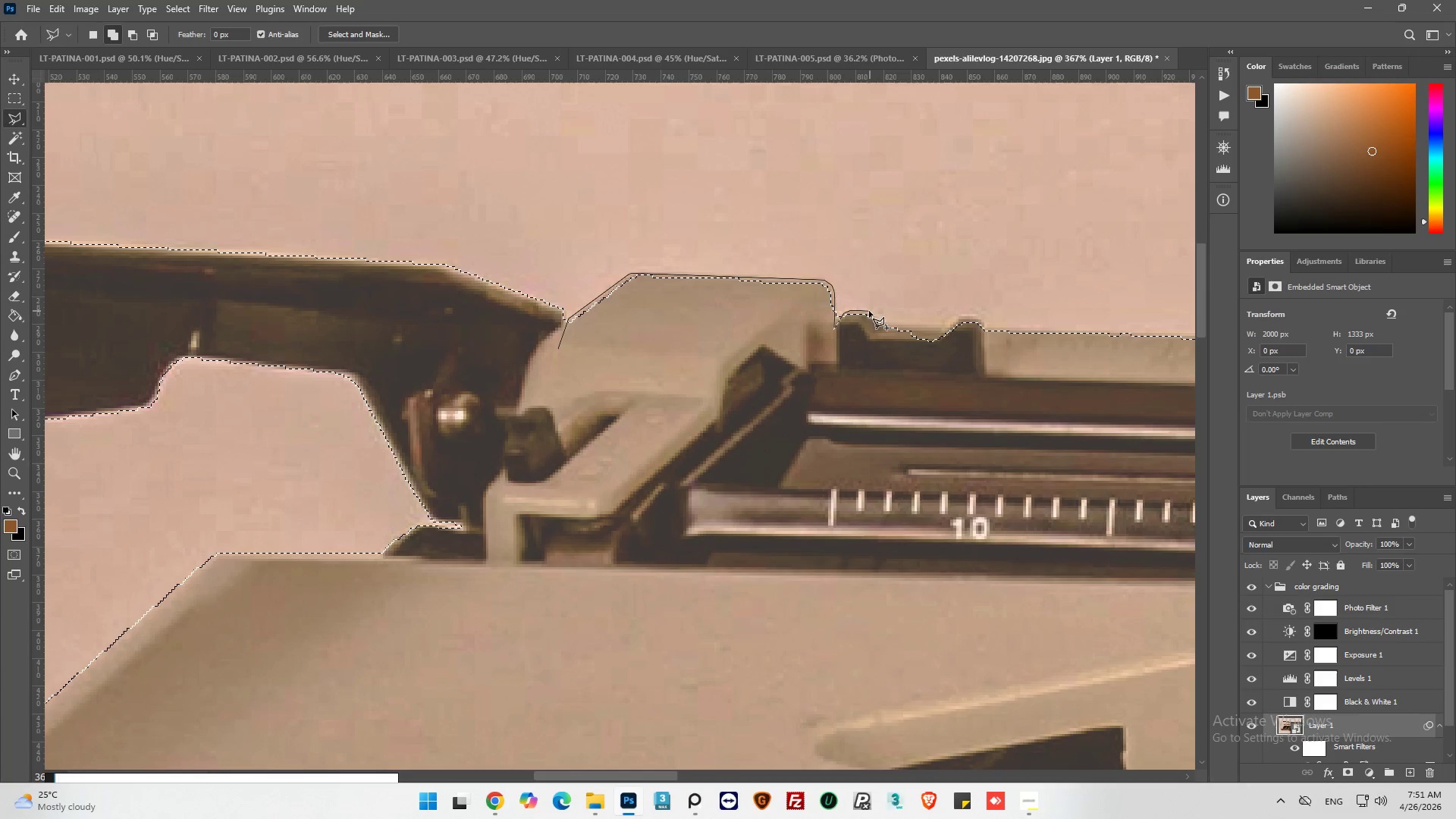 
left_click_drag(start_coordinate=[868, 311], to_coordinate=[873, 315])
 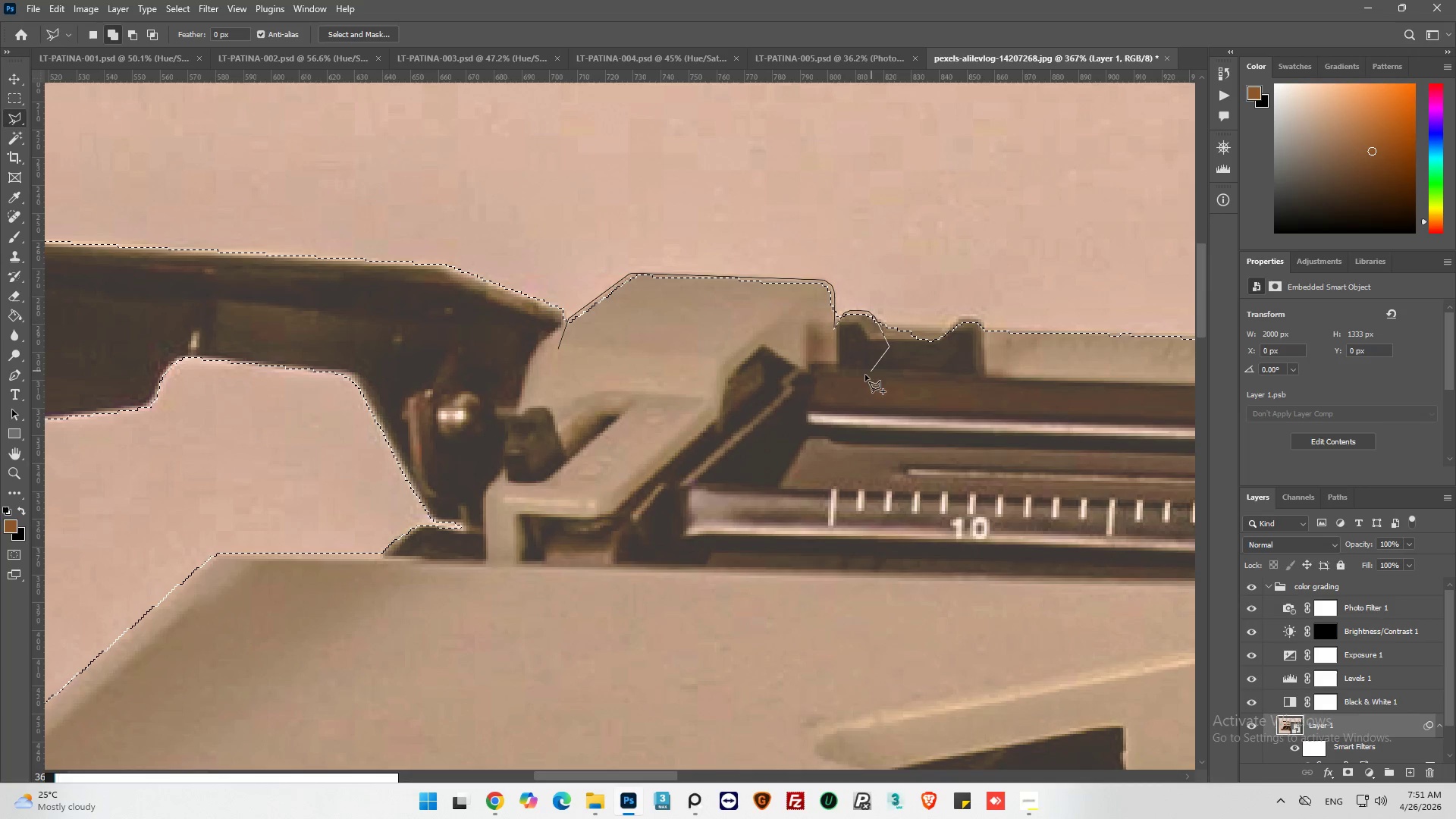 
left_click_drag(start_coordinate=[851, 398], to_coordinate=[827, 404])
 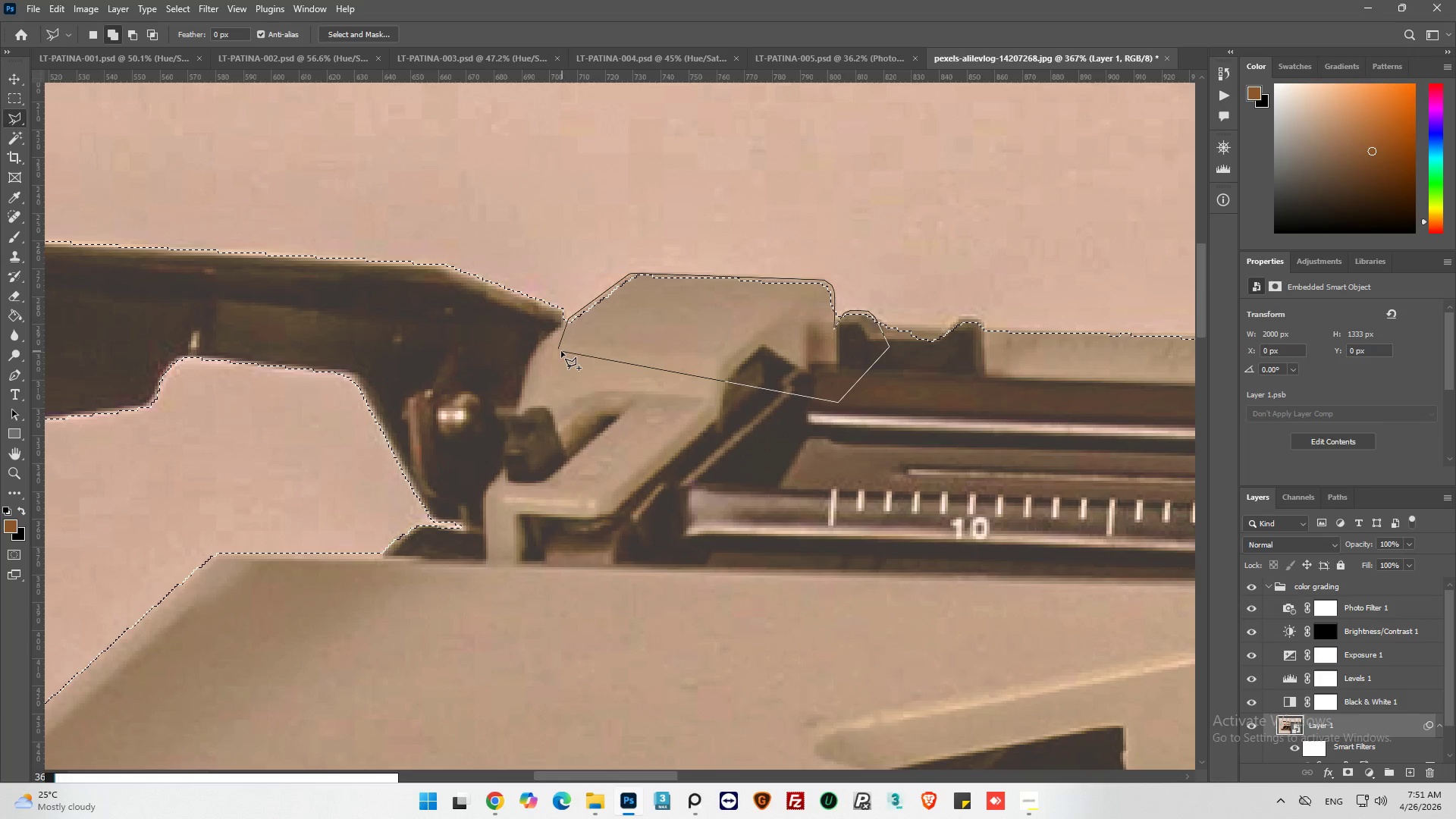 
left_click([557, 350])
 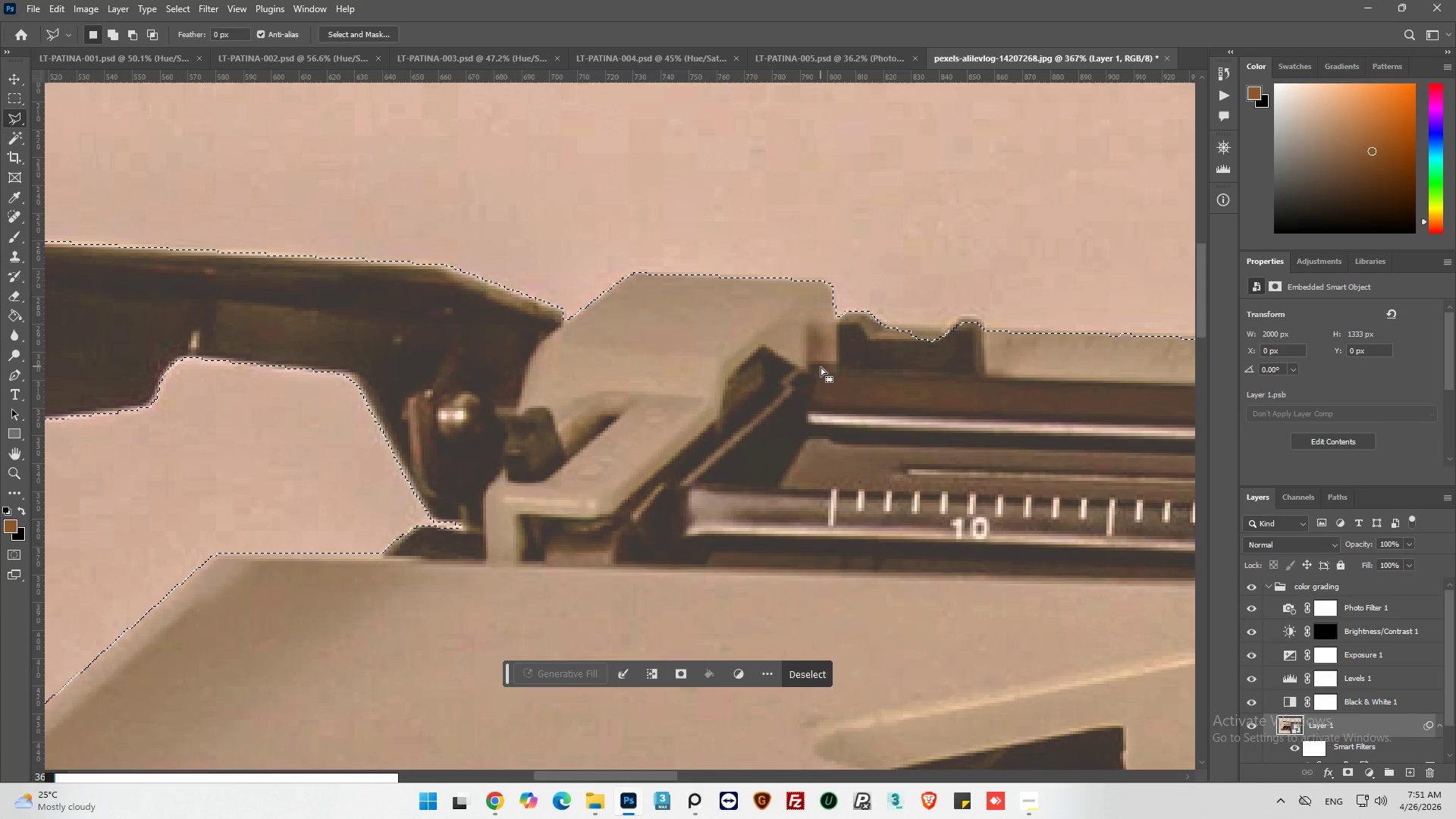 
hold_key(key=AltLeft, duration=0.34)
 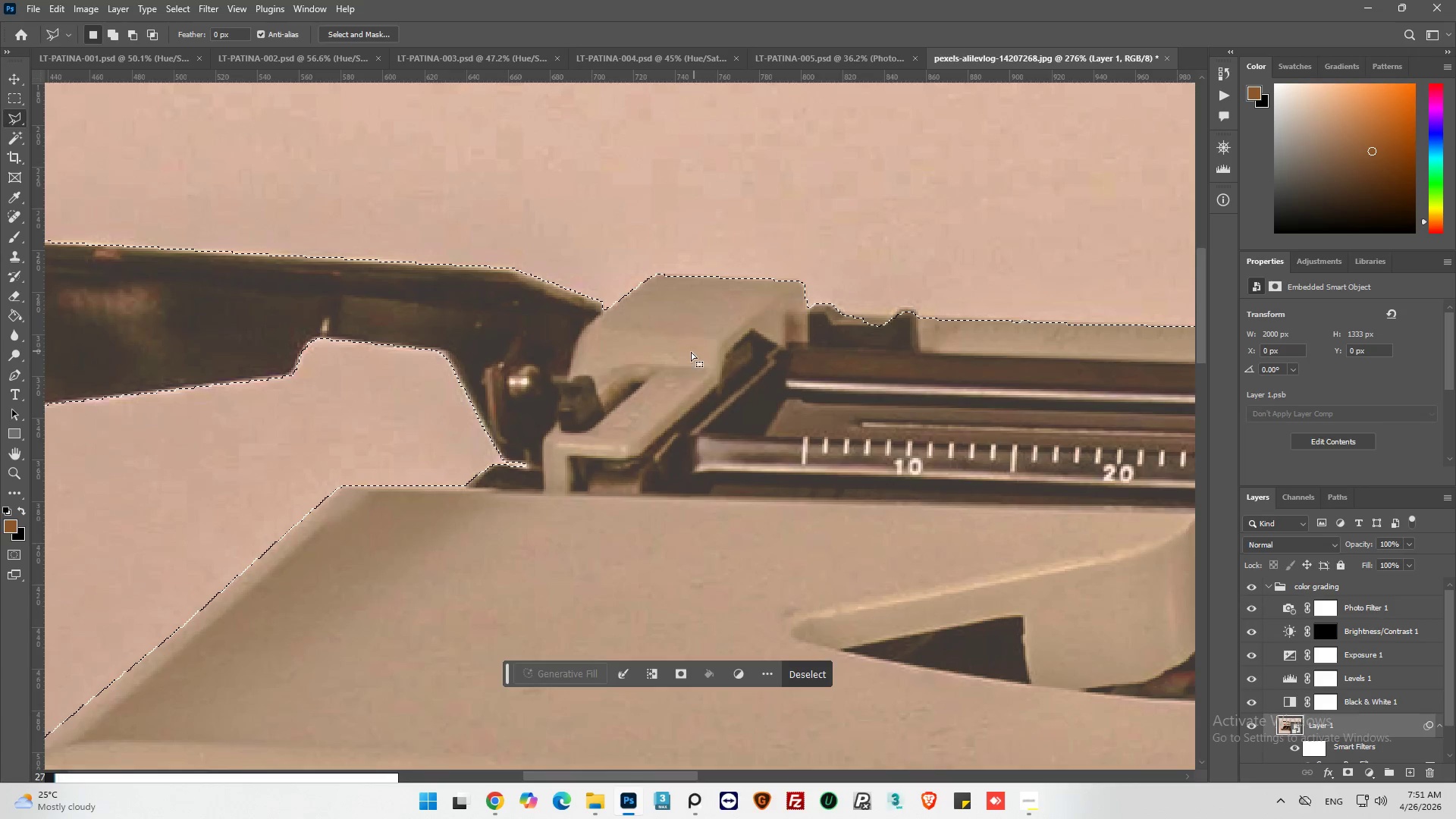 
key(Alt+AltLeft)
 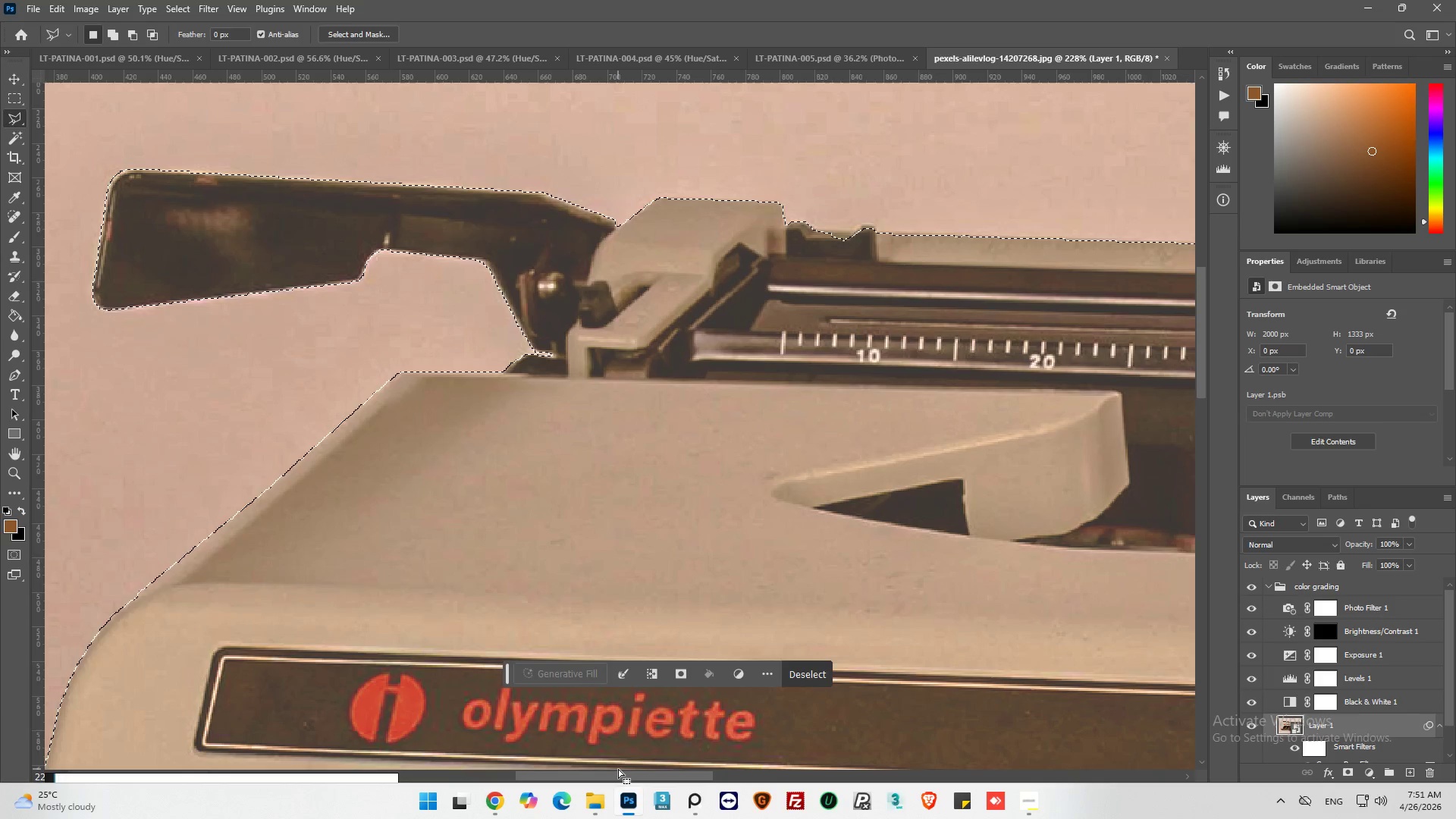 
scroll: coordinate [625, 357], scroll_direction: down, amount: 15.0
 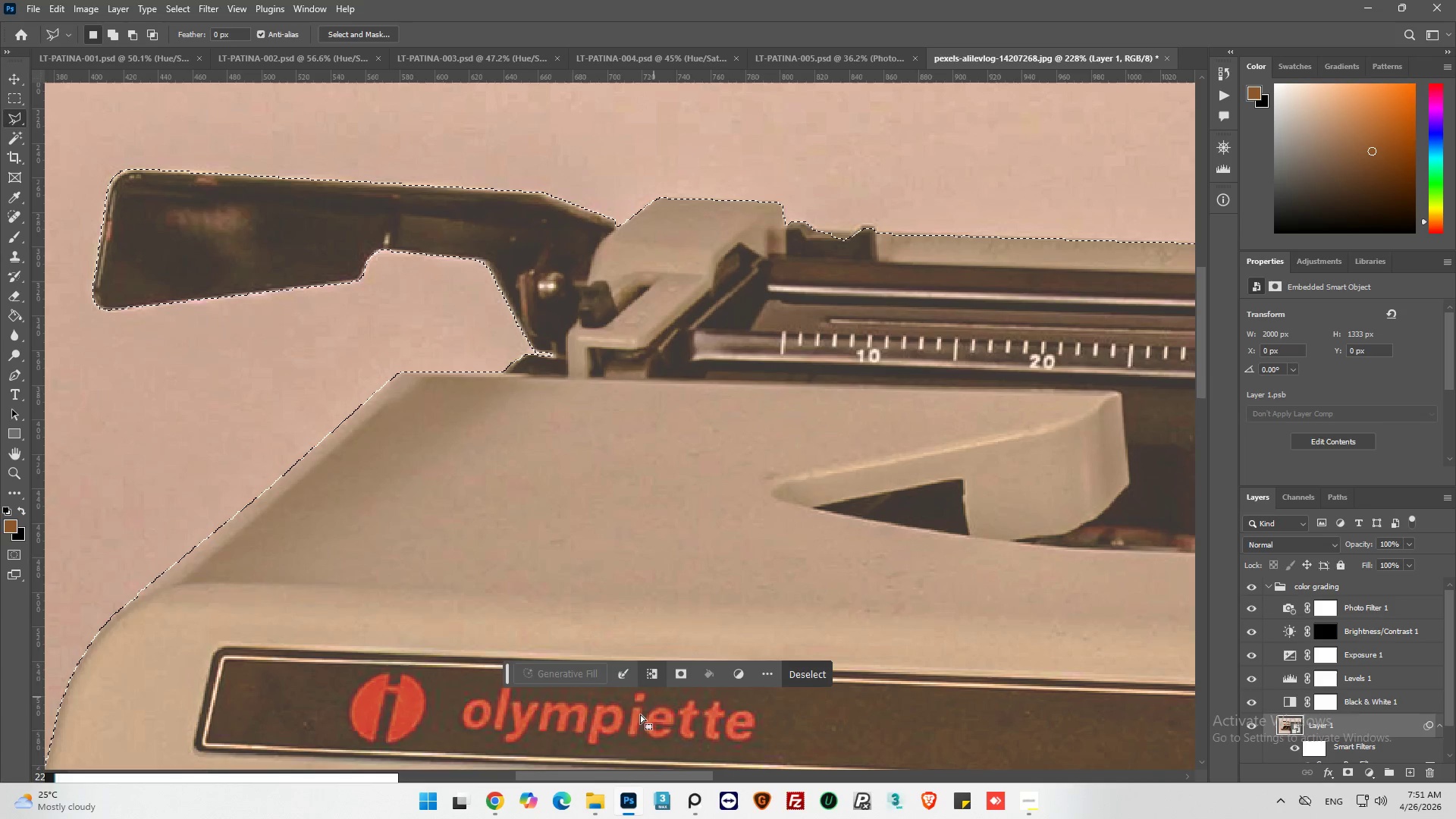 
left_click_drag(start_coordinate=[620, 777], to_coordinate=[666, 781])
 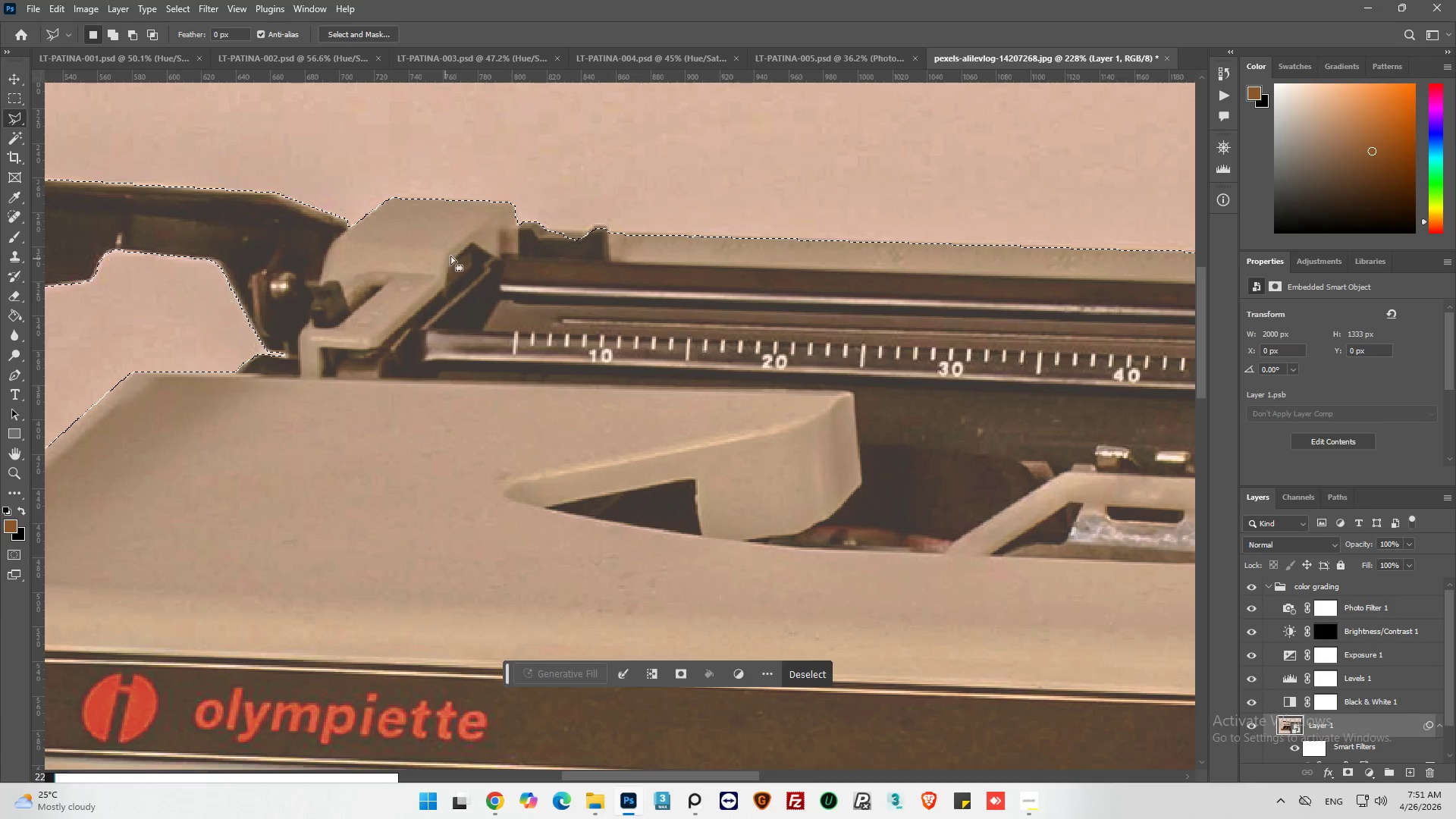 
hold_key(key=AltLeft, duration=1.08)
scroll: coordinate [520, 260], scroll_direction: up, amount: 13.0
 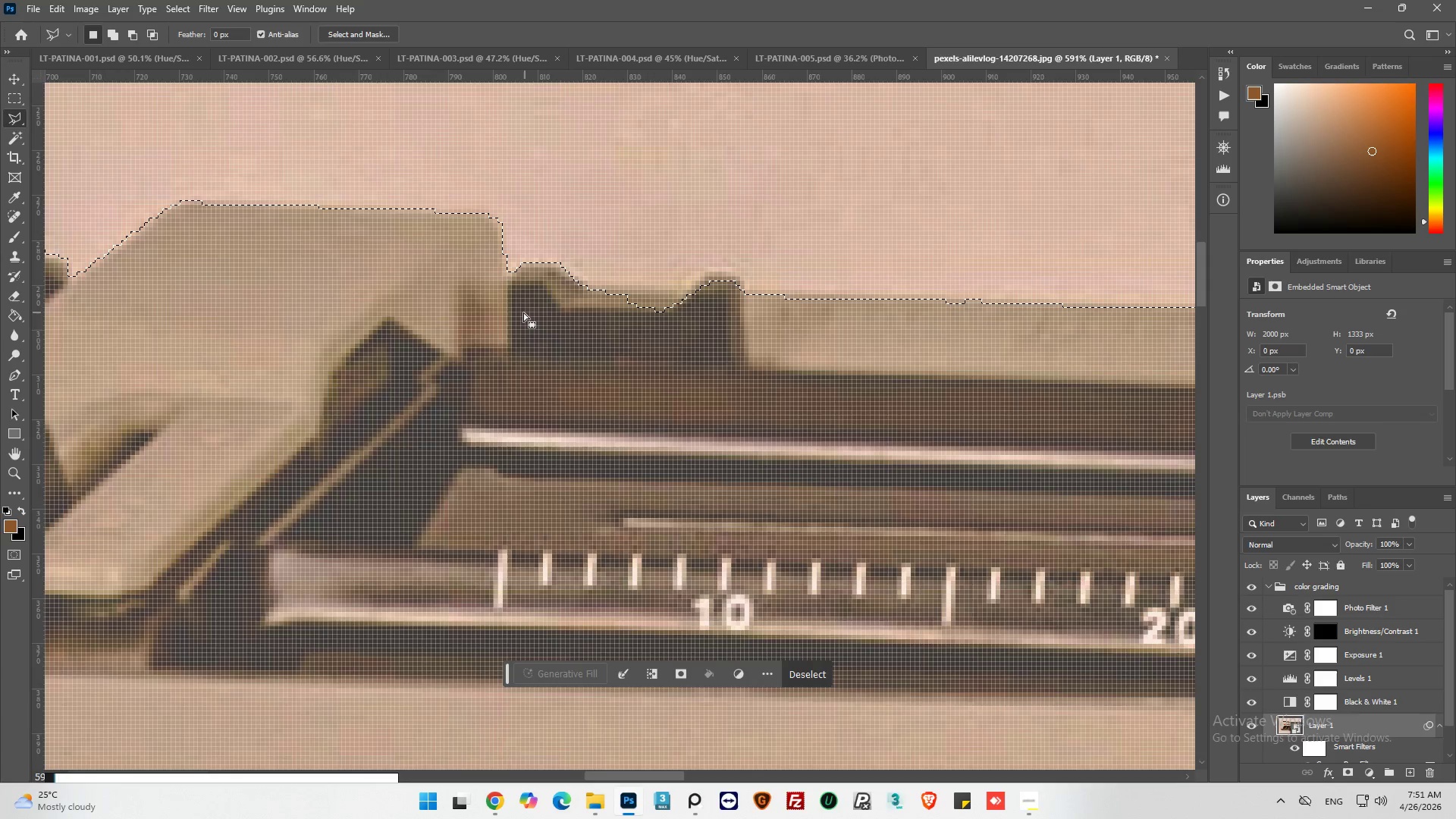 
key(Alt+AltLeft)
 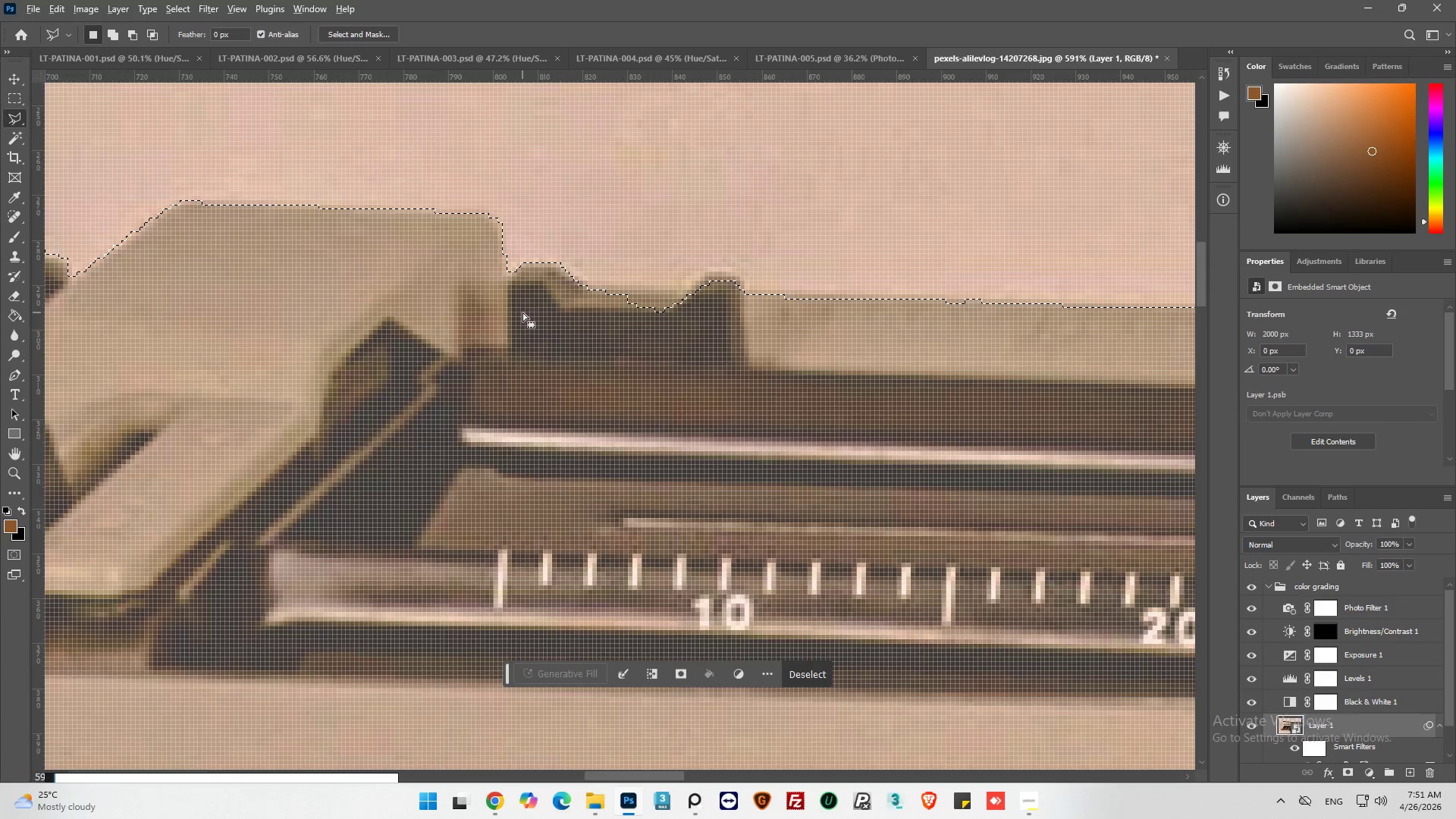 
scroll: coordinate [522, 312], scroll_direction: down, amount: 4.0
 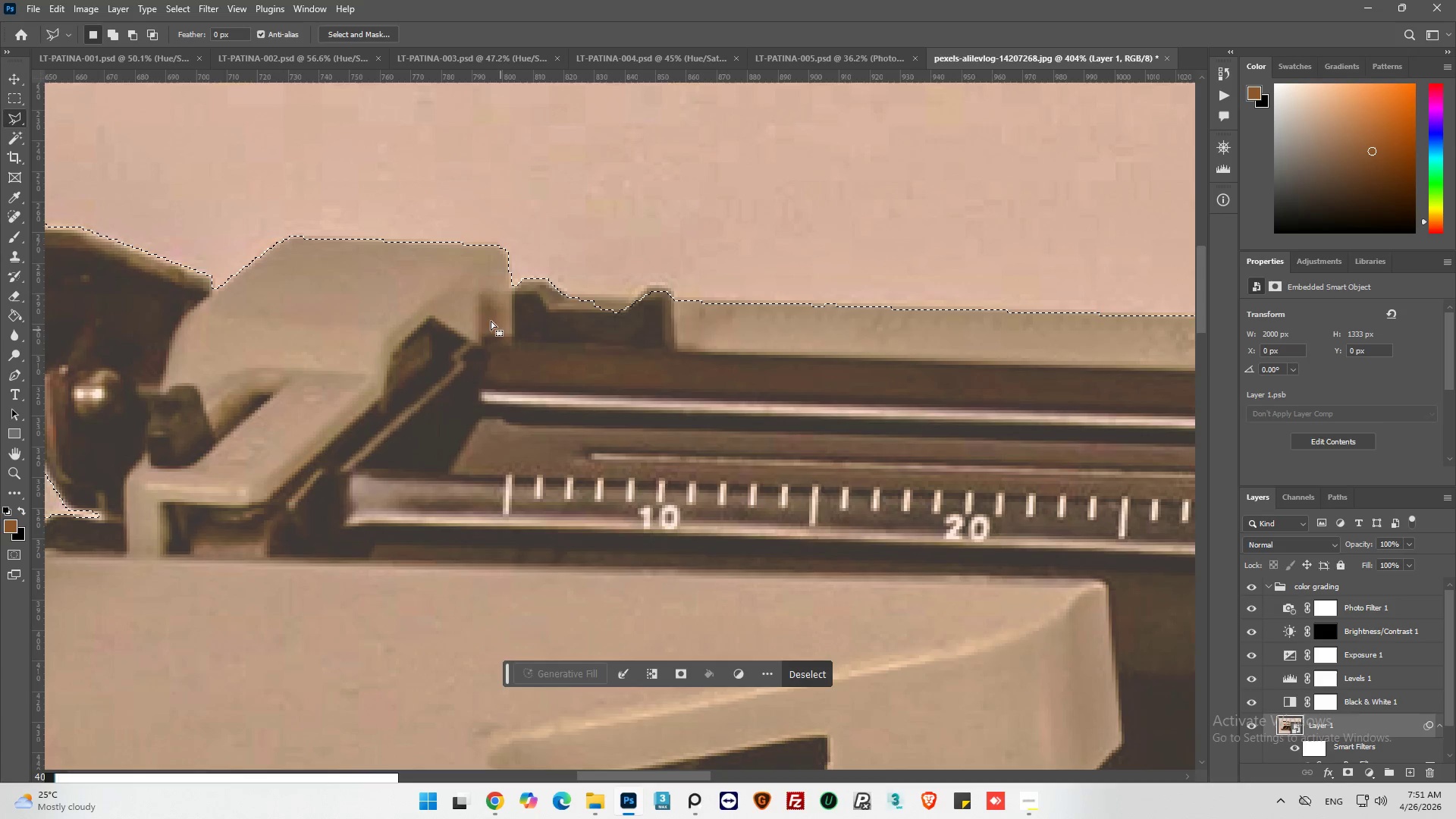 
wait(6.07)
 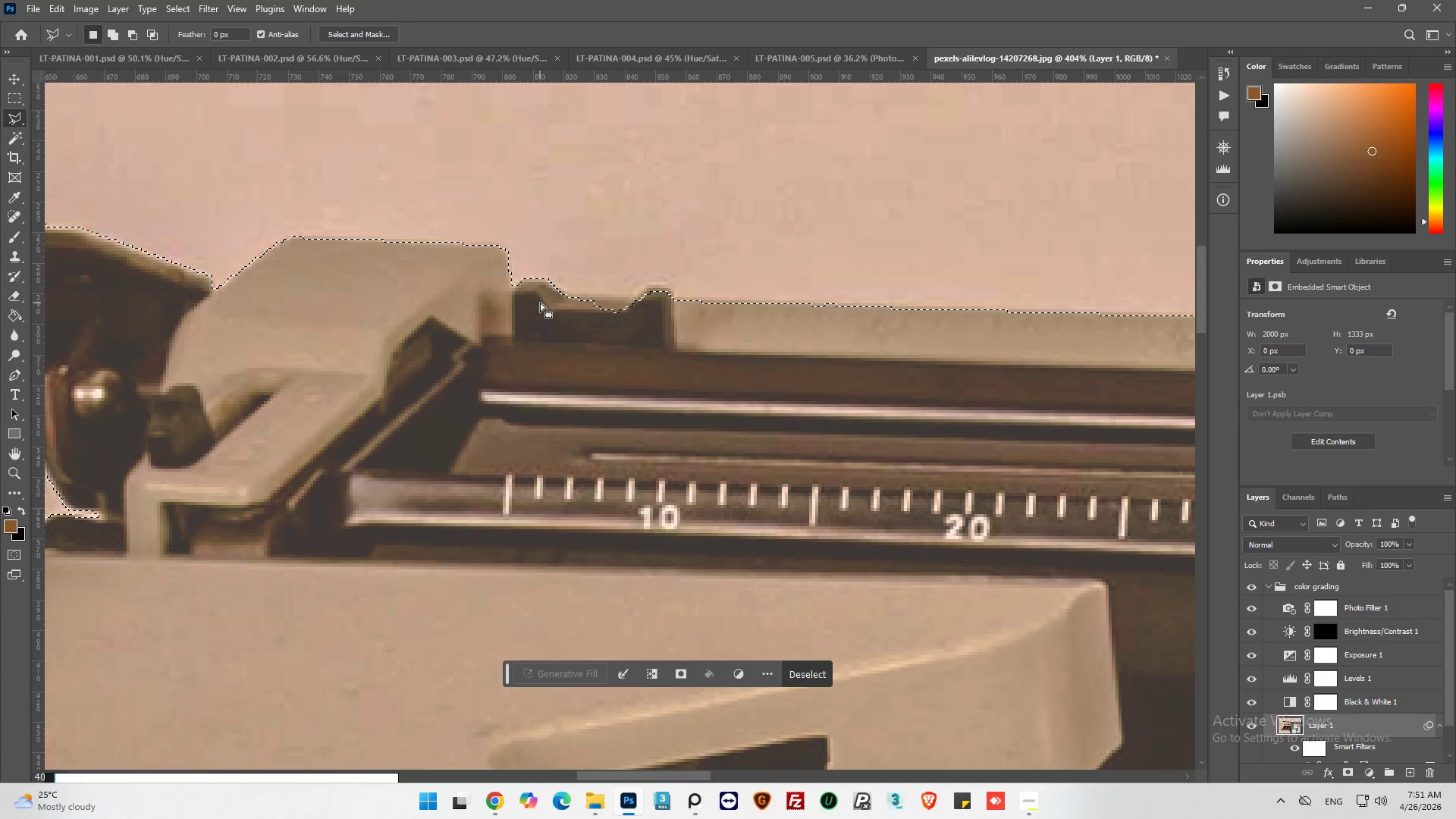 
hold_key(key=ShiftLeft, duration=0.66)
left_click([287, 269])
 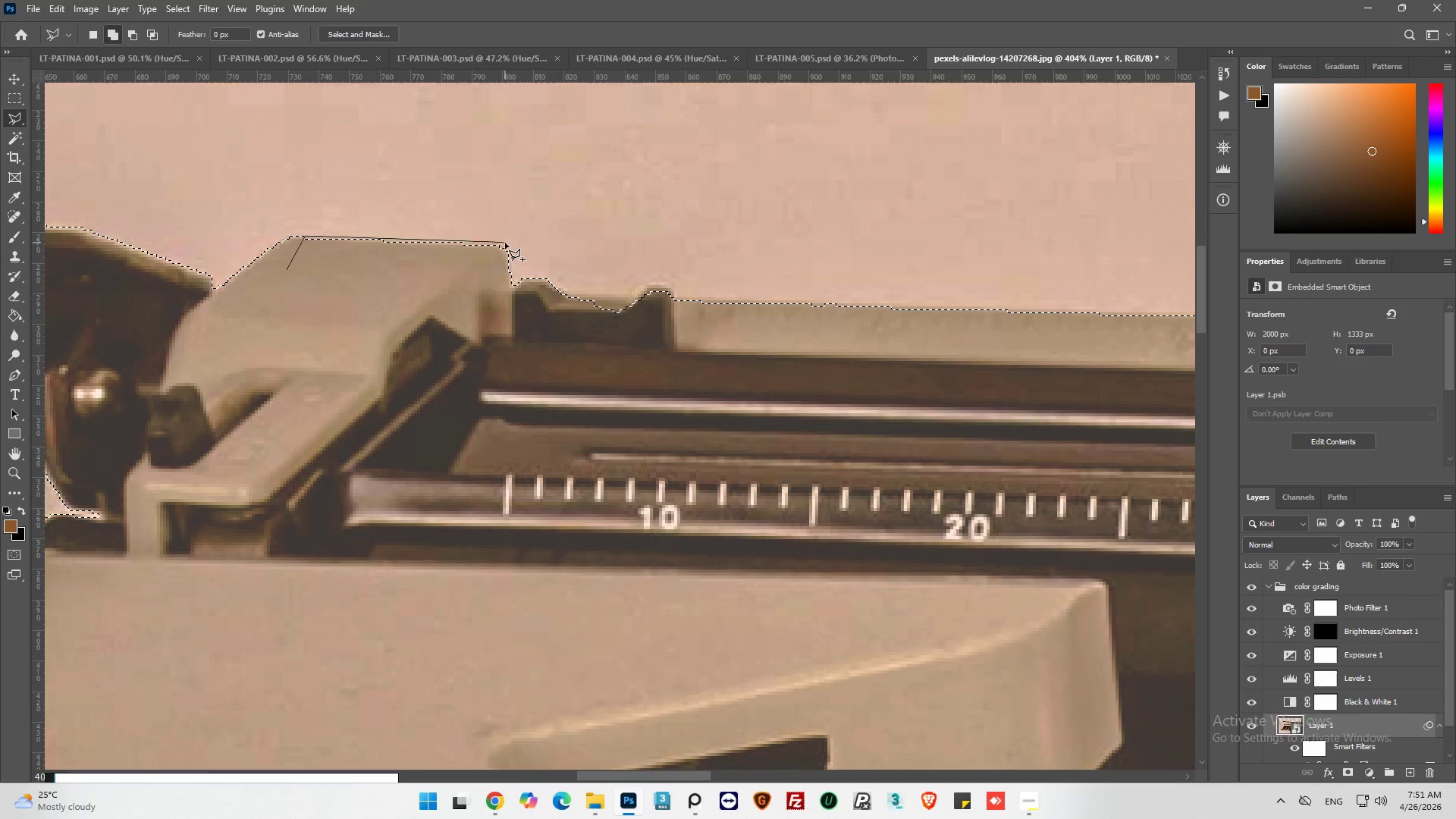 
wait(5.09)
 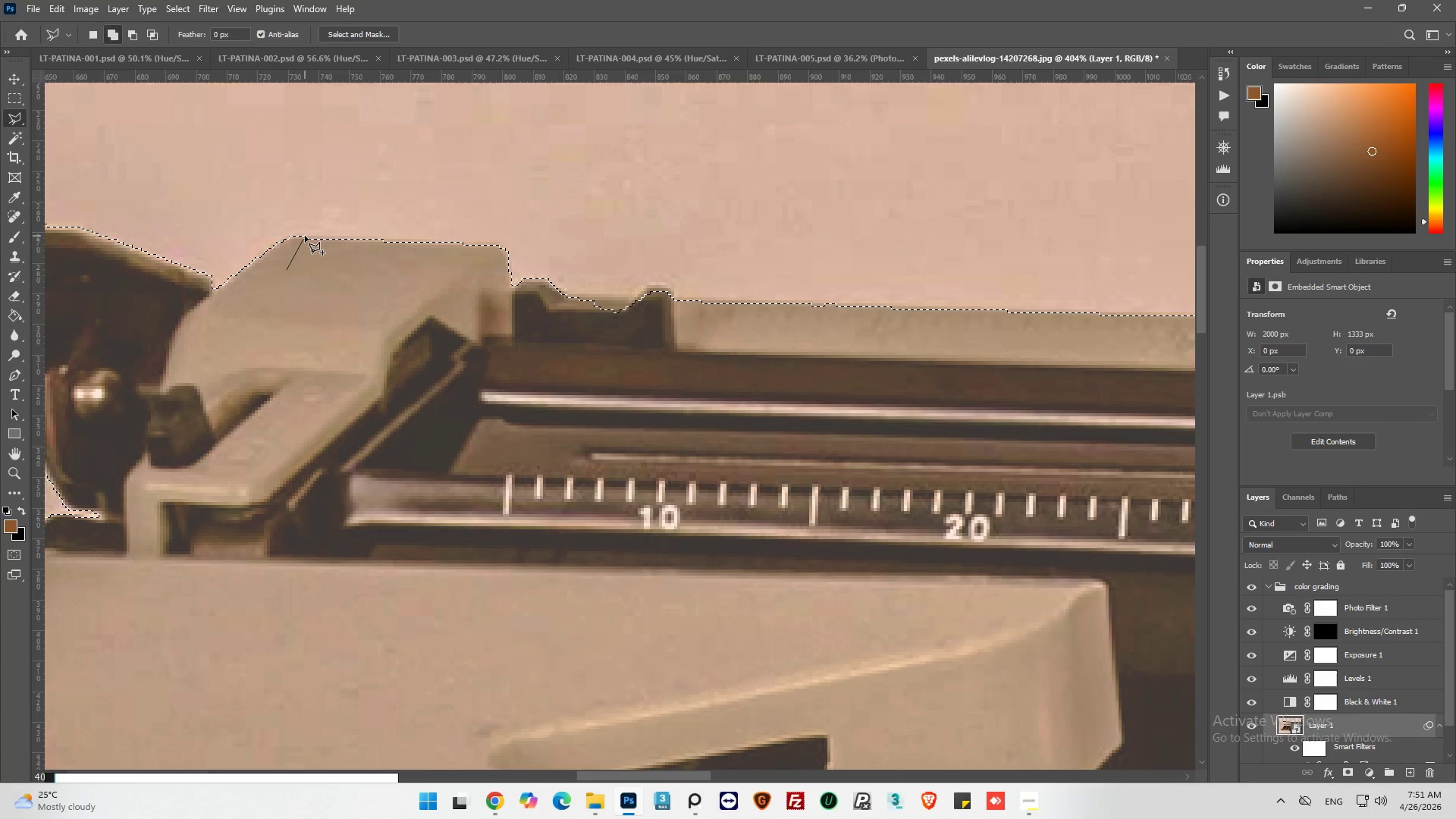 
left_click([504, 253])
 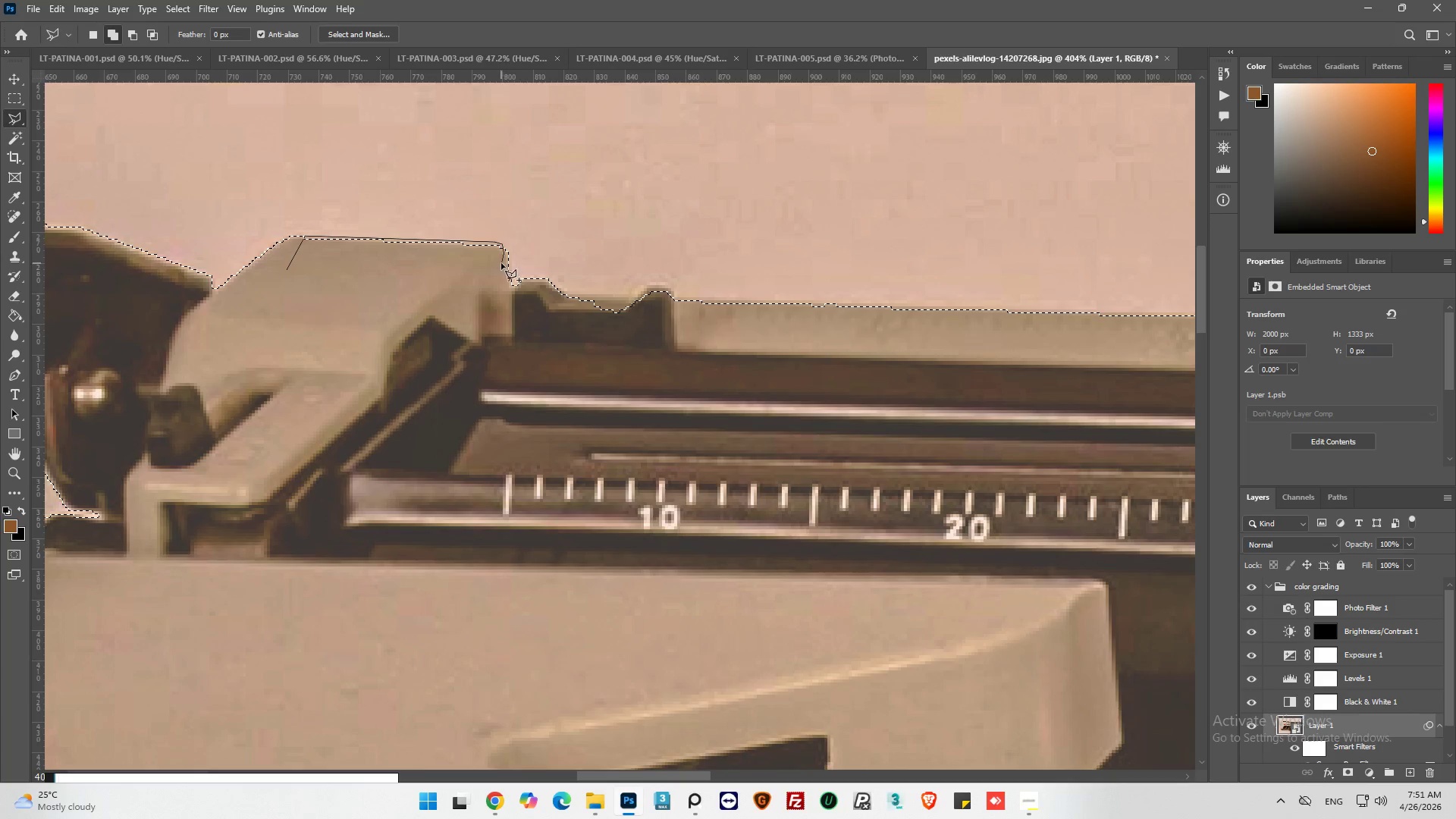 
left_click_drag(start_coordinate=[495, 265], to_coordinate=[491, 268])
 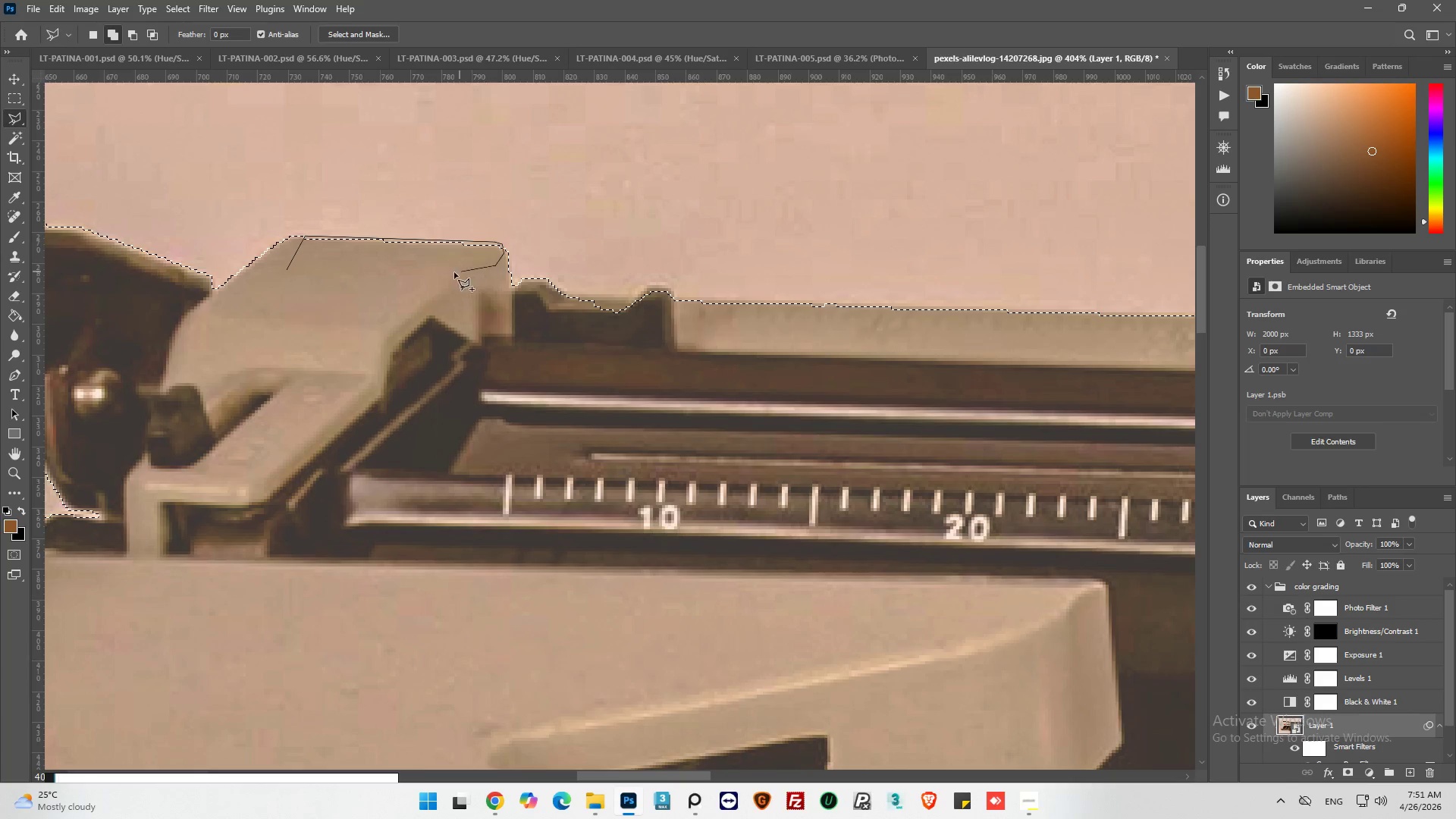 
left_click_drag(start_coordinate=[452, 273], to_coordinate=[399, 276])
 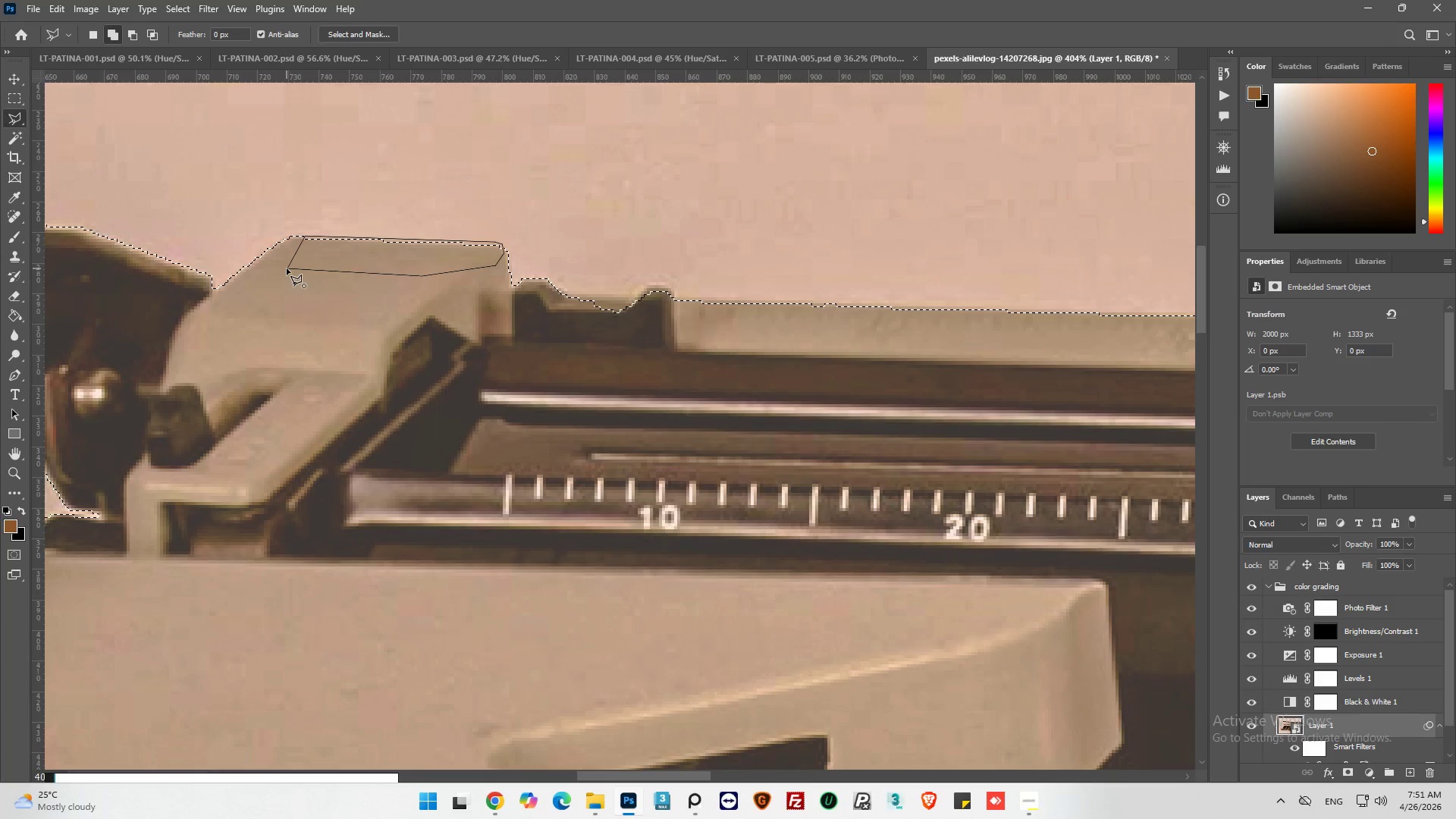 
left_click([286, 269])
 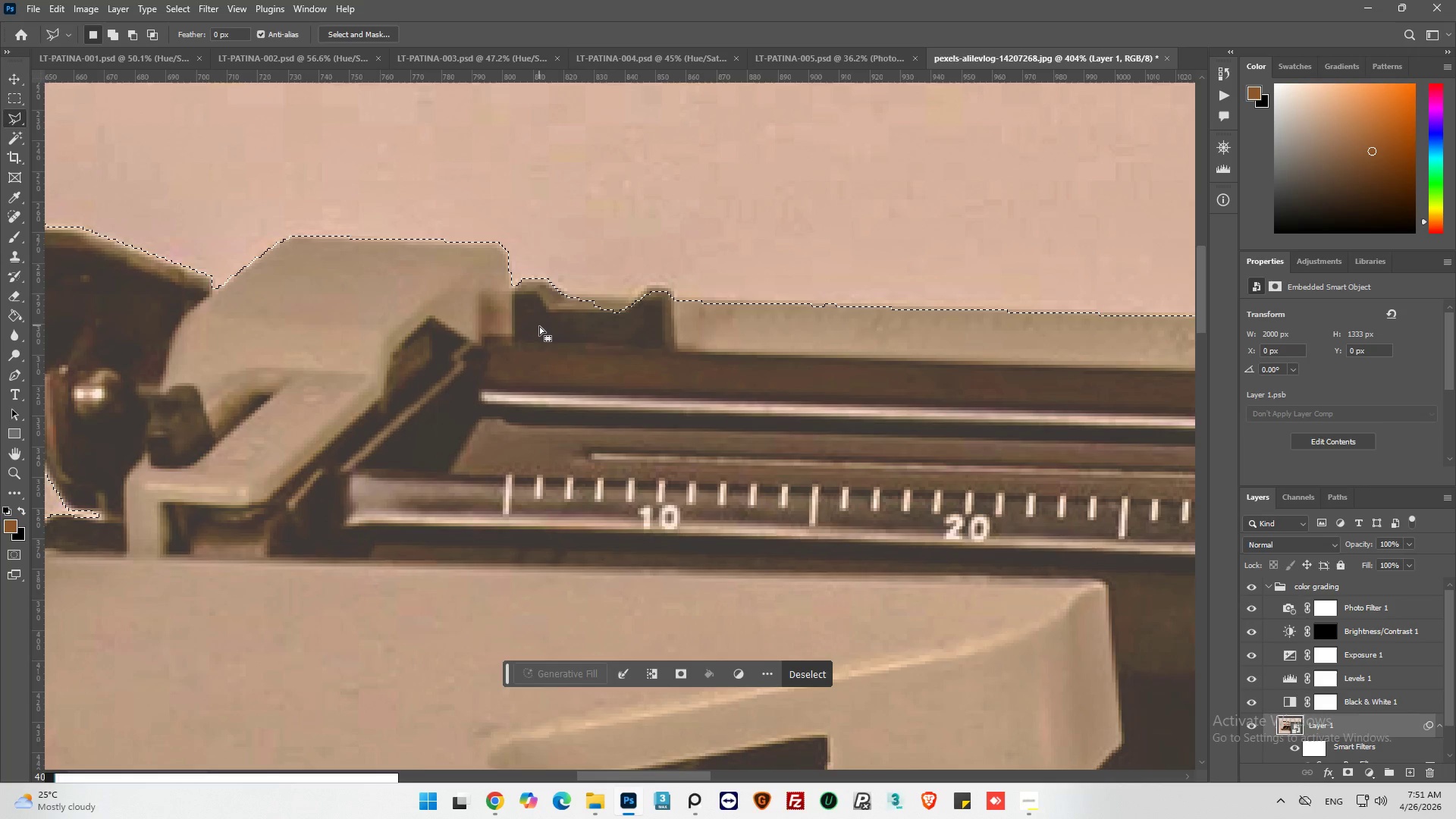 
hold_key(key=ShiftLeft, duration=0.38)
left_click([535, 329])
 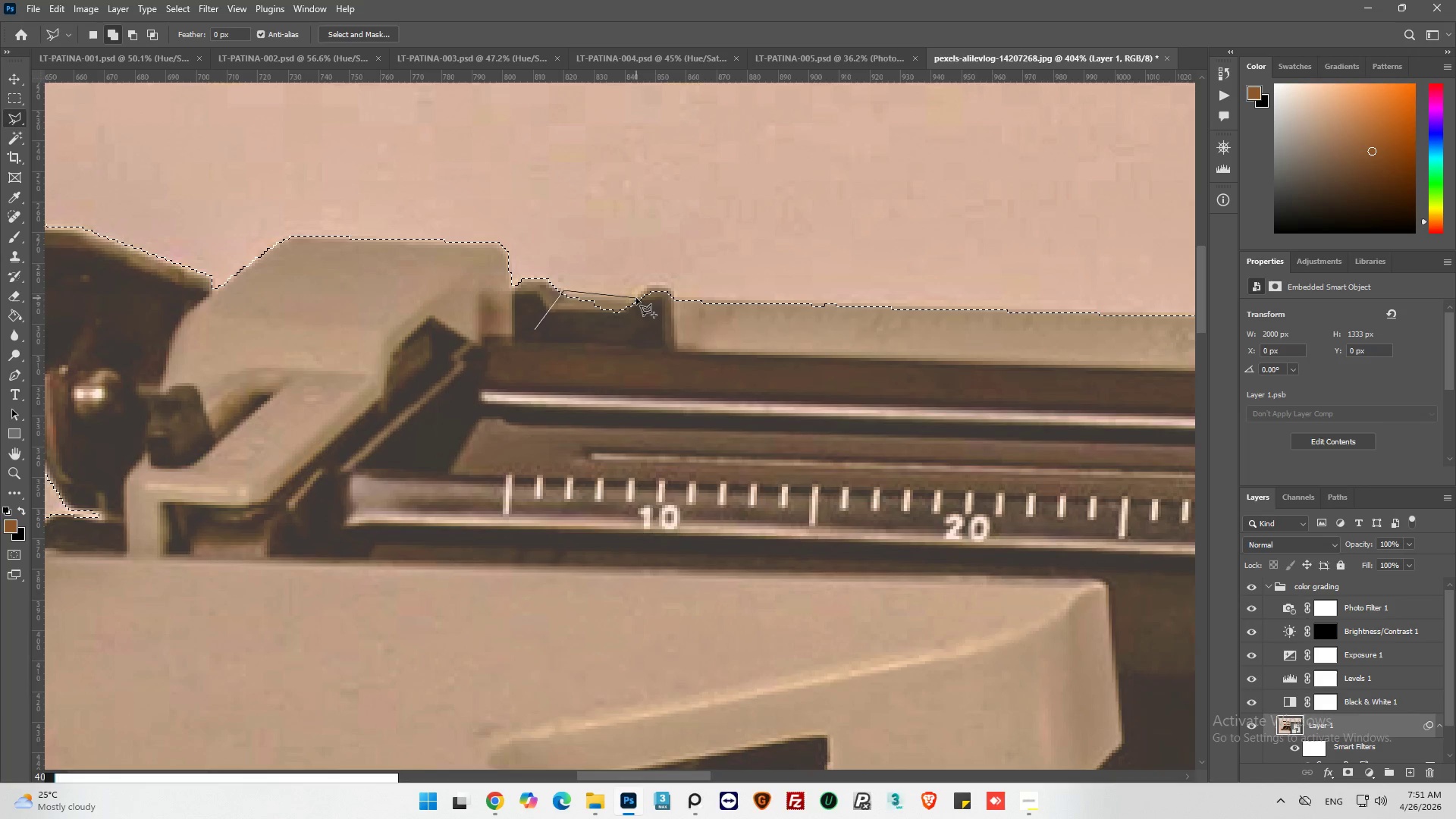 
left_click([636, 297])
 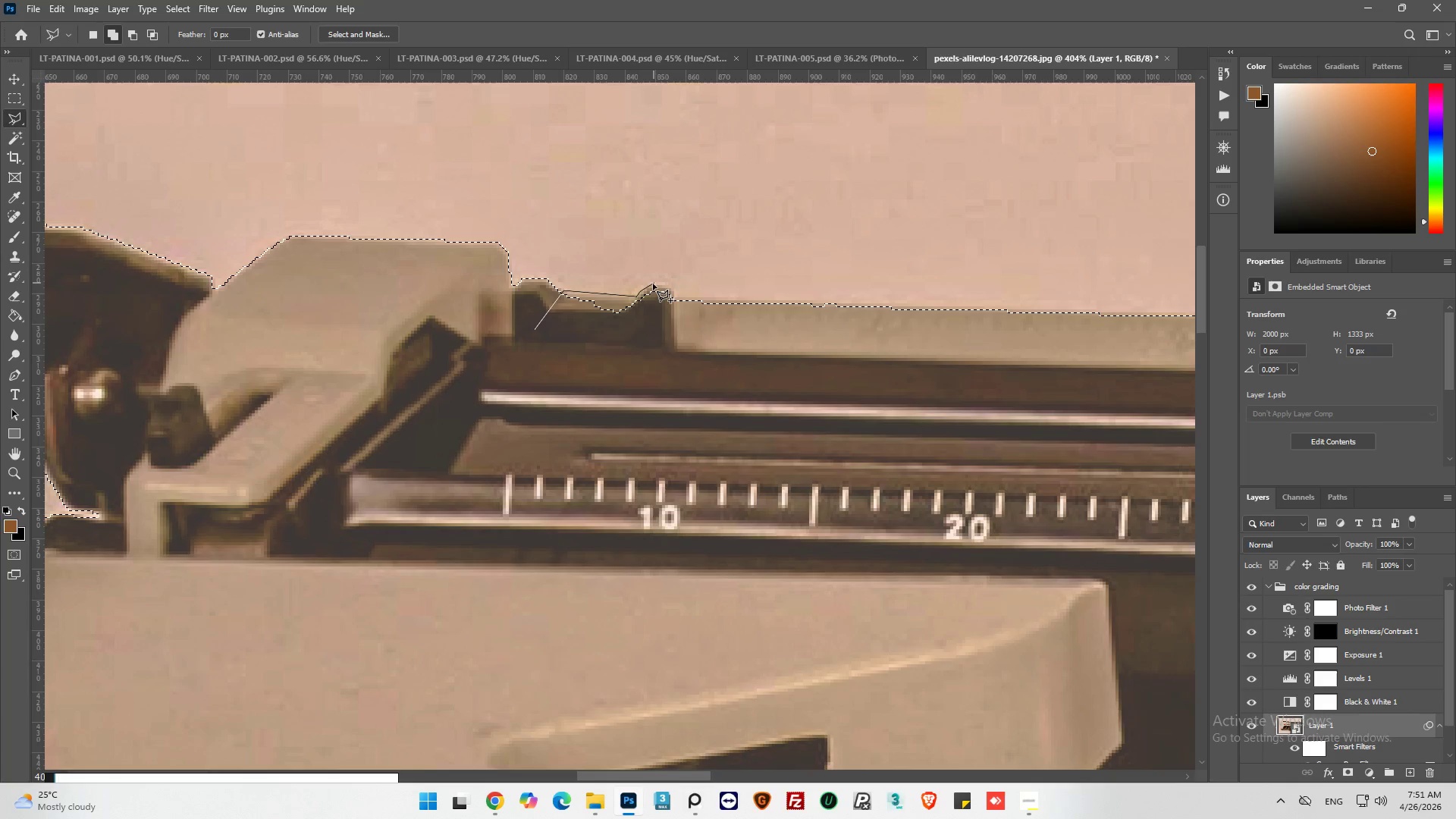 
left_click([652, 284])
 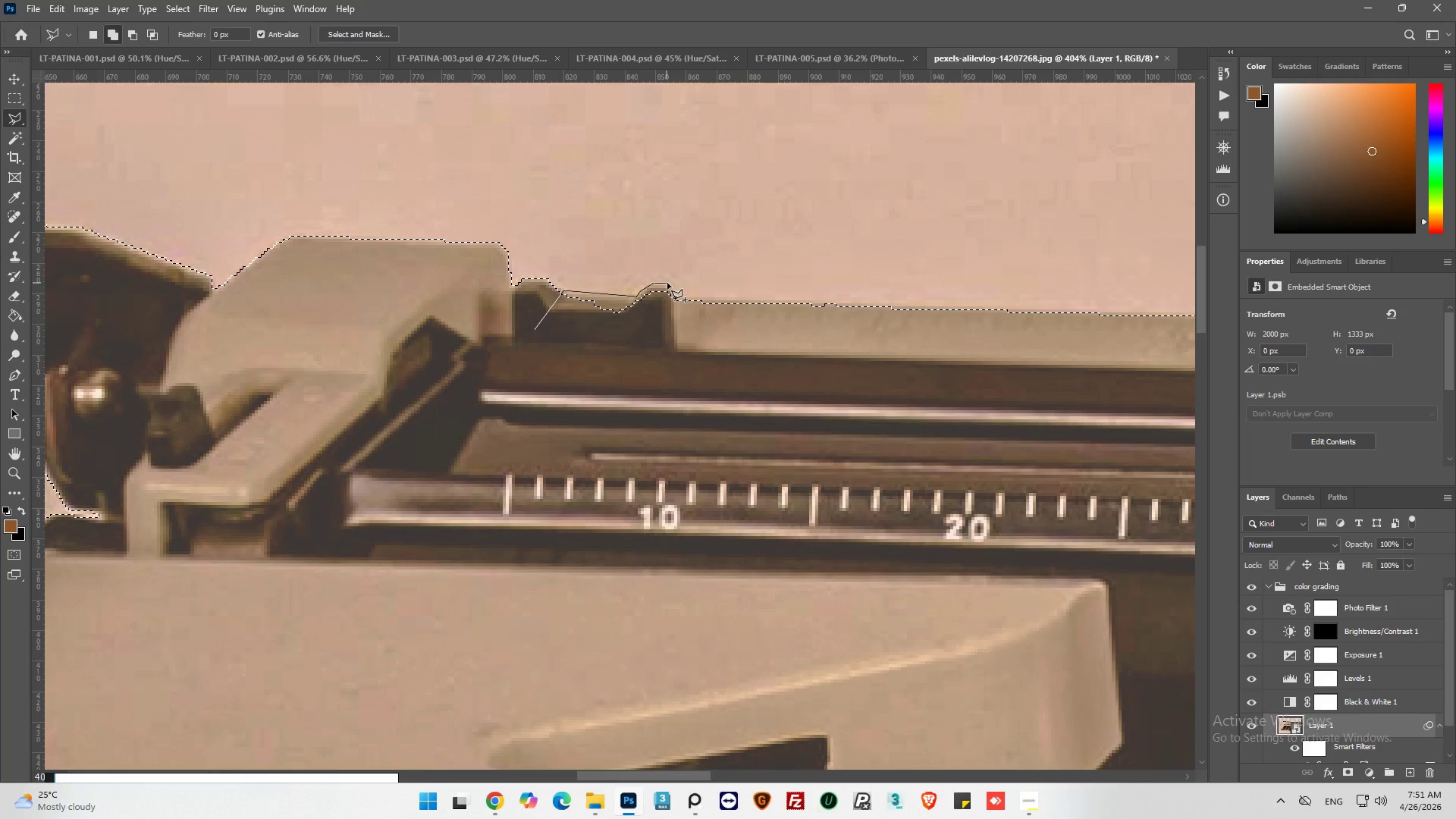 
left_click([667, 283])
 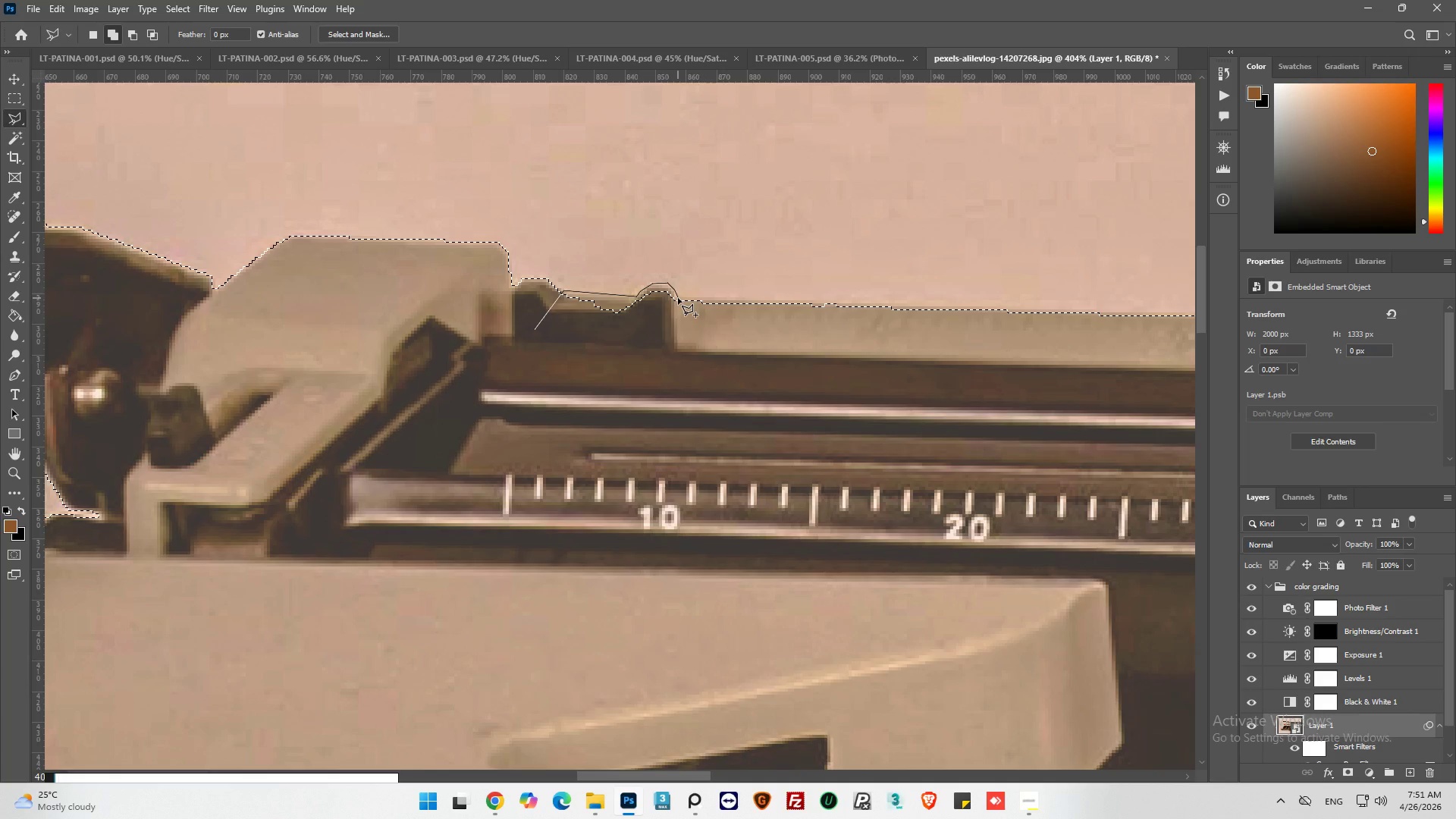 
left_click([677, 295])
 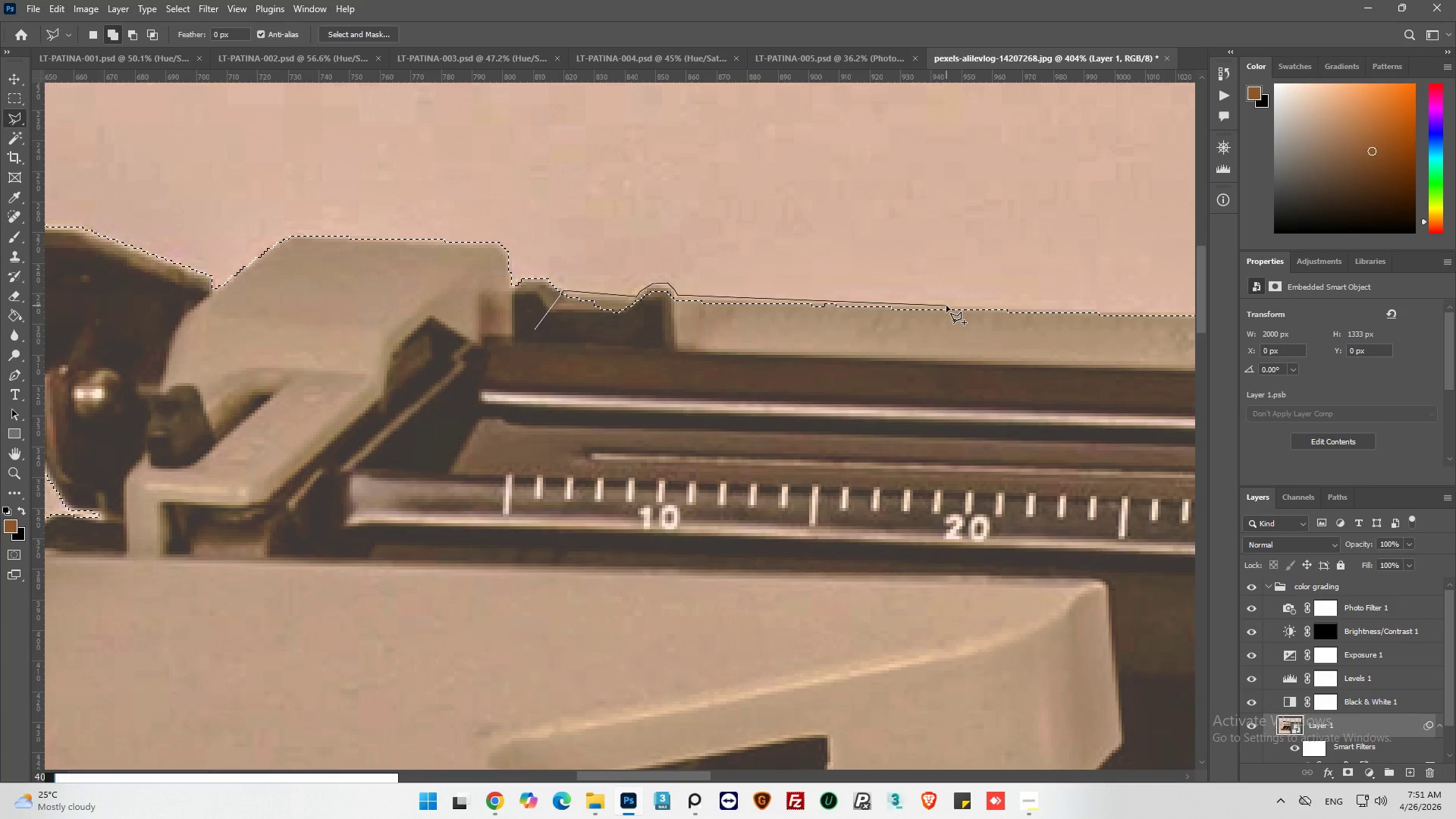 
left_click([946, 306])
 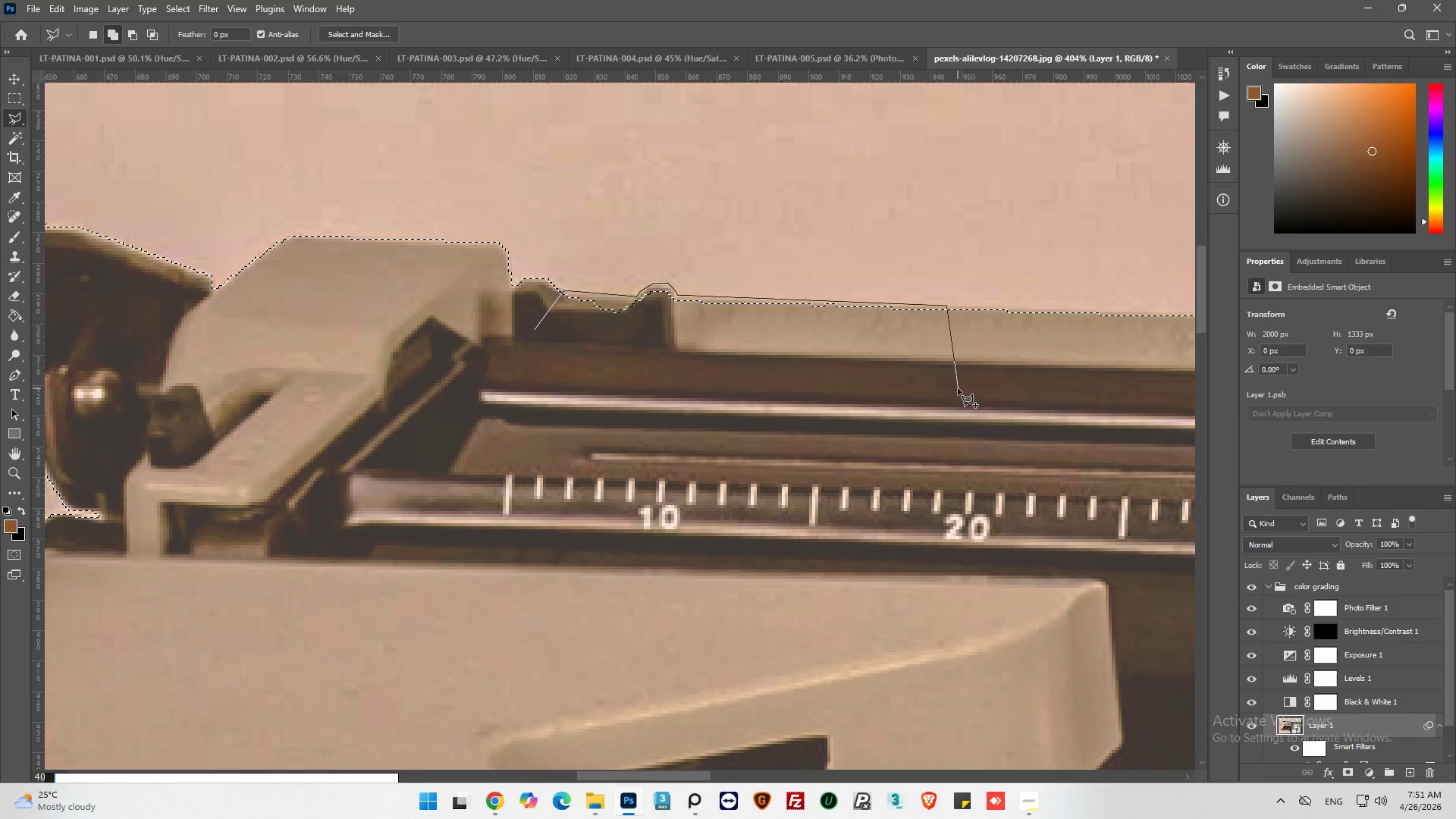 
left_click_drag(start_coordinate=[958, 388], to_coordinate=[953, 388])
 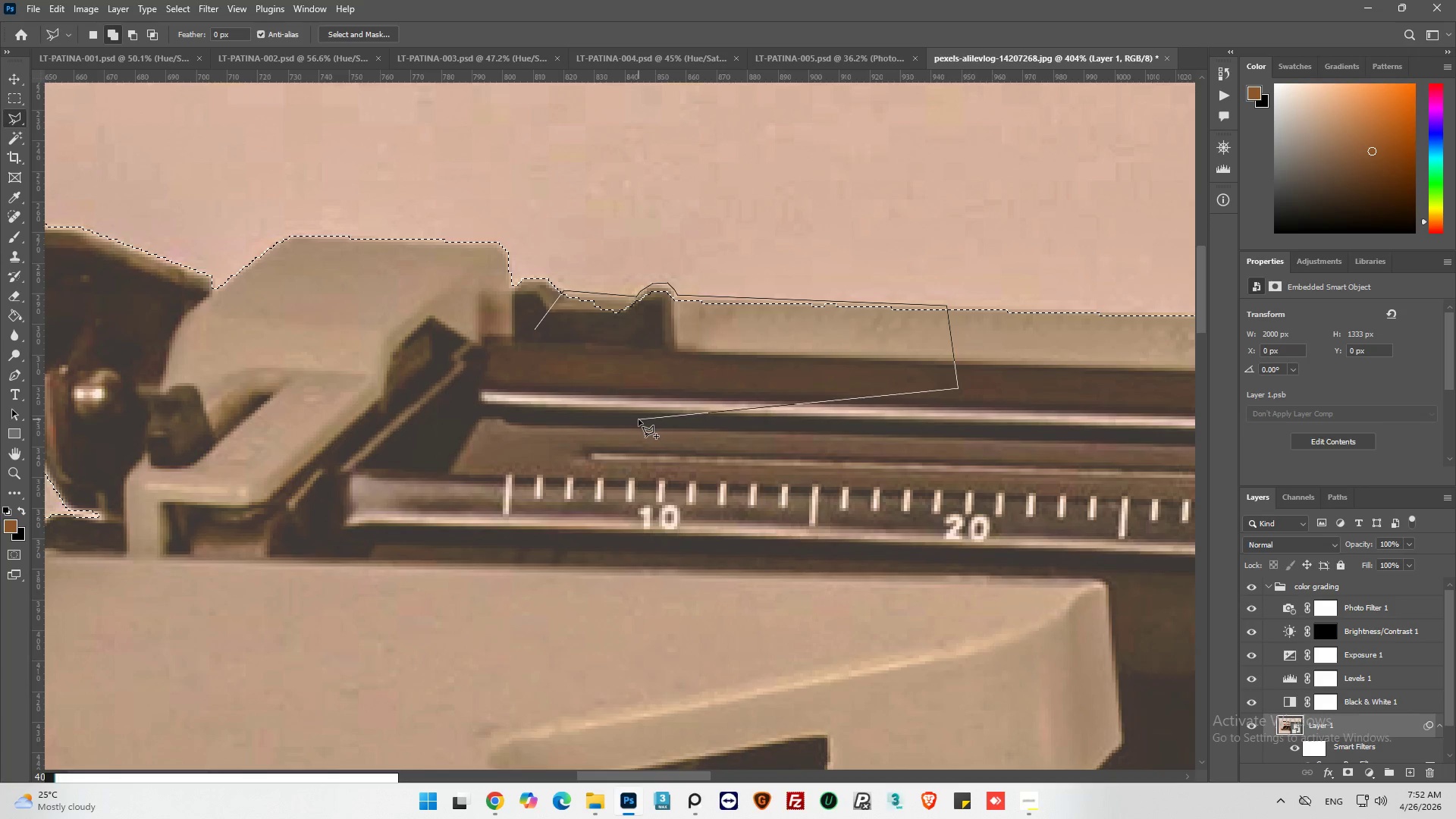 
left_click_drag(start_coordinate=[639, 419], to_coordinate=[625, 422])
 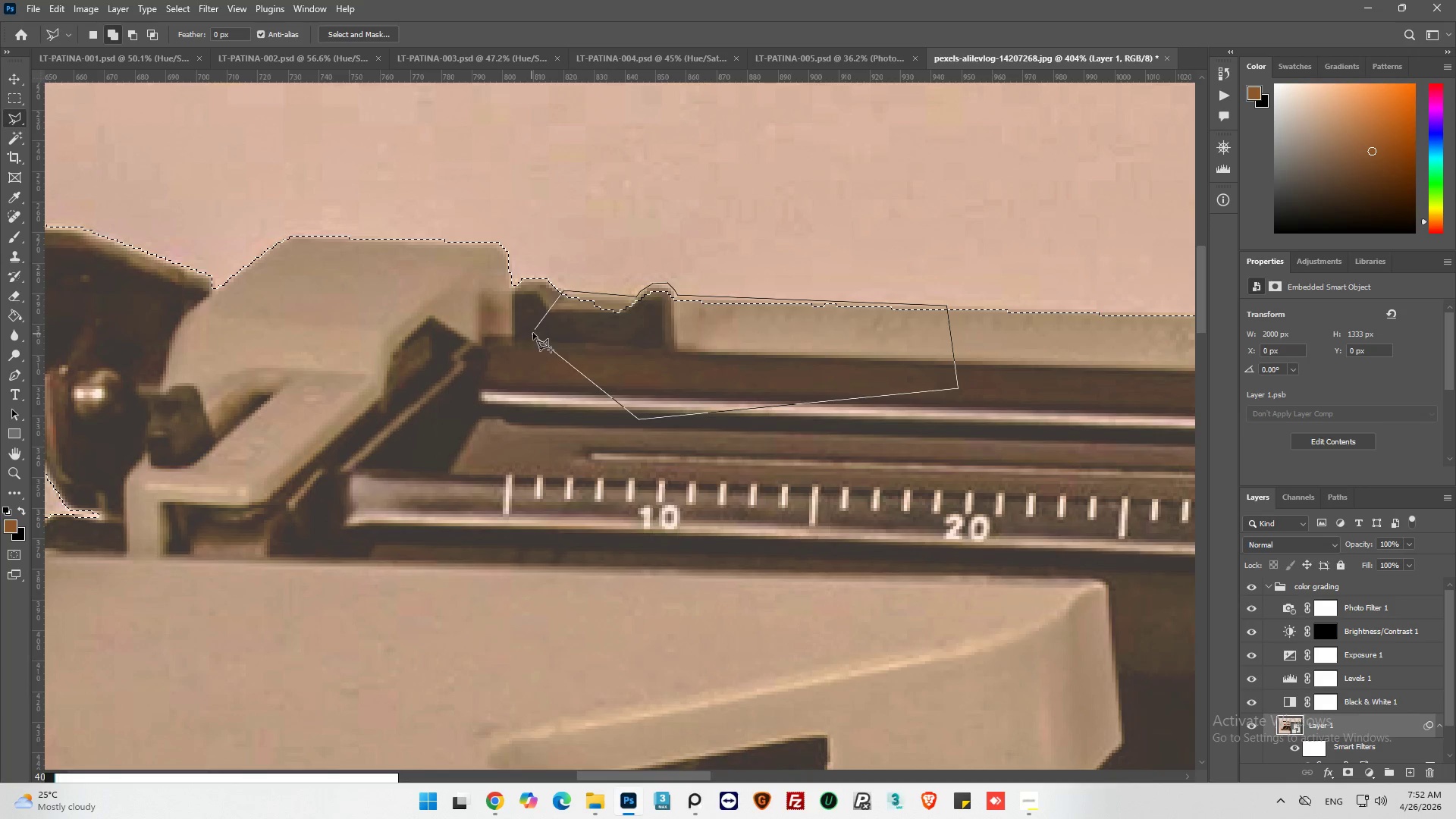 
left_click([534, 331])
 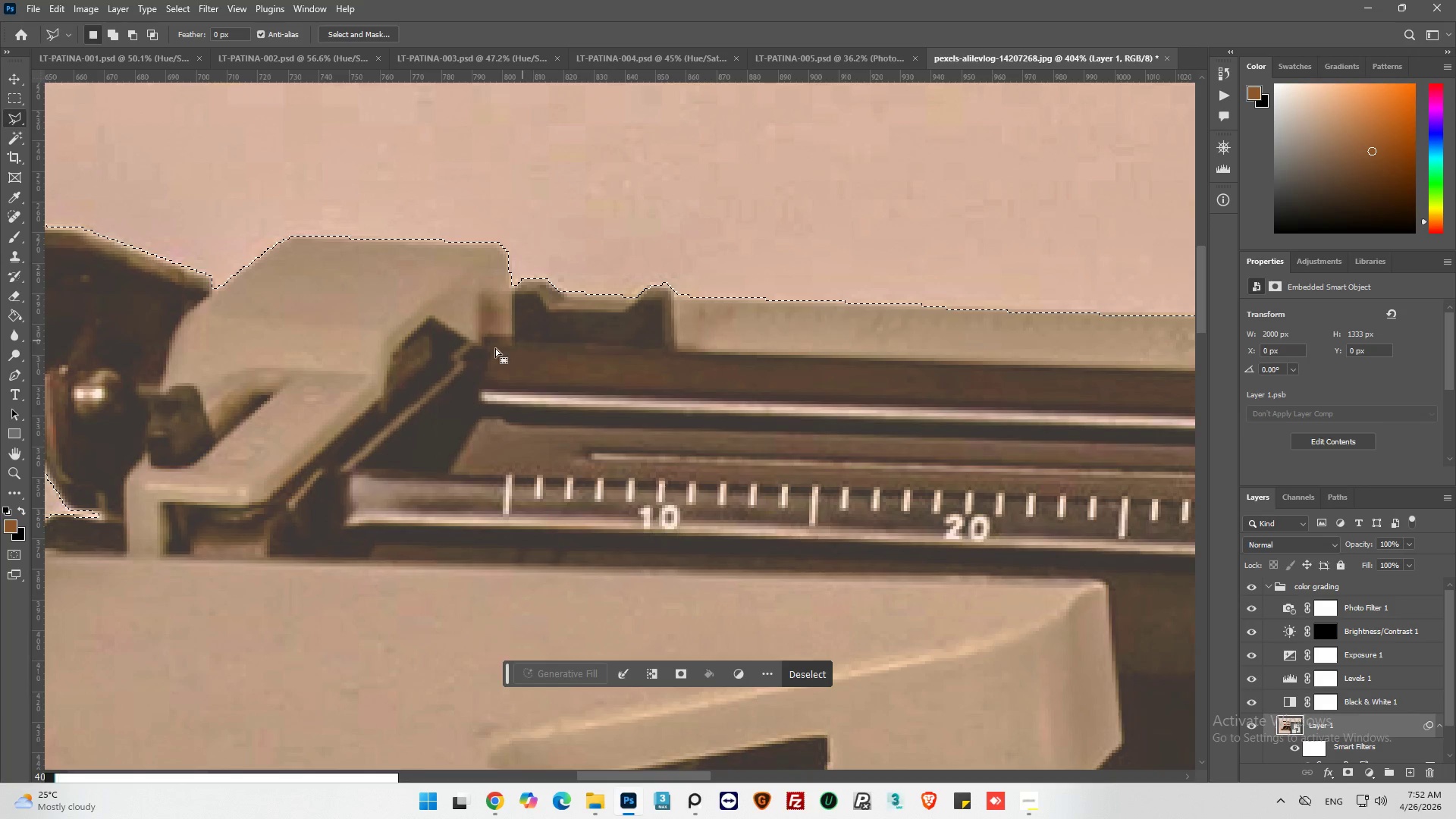 
hold_key(key=AltLeft, duration=0.88)
scroll: coordinate [378, 322], scroll_direction: down, amount: 15.0
 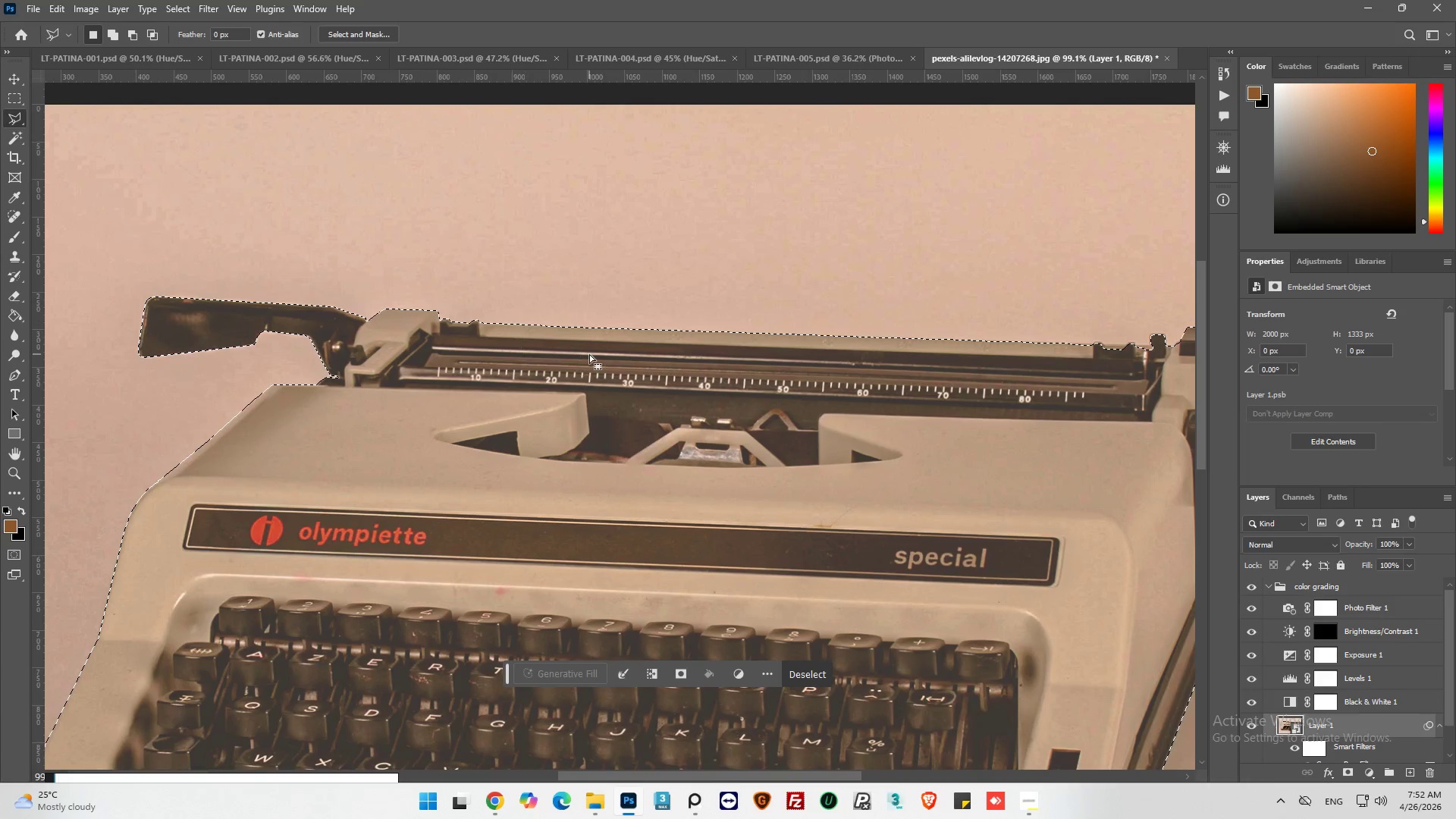 
hold_key(key=AltLeft, duration=1.69)
scroll: coordinate [485, 333], scroll_direction: up, amount: 12.0
 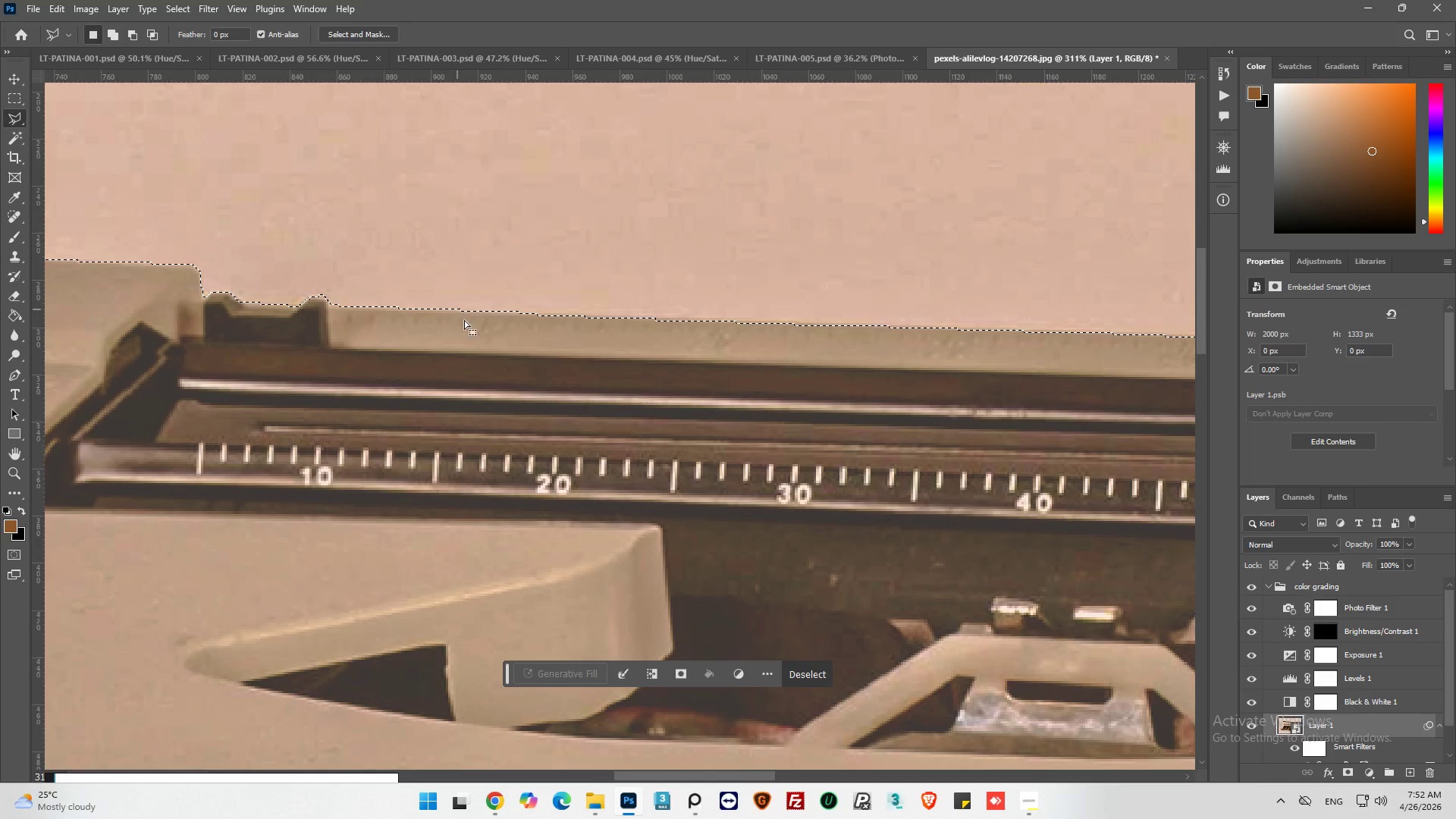 
key(Alt+AltLeft)
 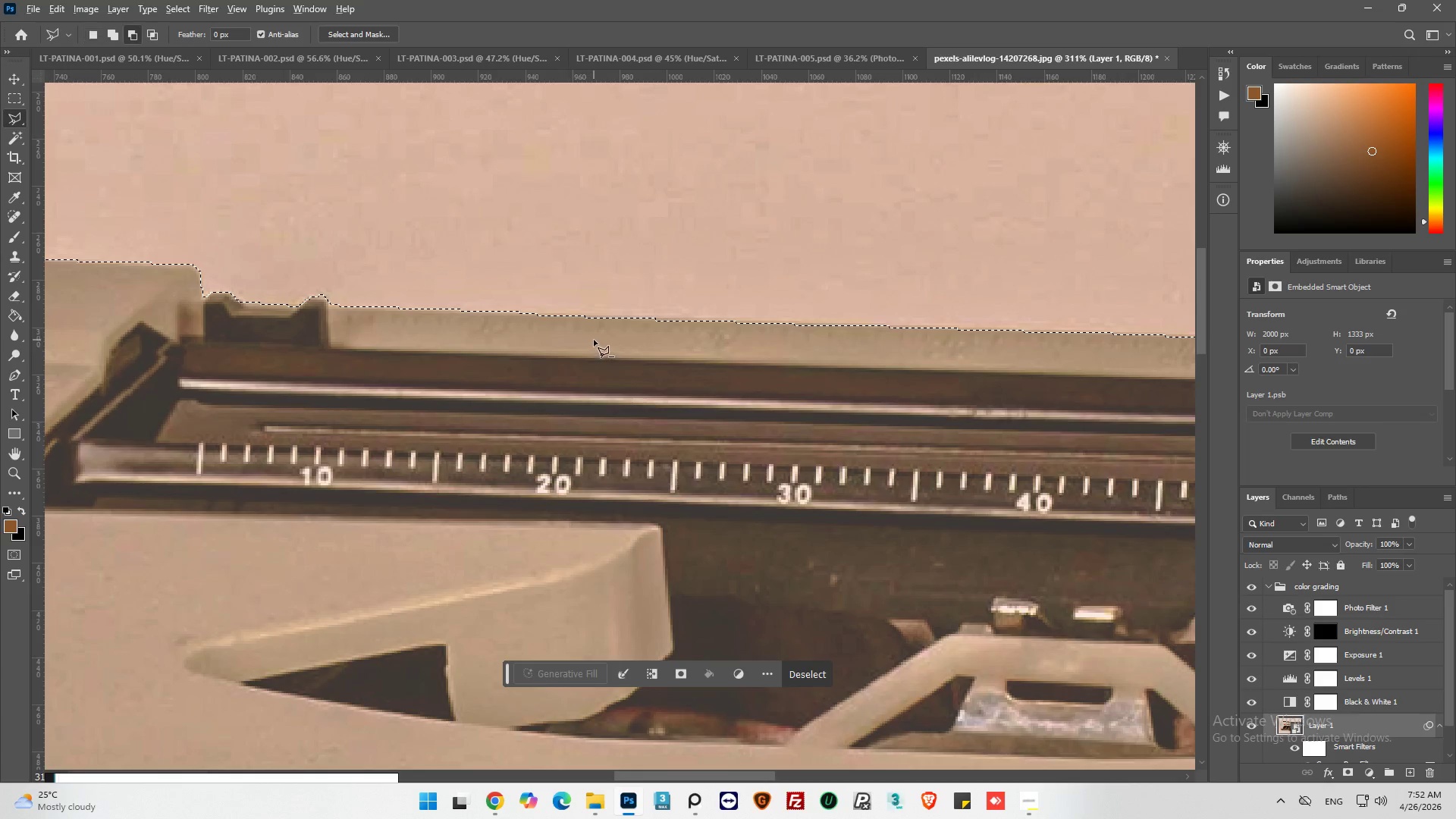 
scroll: coordinate [594, 340], scroll_direction: up, amount: 3.0
 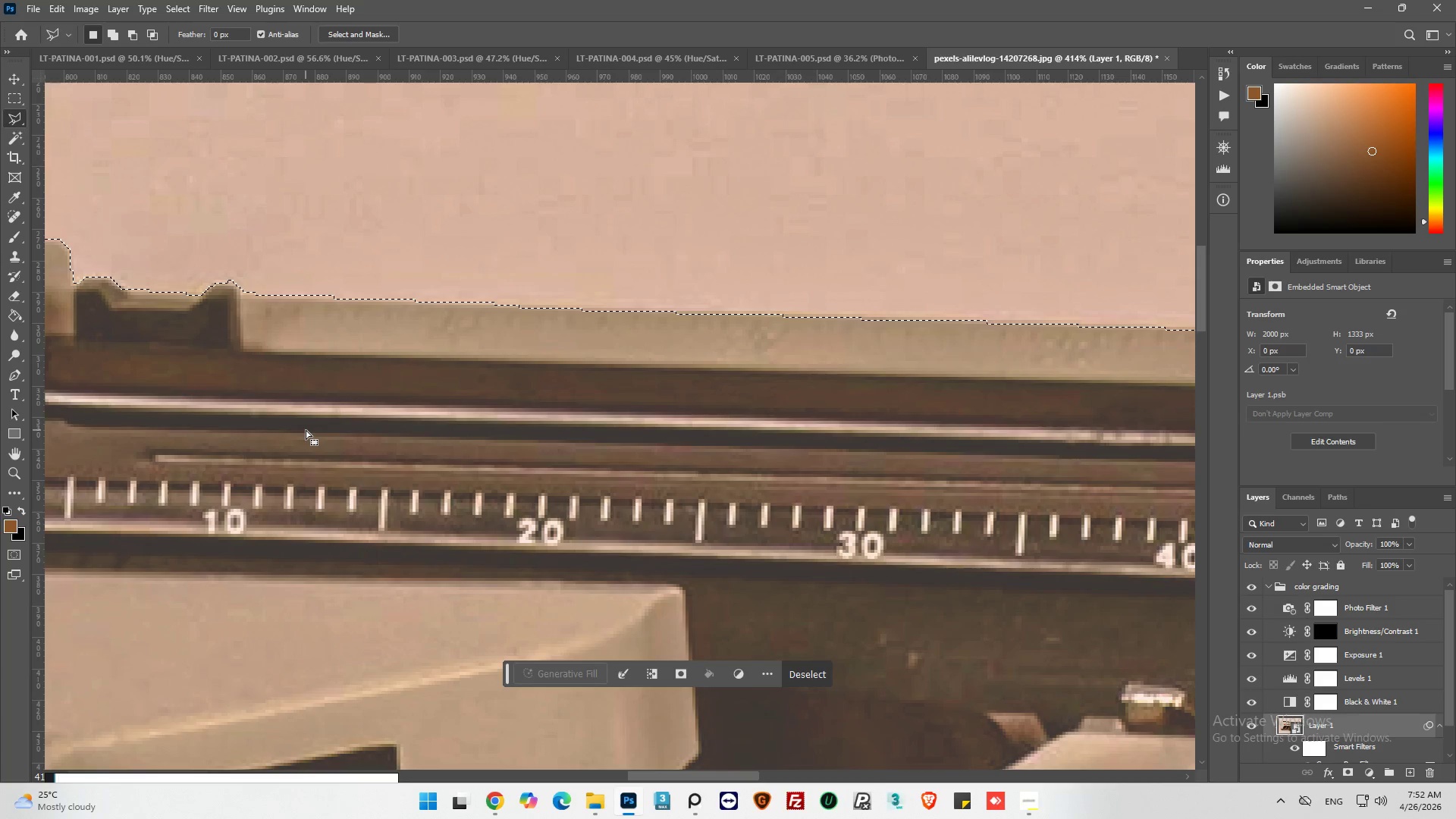 
wait(5.15)
 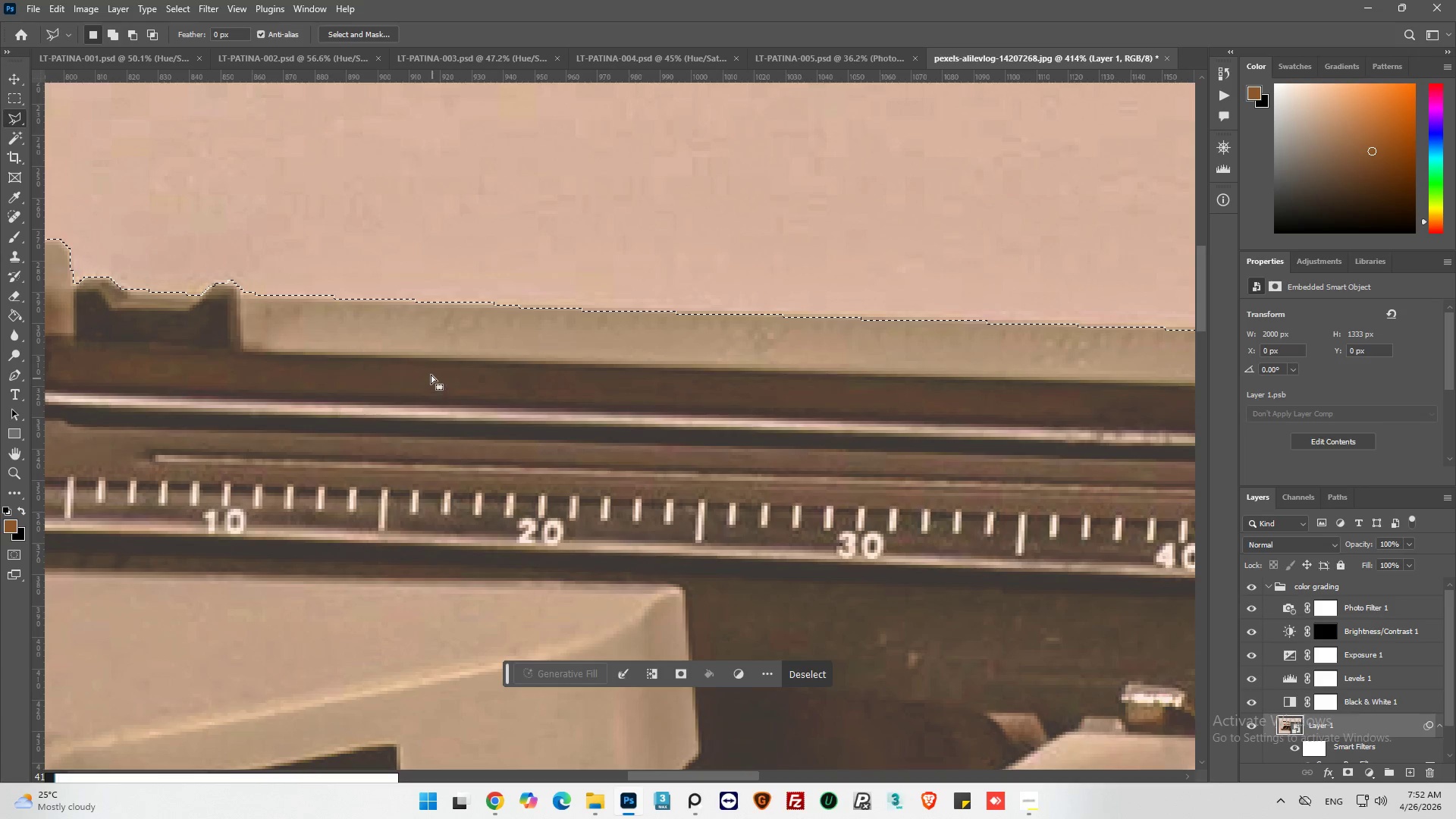 
hold_key(key=ShiftLeft, duration=0.72)
 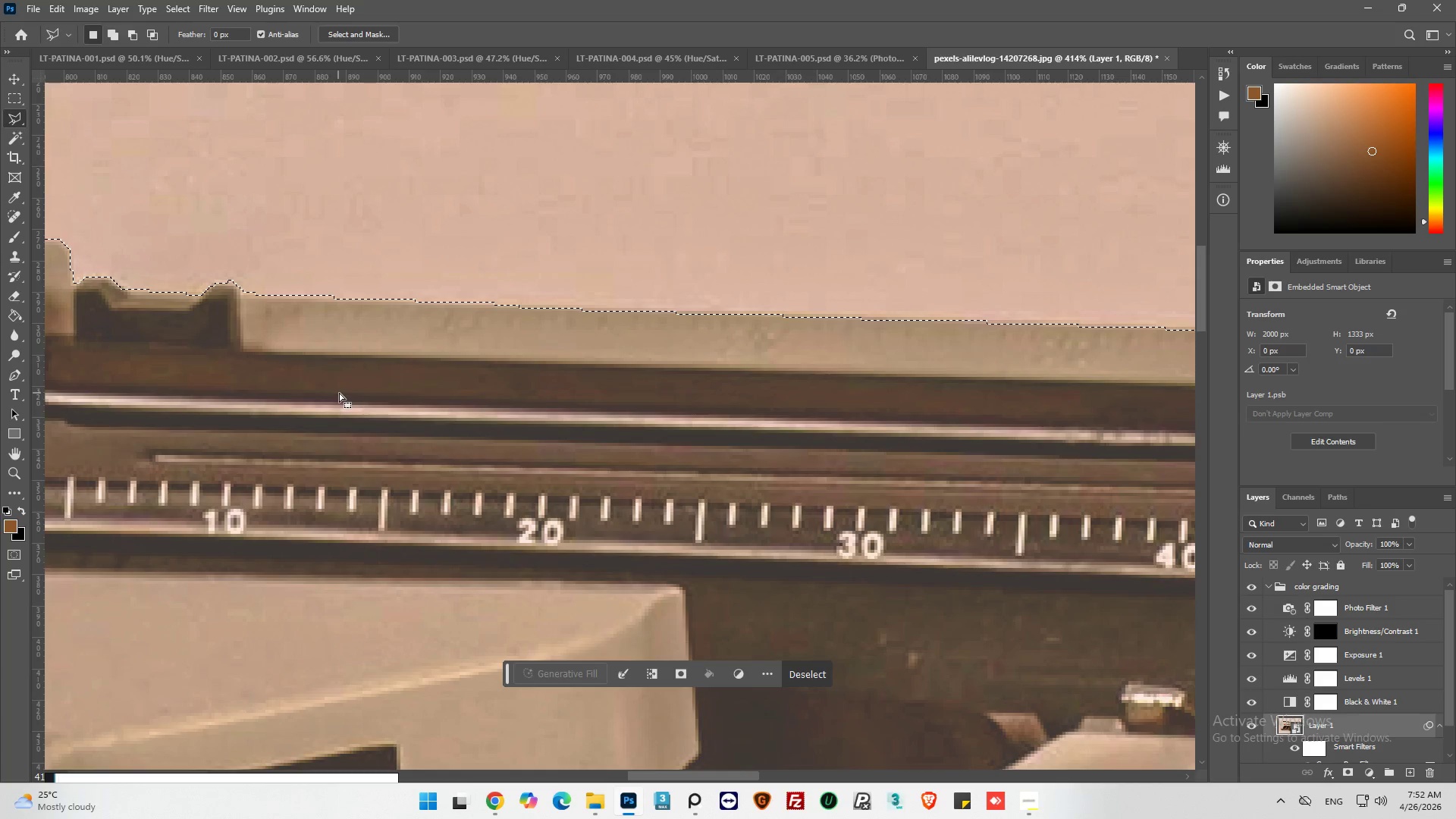 
hold_key(key=ShiftLeft, duration=0.97)
left_click([384, 371])
 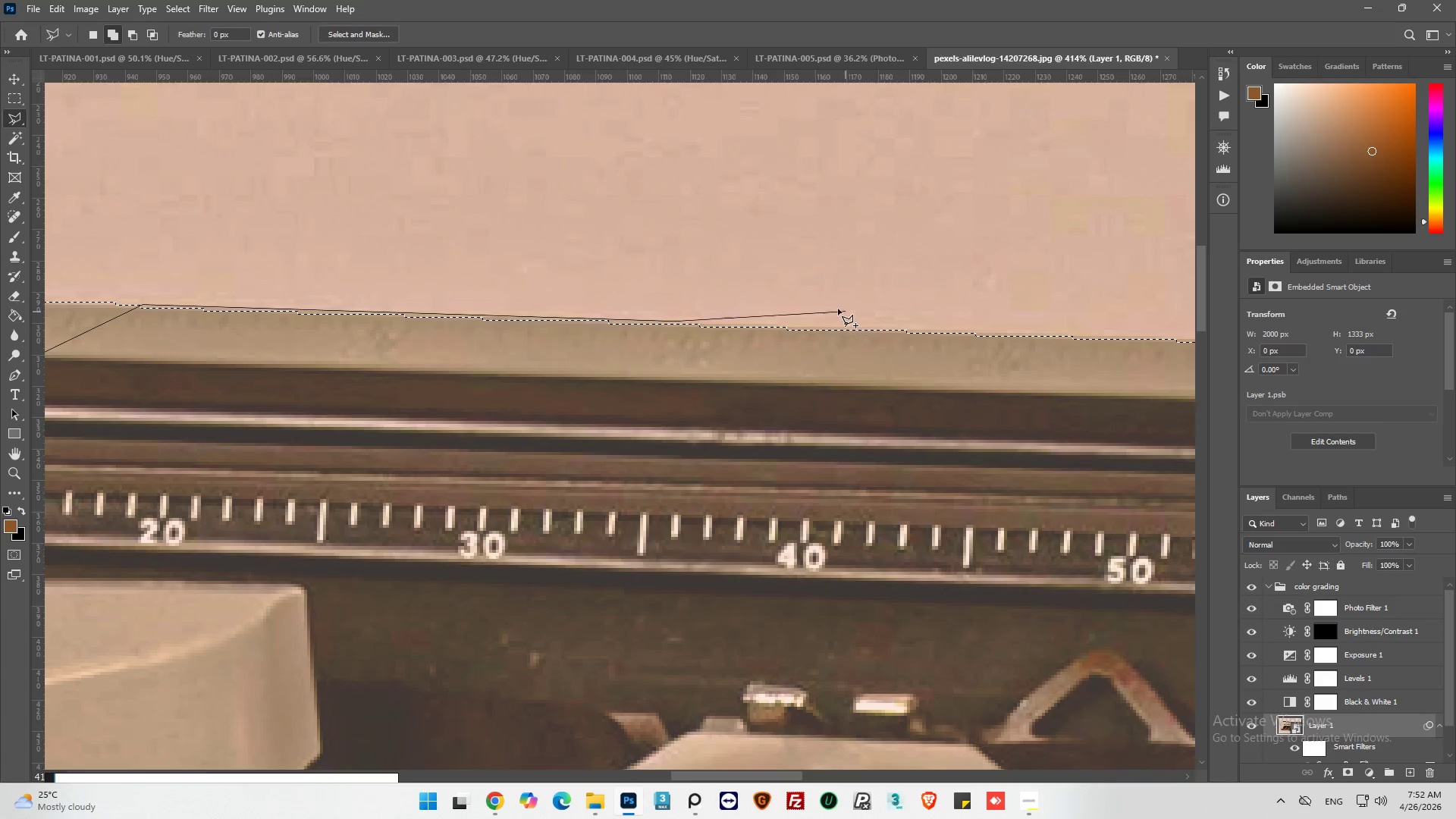 
wait(5.88)
 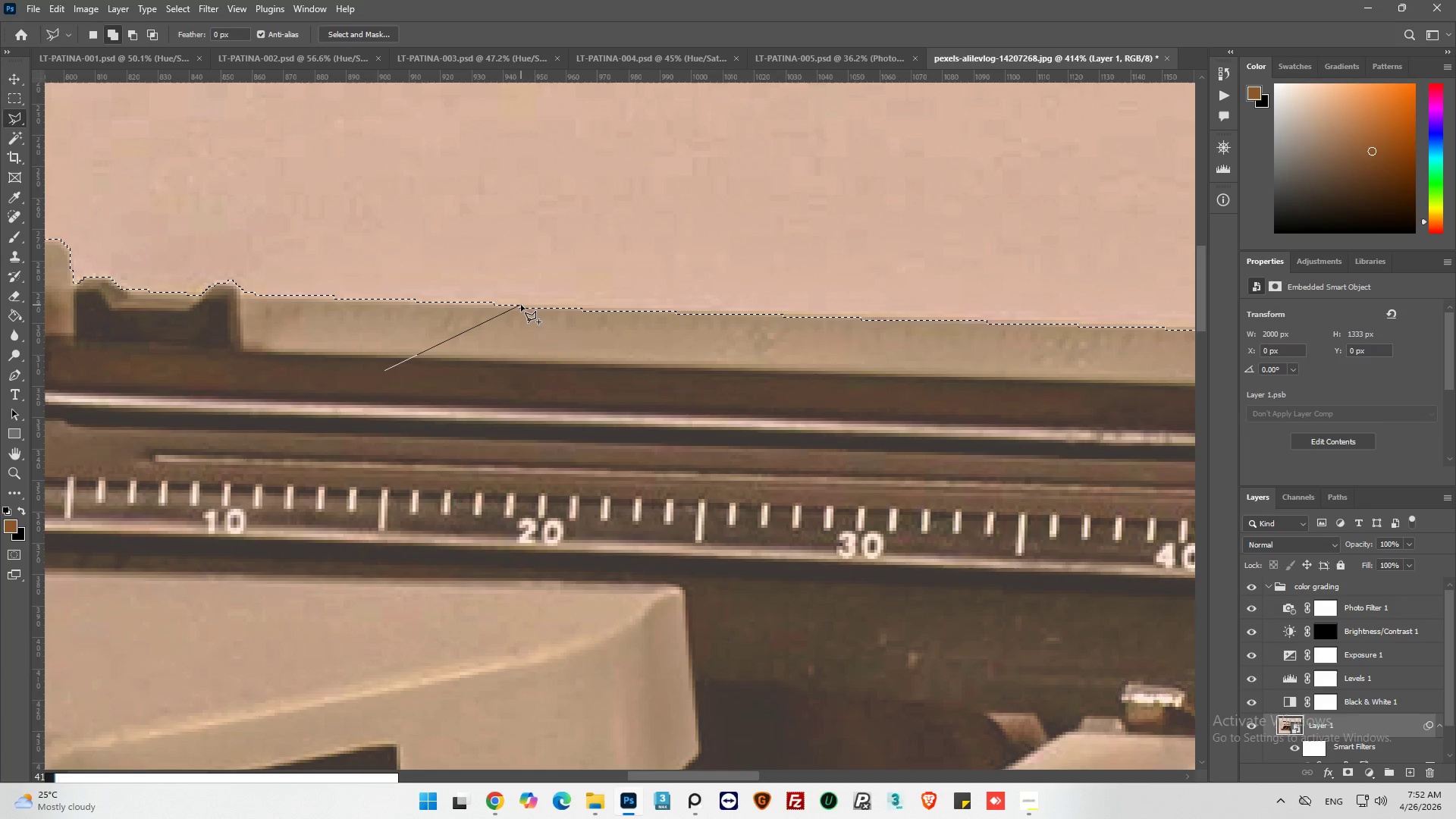 
left_click_drag(start_coordinate=[879, 329], to_coordinate=[893, 330])
 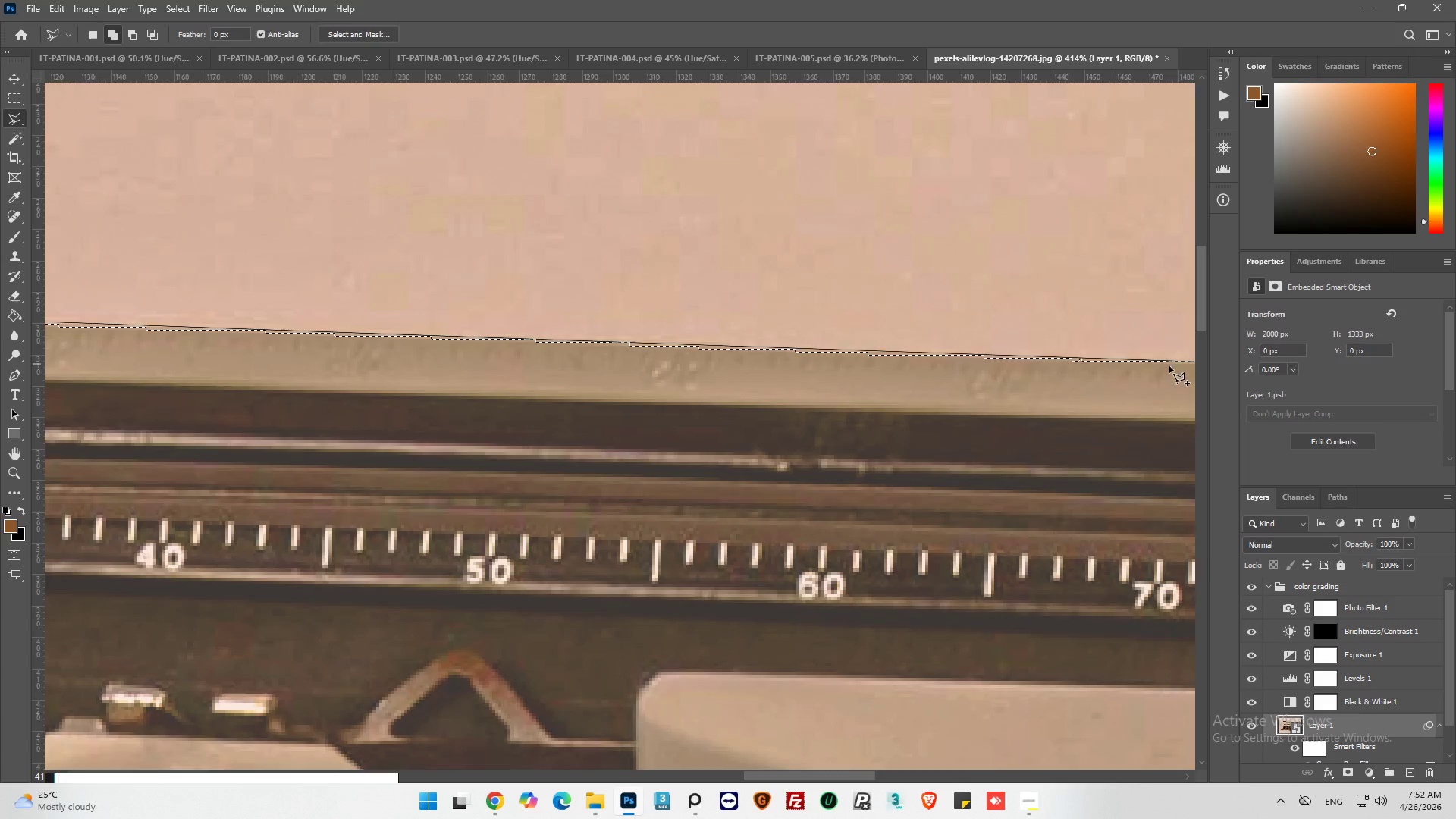 
left_click_drag(start_coordinate=[1080, 357], to_coordinate=[1119, 357])
 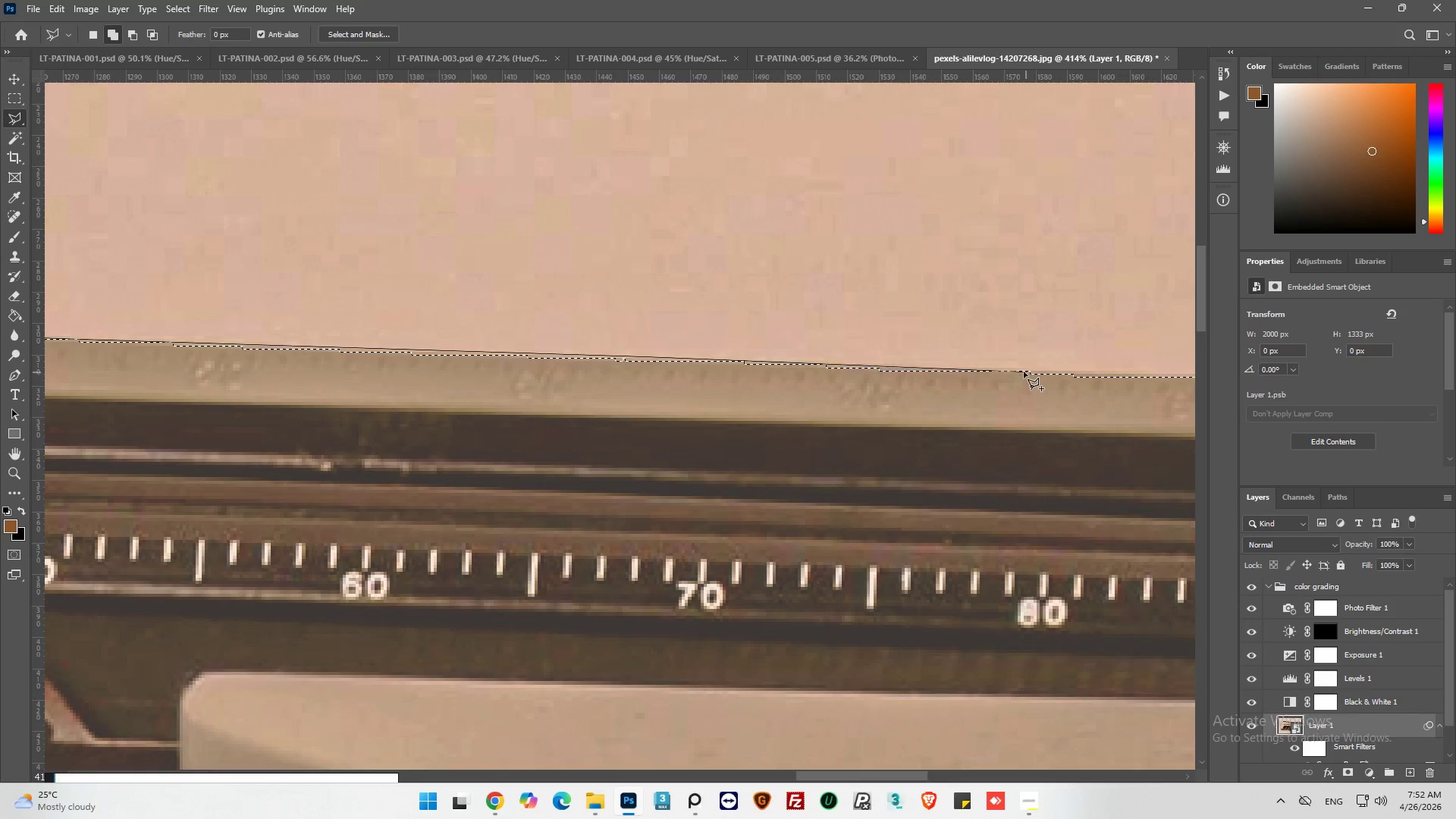 
left_click_drag(start_coordinate=[1023, 369], to_coordinate=[1071, 368])
 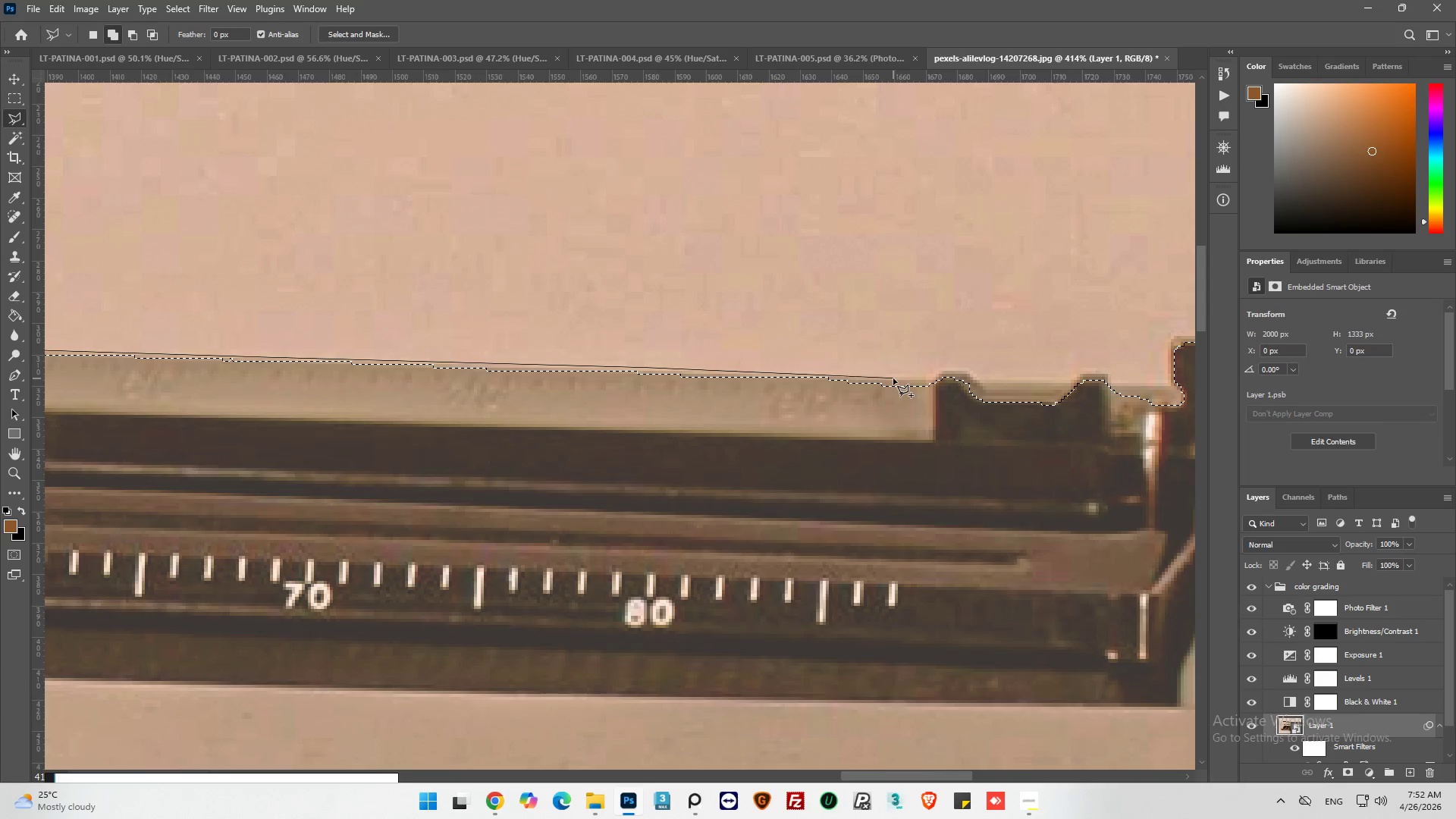 
left_click_drag(start_coordinate=[893, 378], to_coordinate=[899, 378])
 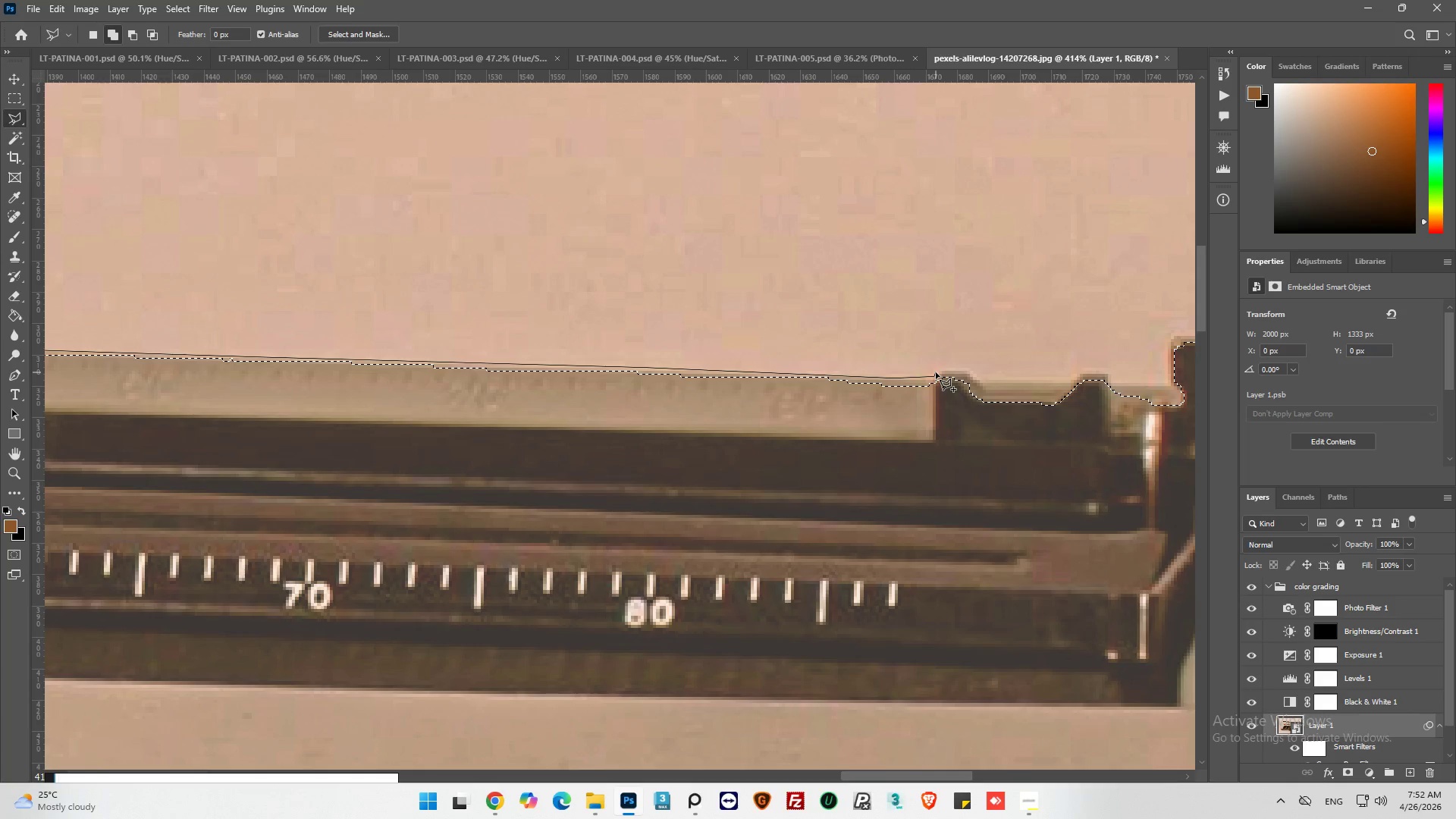 
left_click([943, 370])
 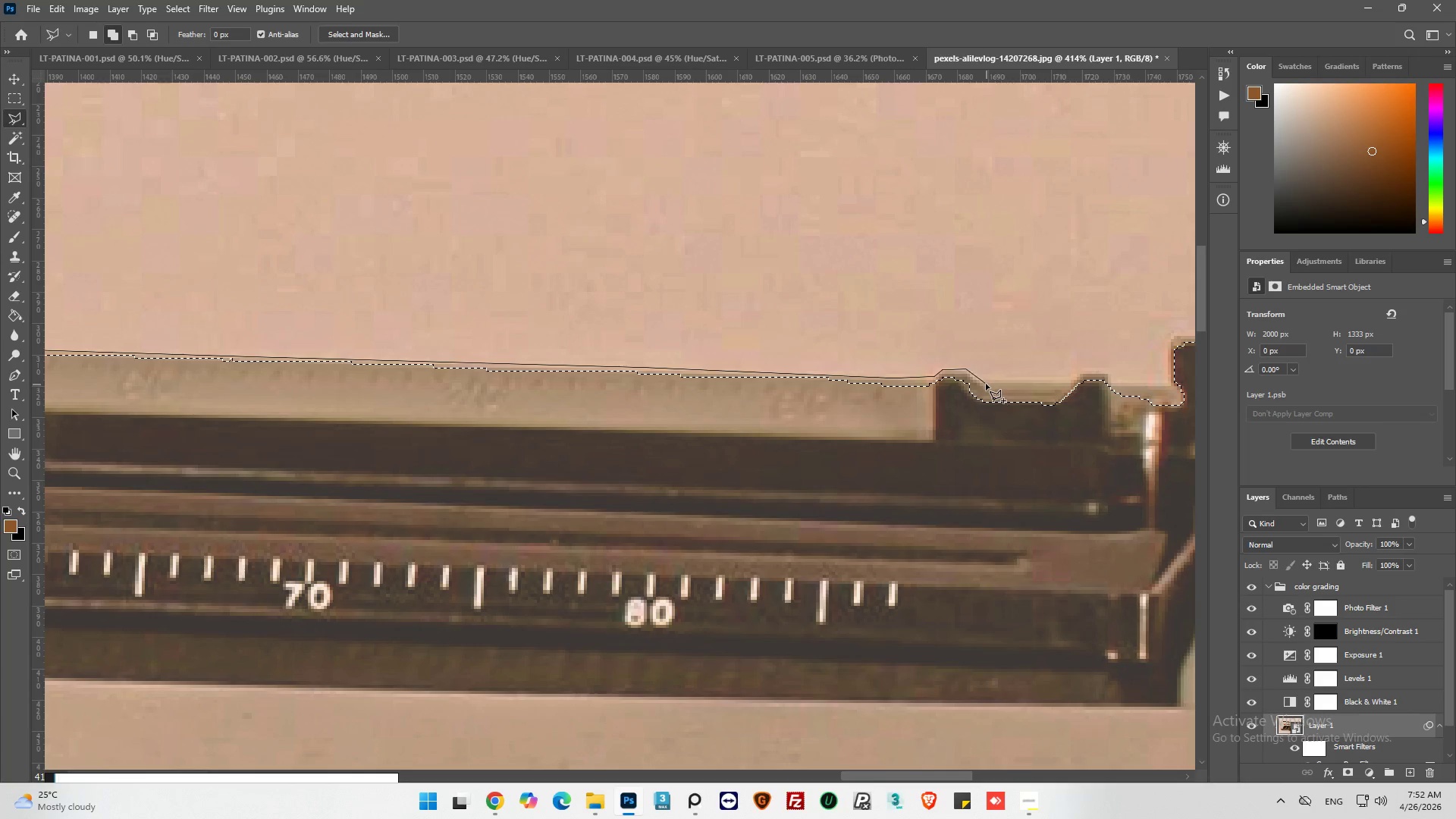 
left_click([981, 383])
 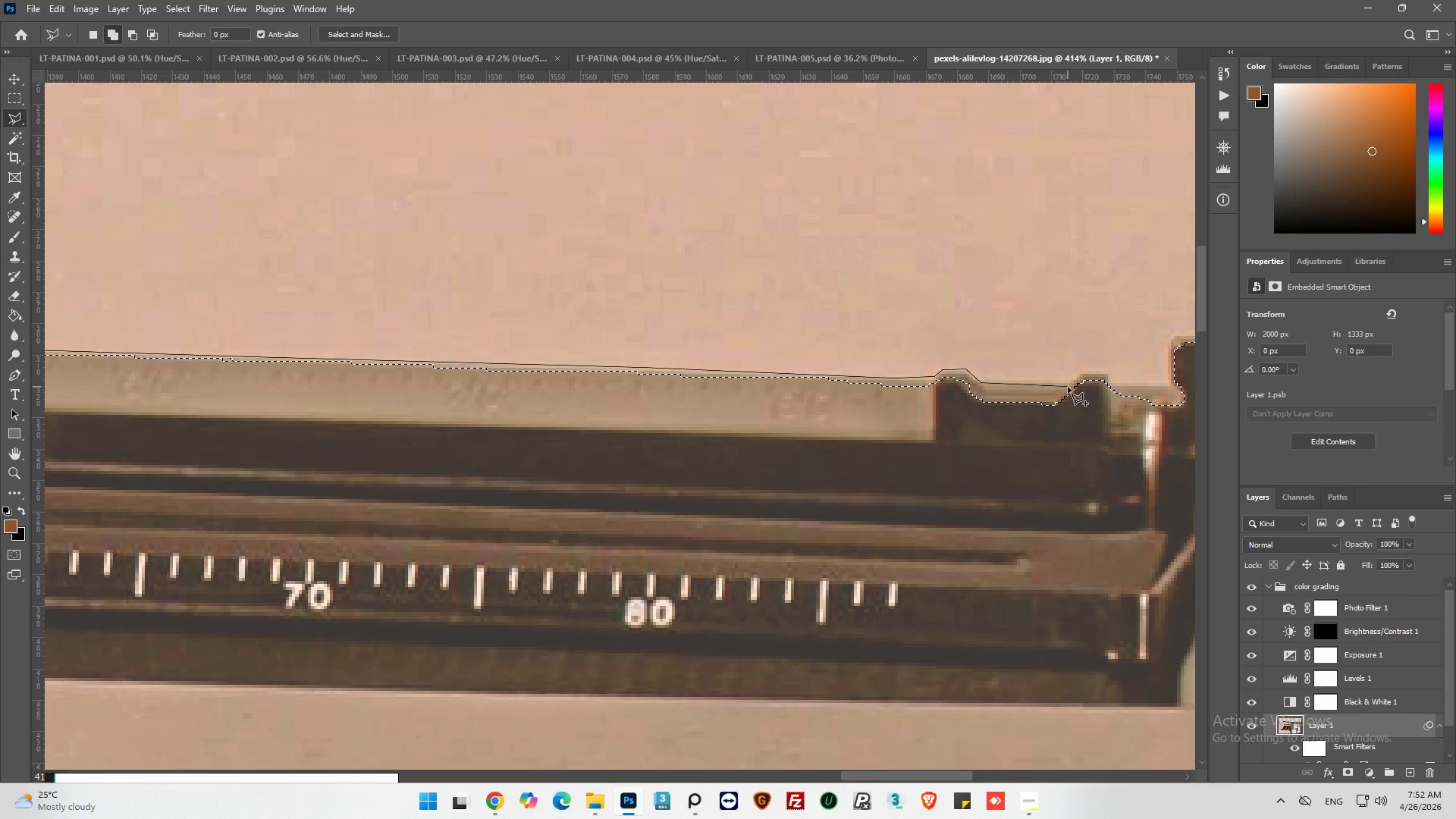 
left_click([1068, 382])
 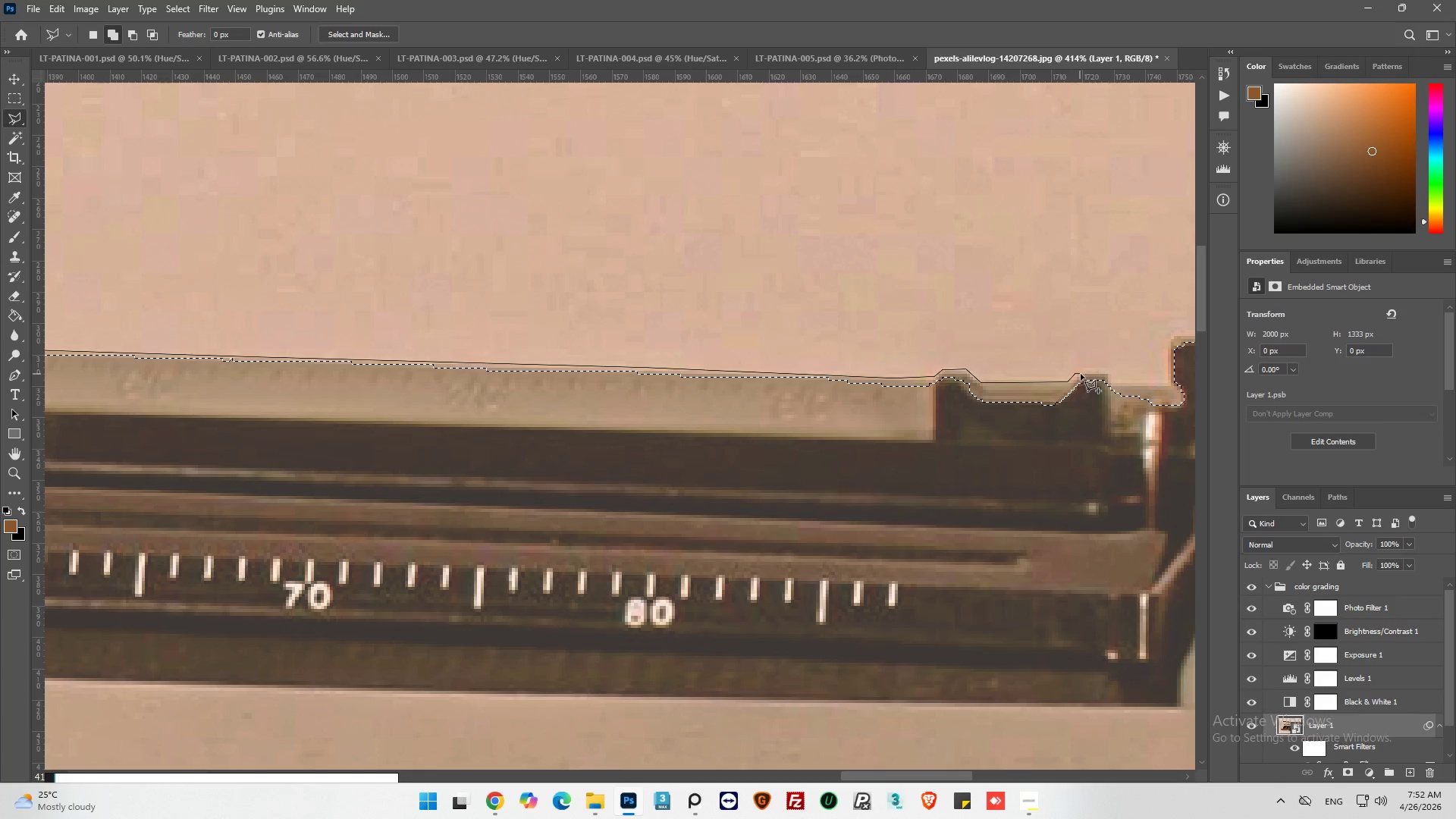 
left_click([1093, 372])
 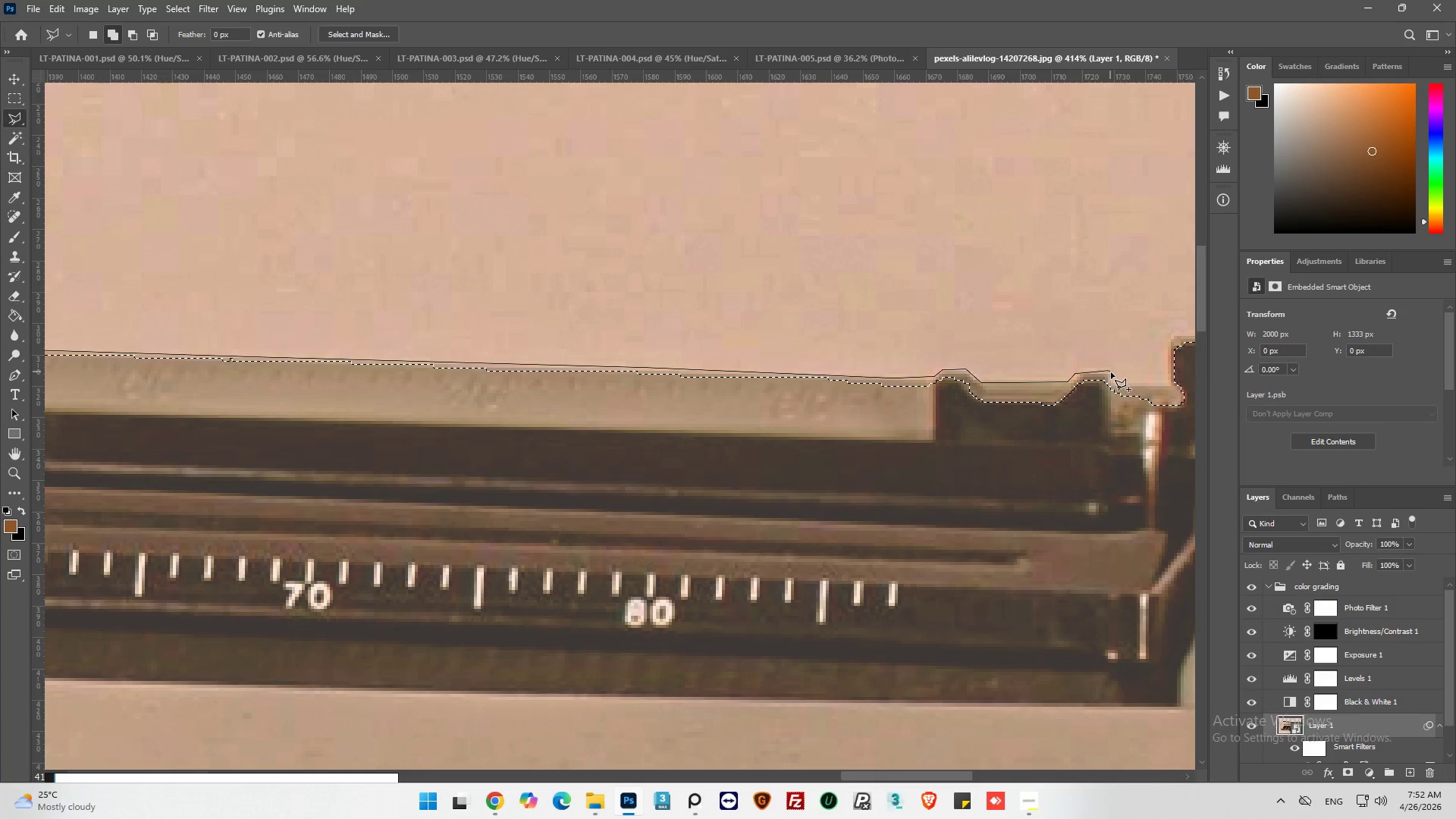 
left_click([1111, 377])
 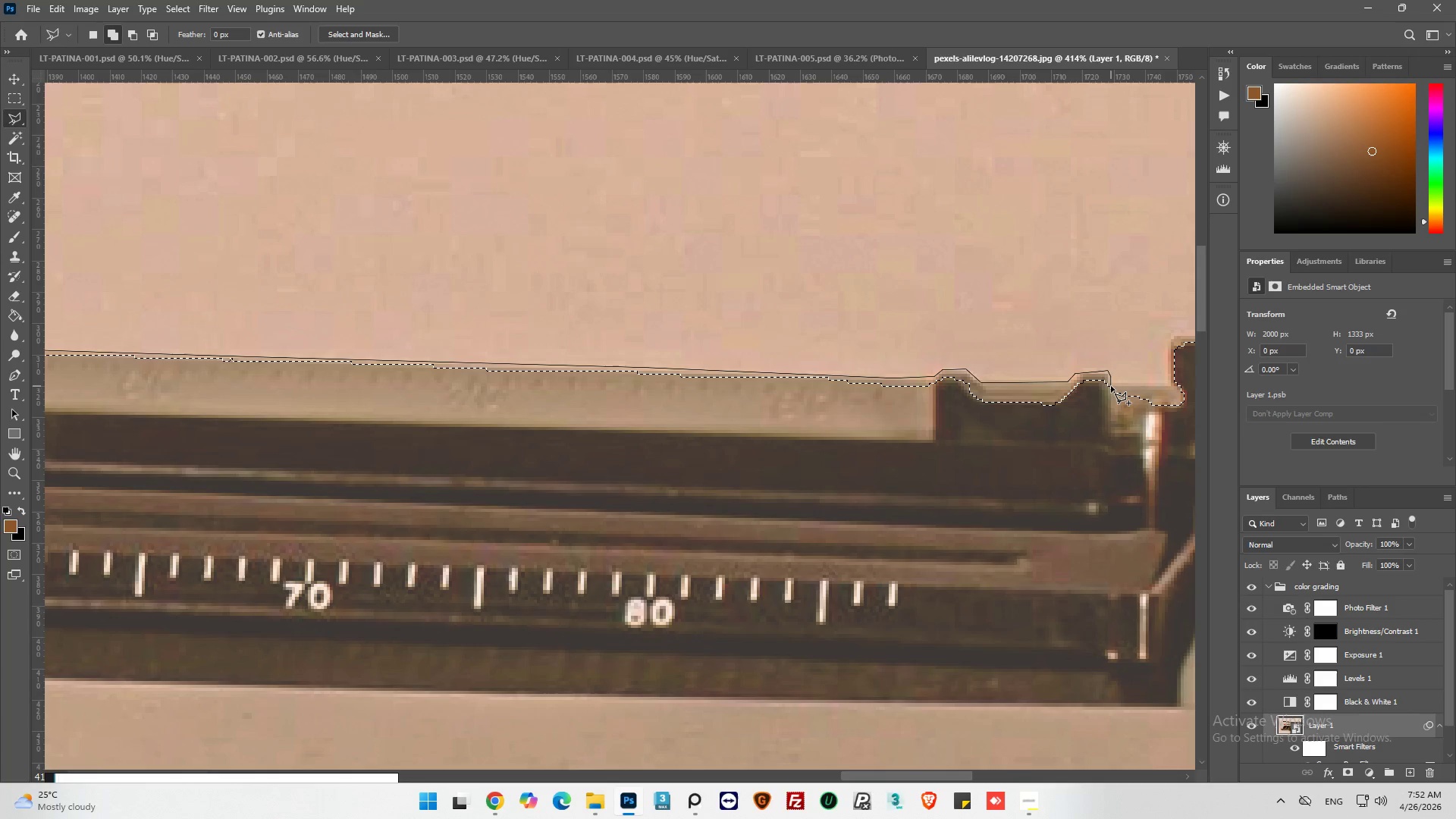 
left_click_drag(start_coordinate=[1111, 386], to_coordinate=[1109, 404])
 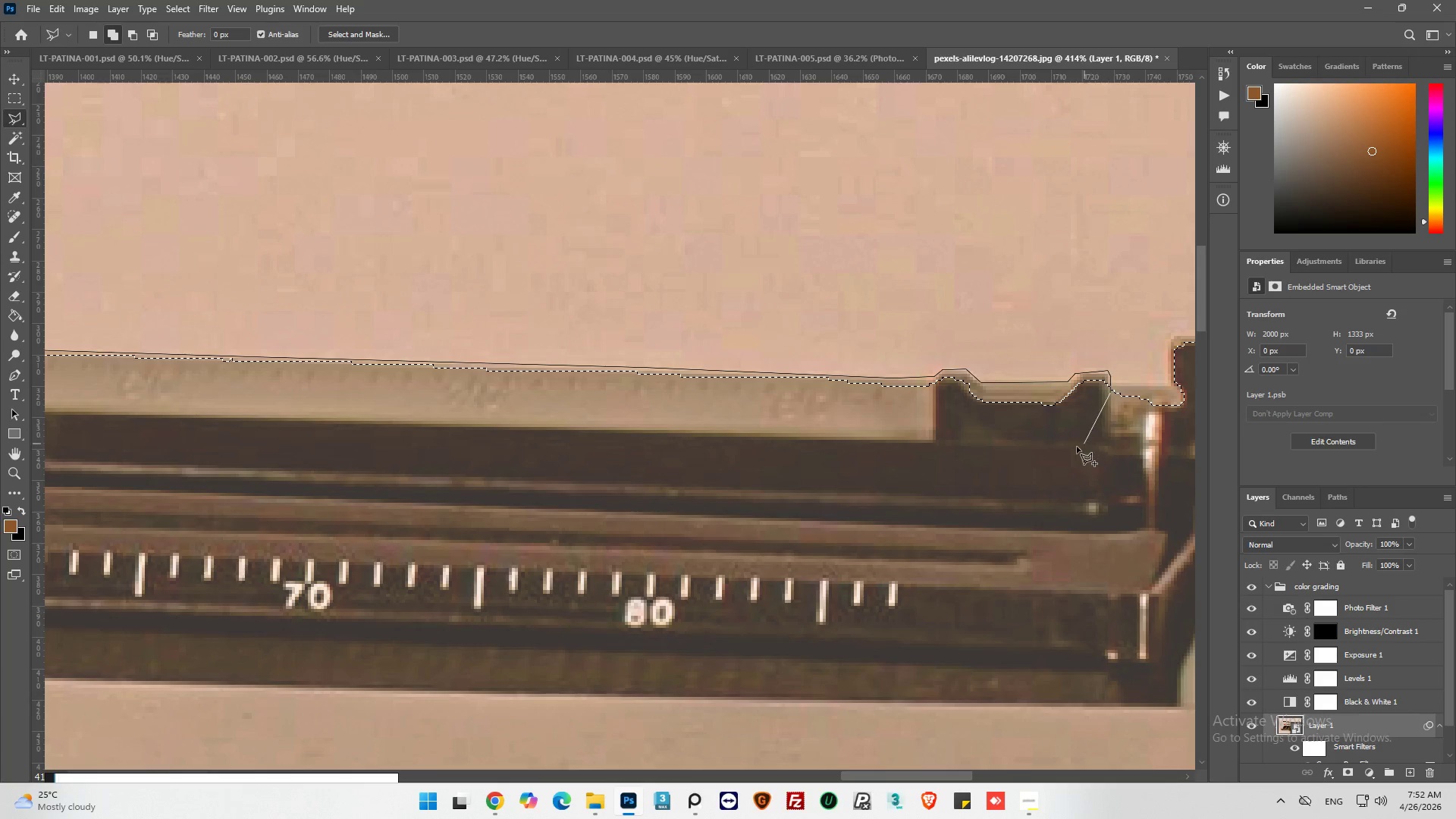 
left_click_drag(start_coordinate=[1075, 449], to_coordinate=[1056, 459])
 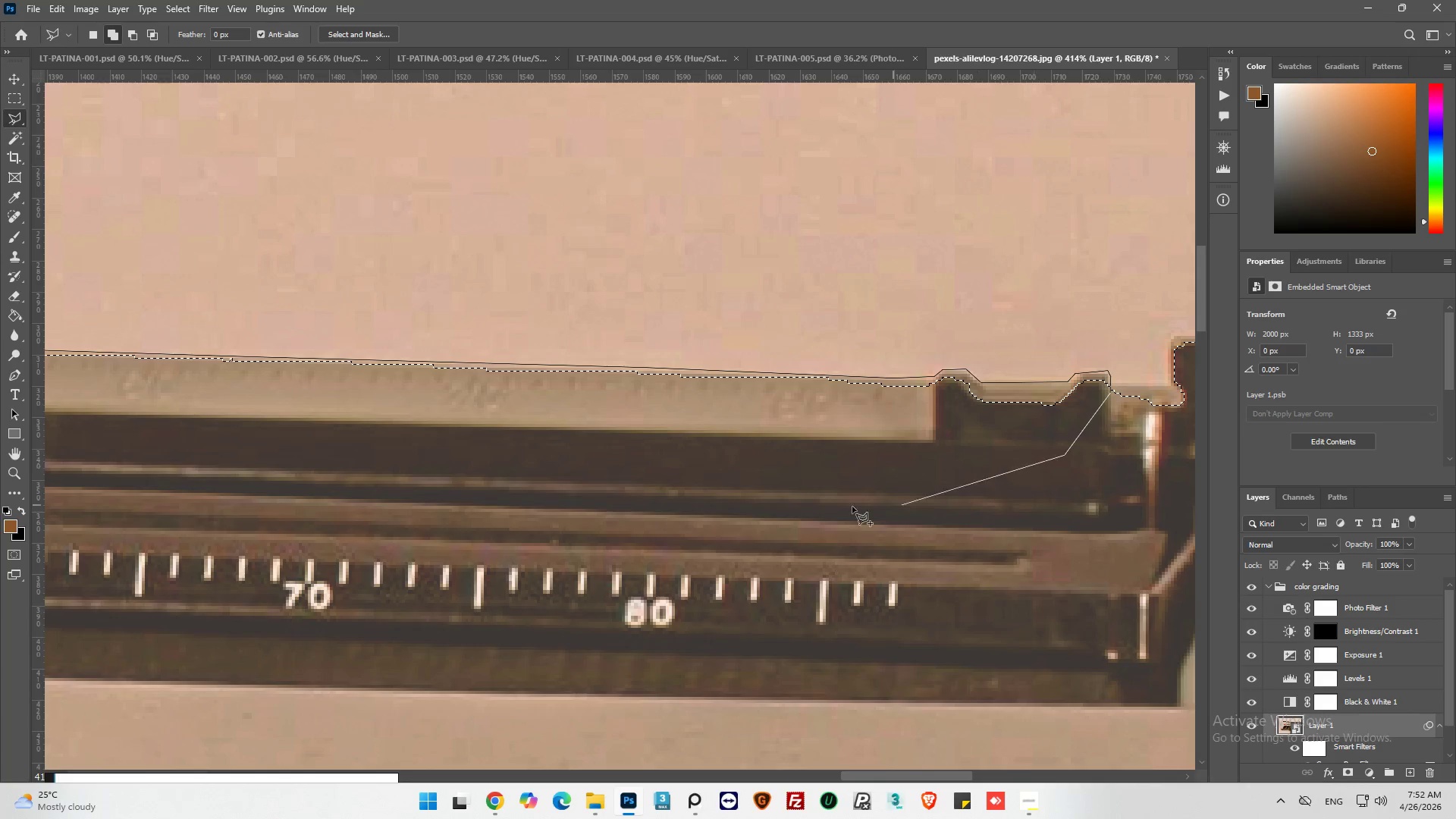 
left_click_drag(start_coordinate=[835, 506], to_coordinate=[831, 506])
 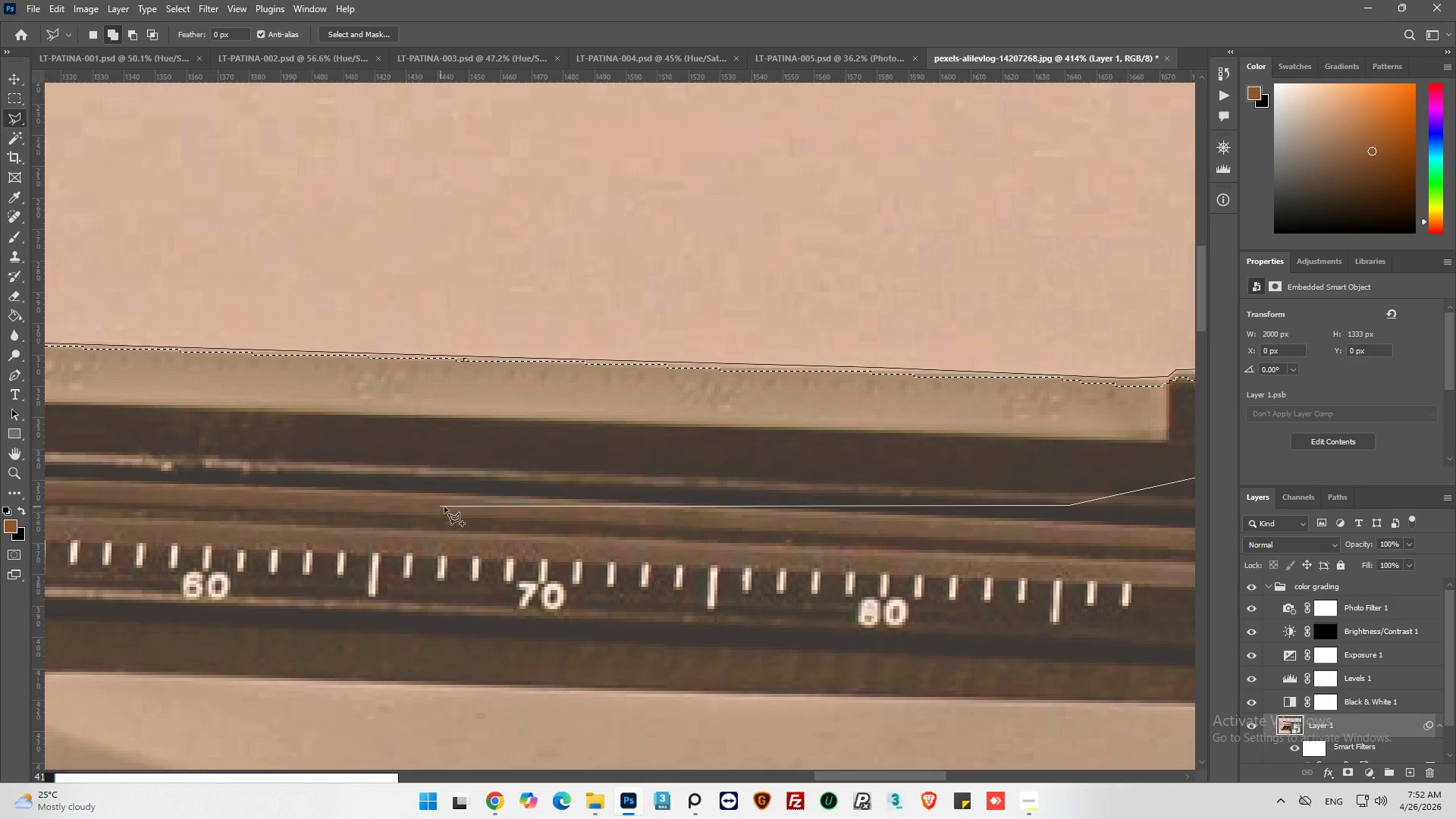 
left_click_drag(start_coordinate=[442, 500], to_coordinate=[376, 500])
 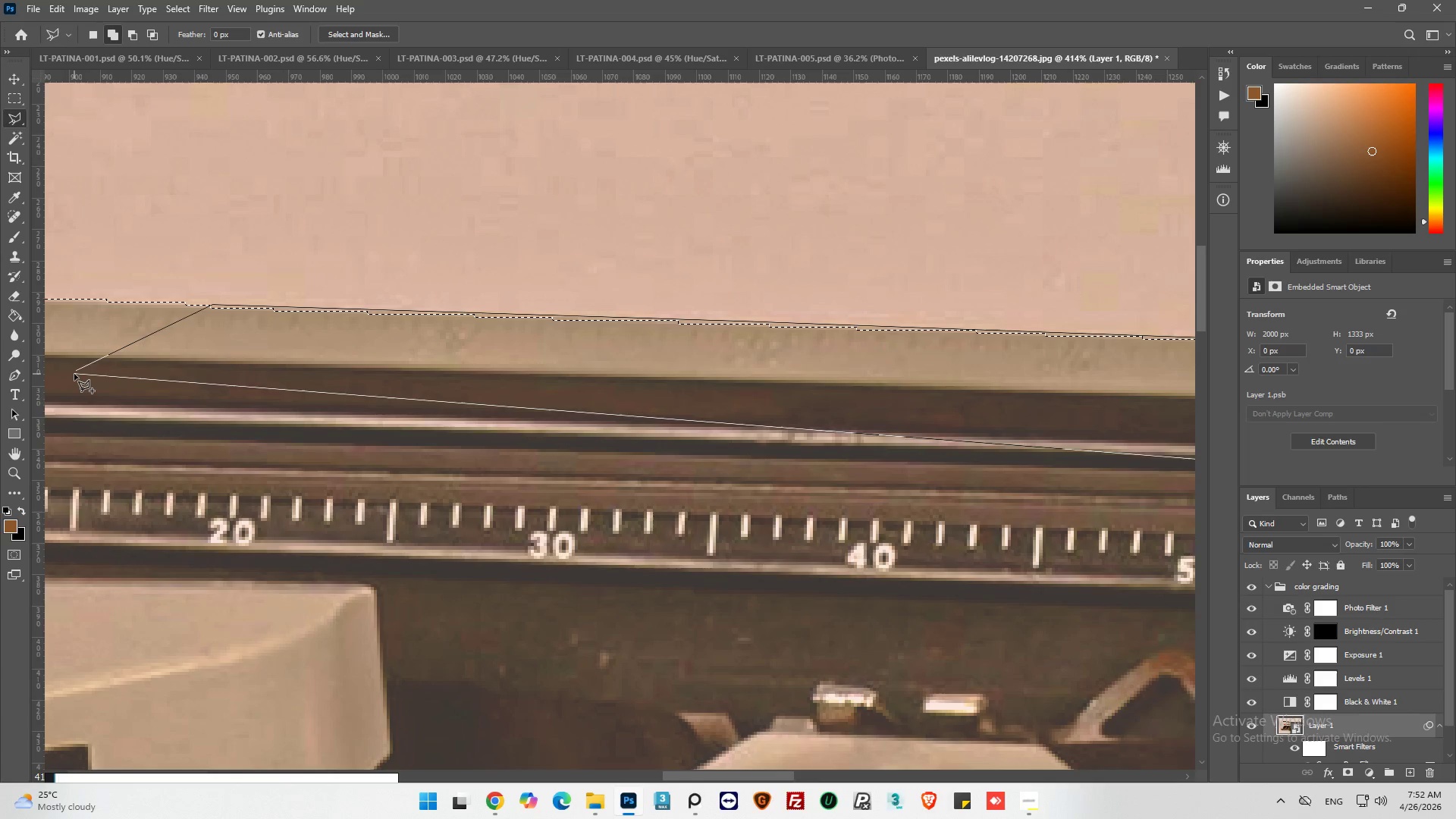 
wait(5.12)
 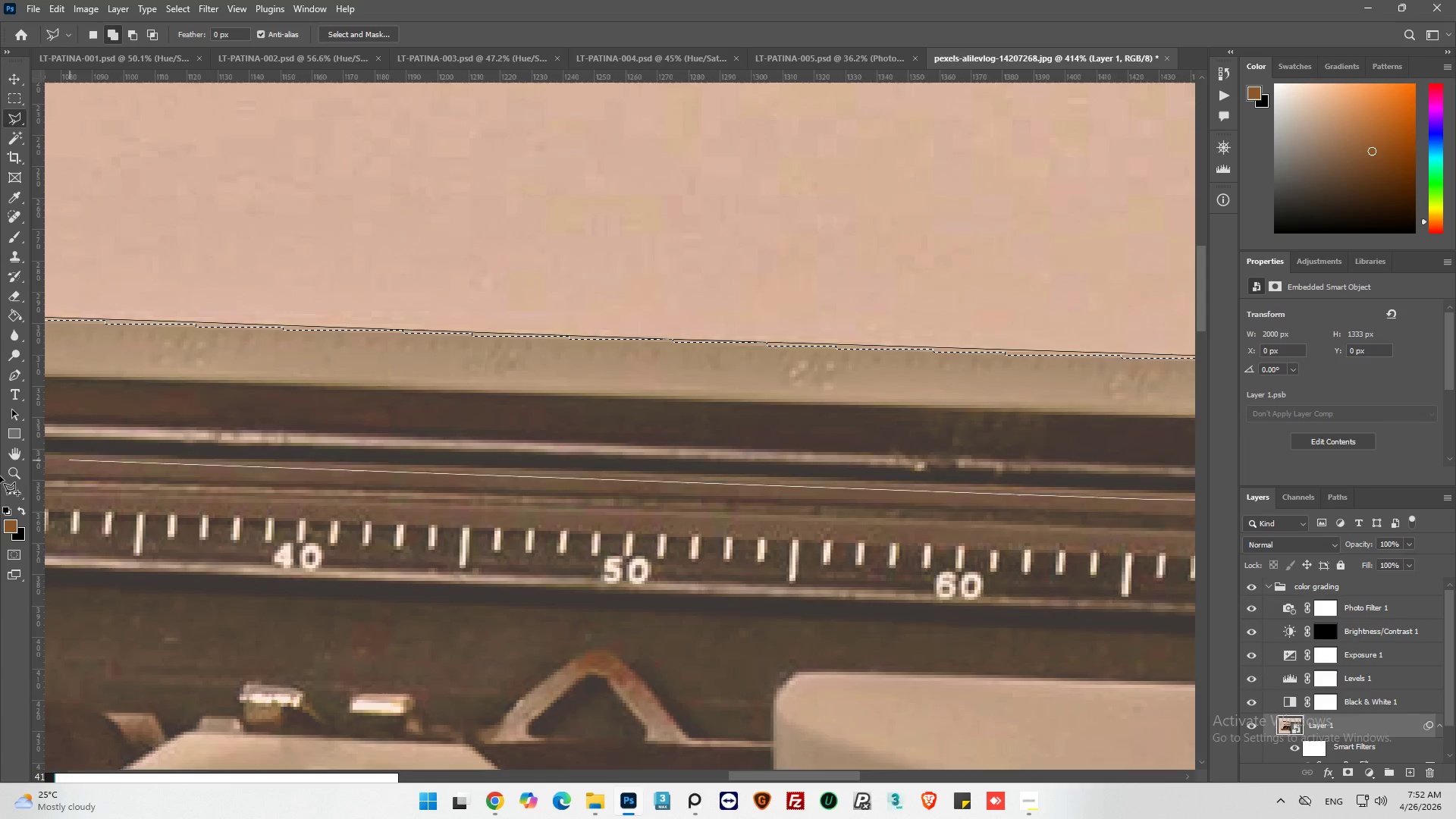 
left_click([74, 372])
 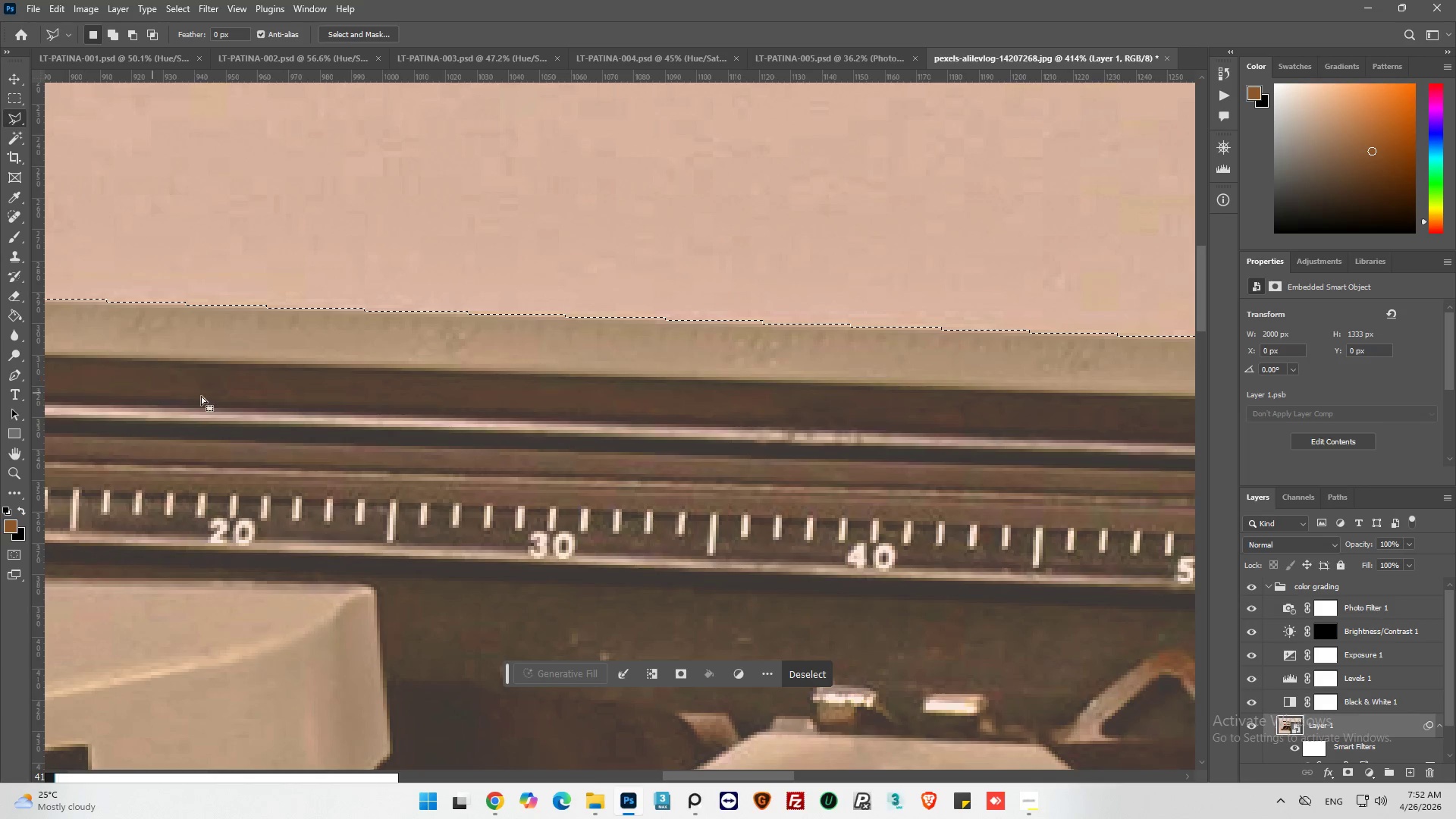 
hold_key(key=AltLeft, duration=0.91)
hold_key(key=AltLeft, duration=1.61)
hold_key(key=AltLeft, duration=0.41)
scroll: coordinate [667, 397], scroll_direction: up, amount: 1.0
 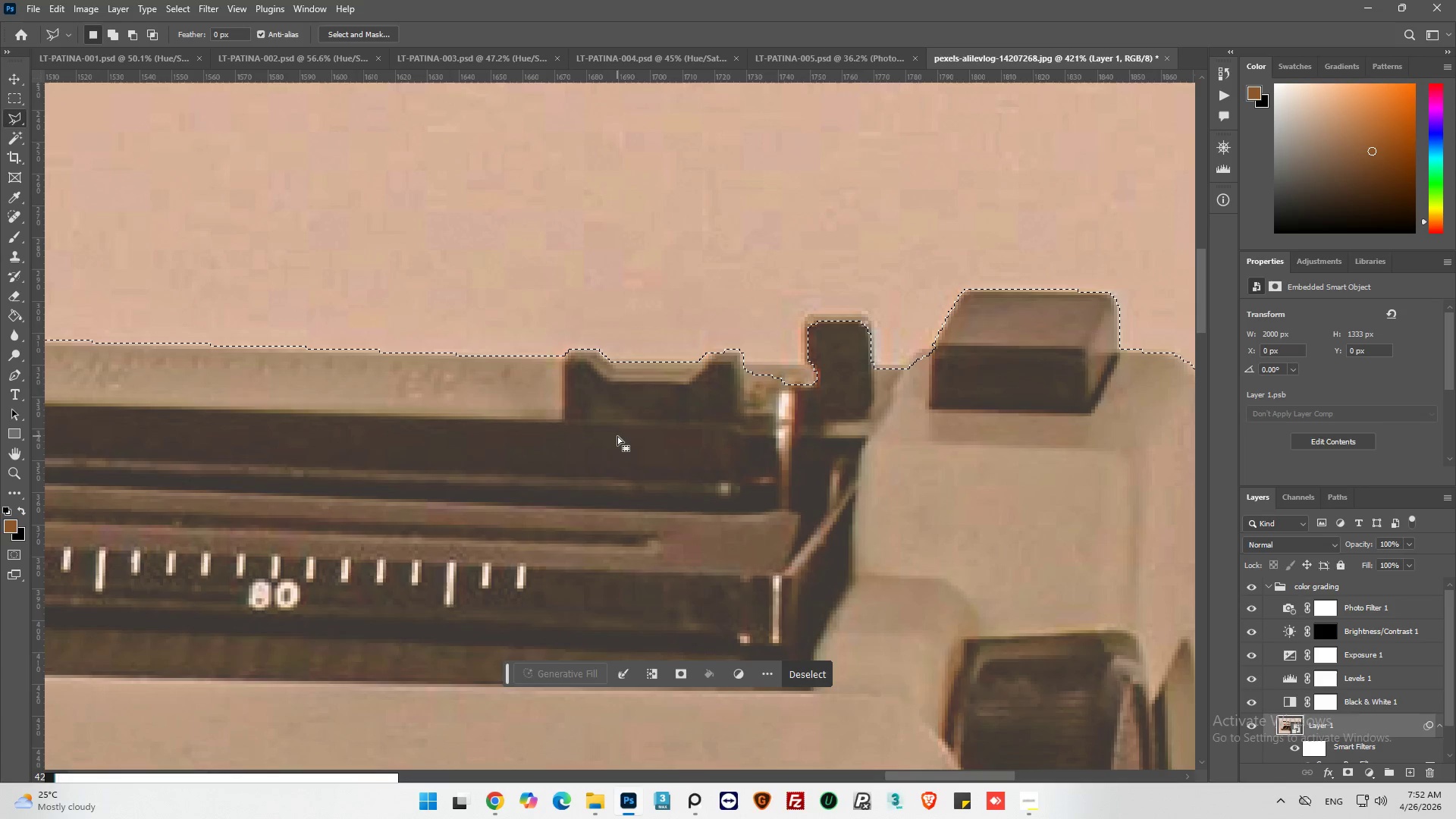 
wait(5.87)
 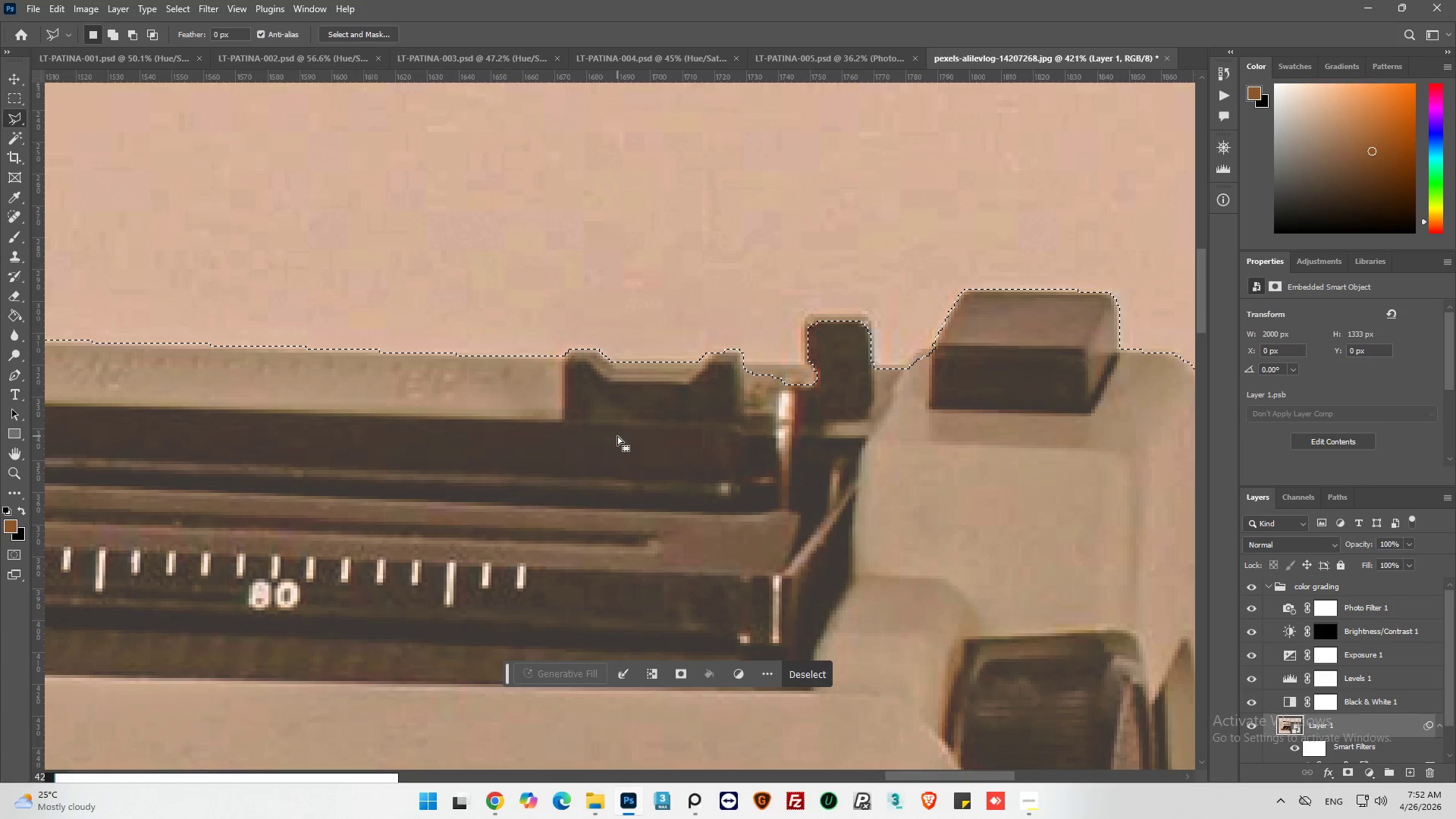 
hold_key(key=ShiftLeft, duration=0.86)
left_click([595, 394])
 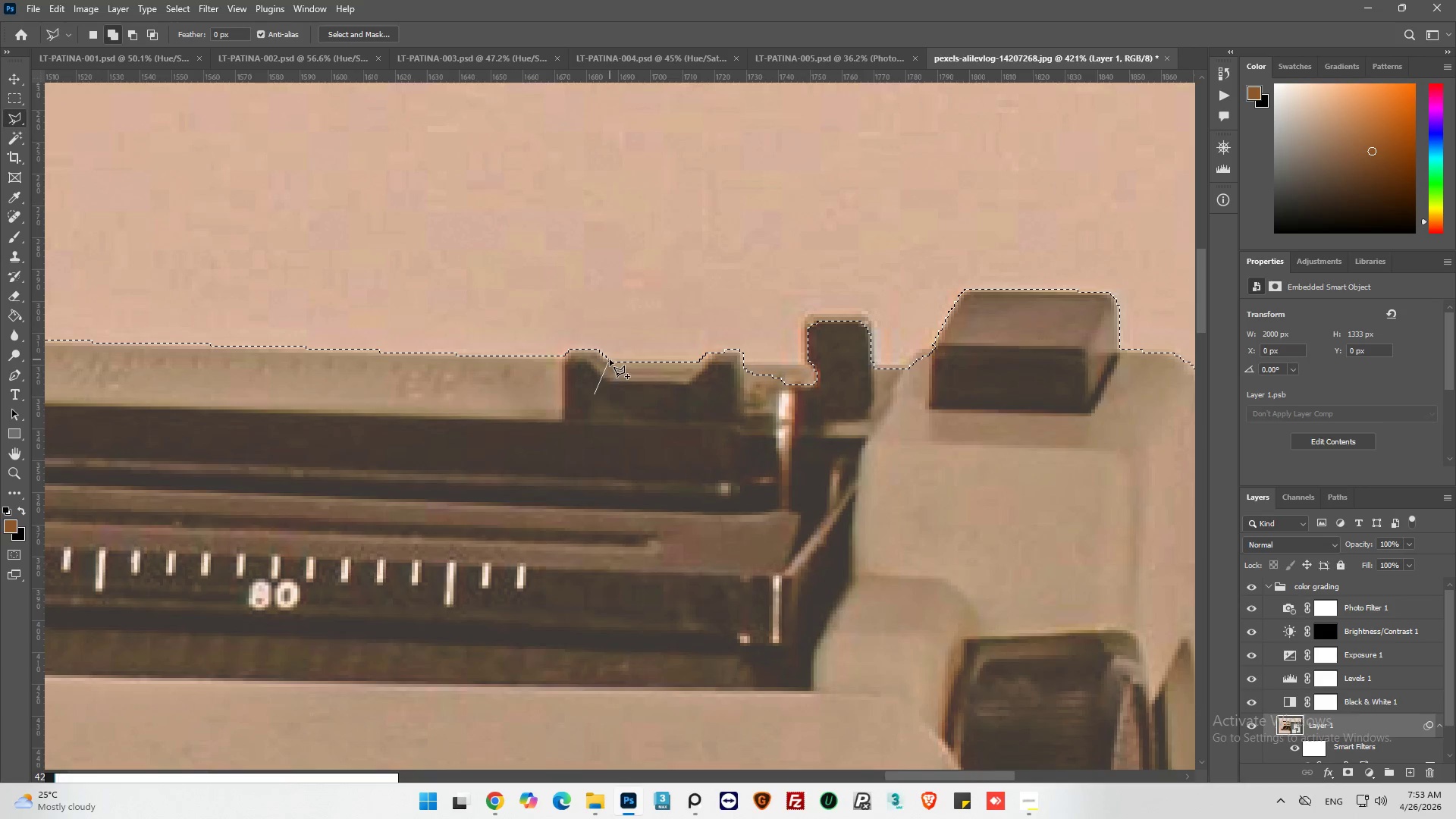 
left_click([610, 359])
 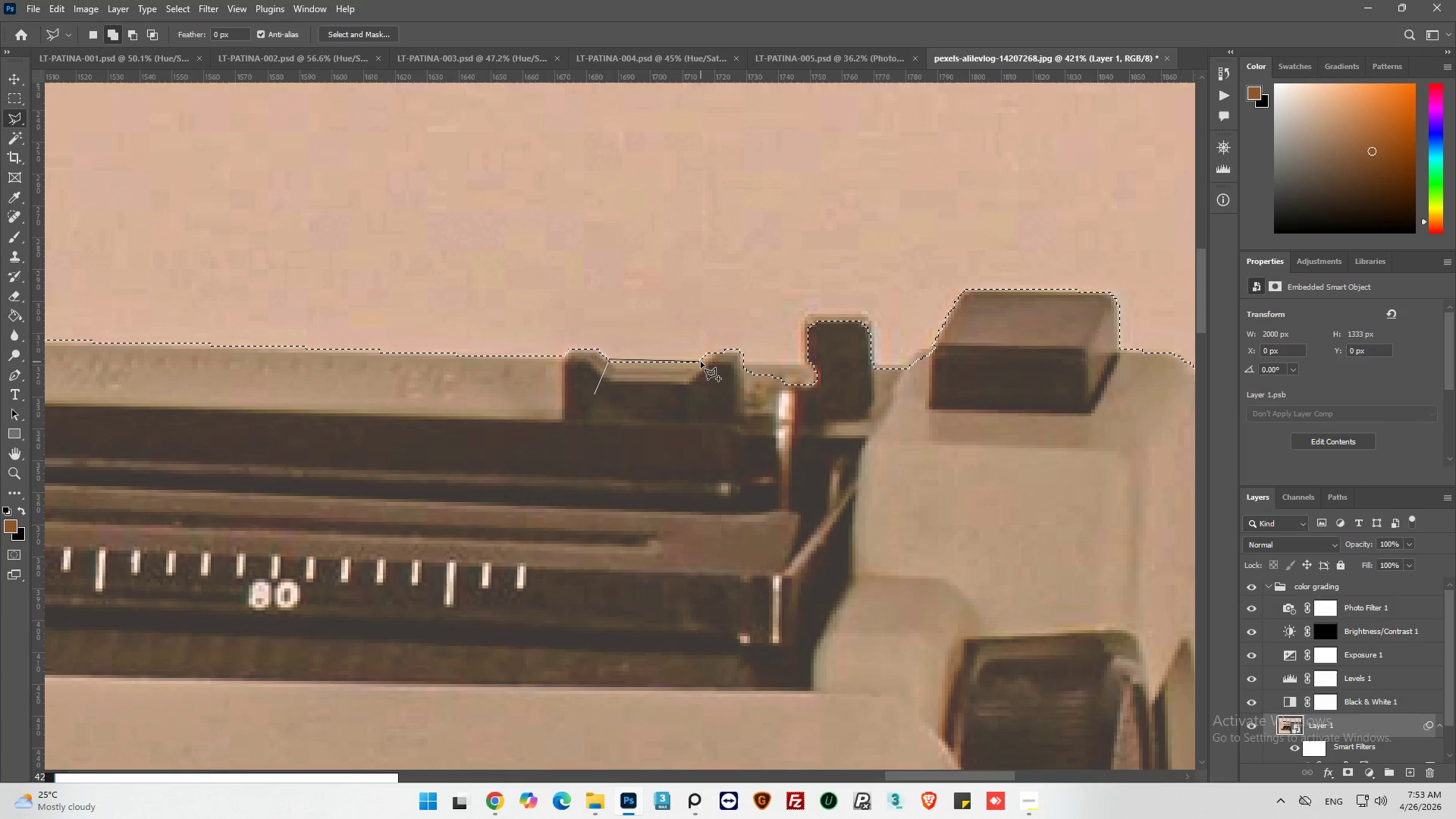 
left_click([701, 360])
 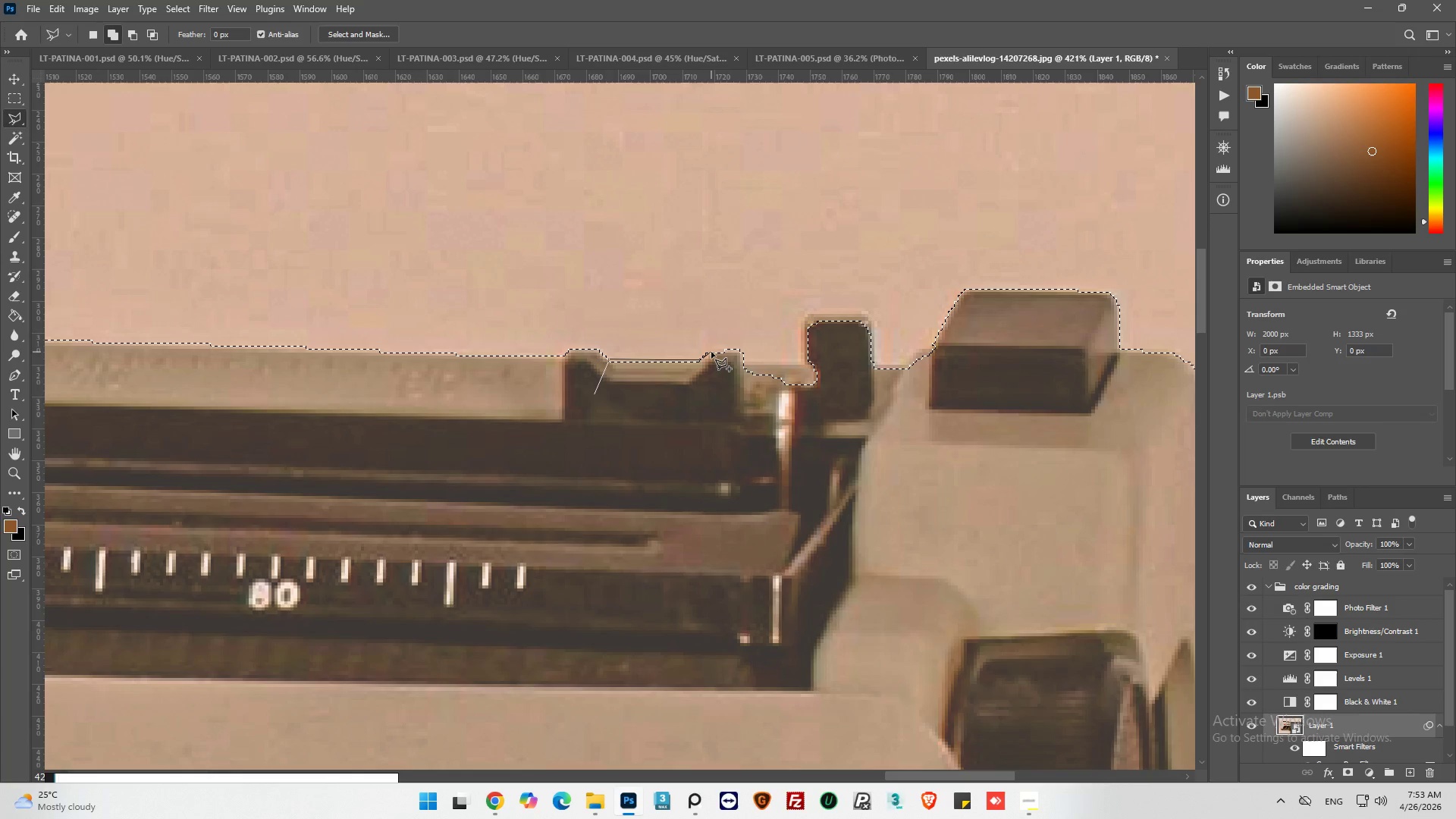 
left_click_drag(start_coordinate=[711, 351], to_coordinate=[717, 351])
 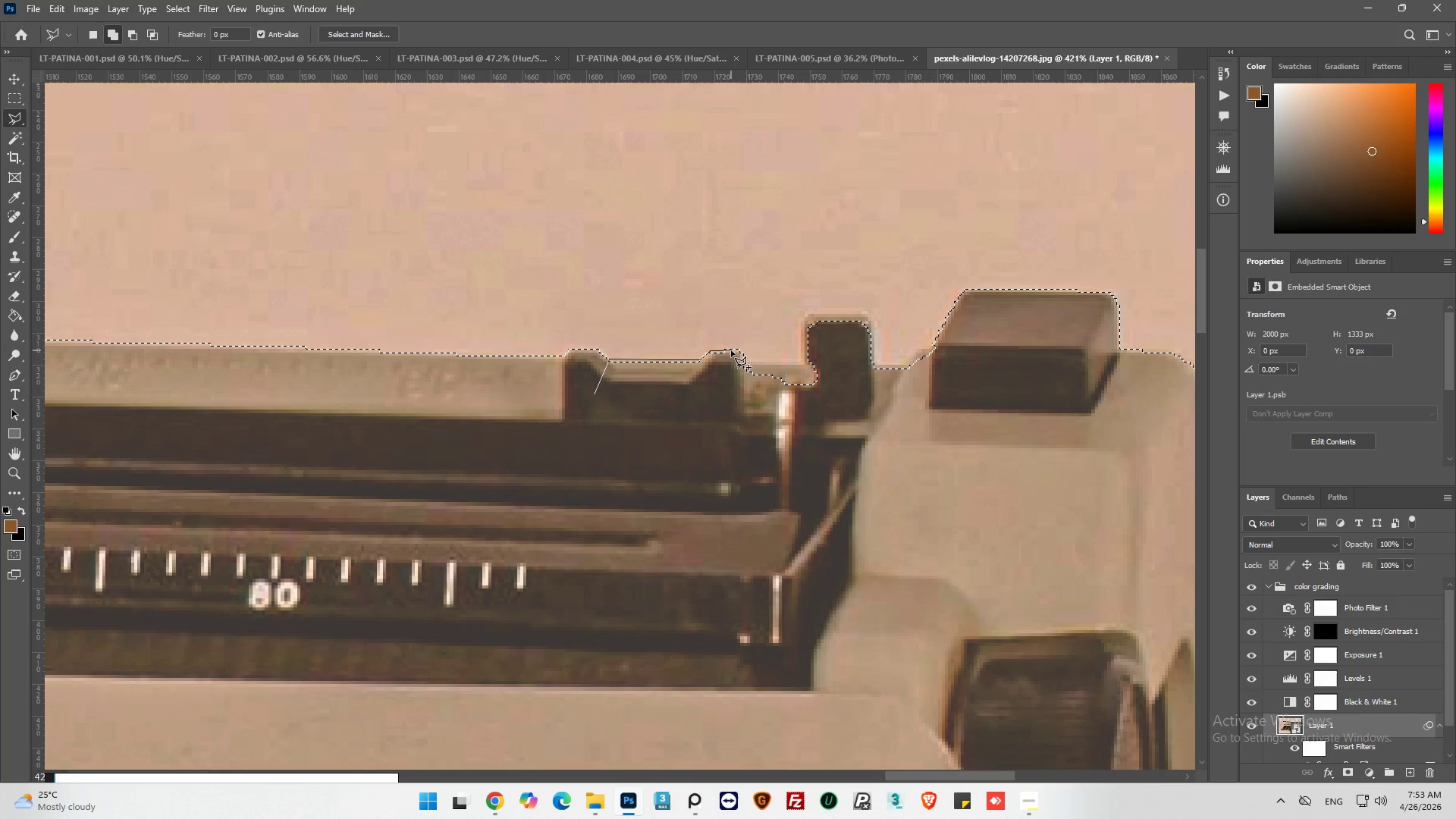 
left_click_drag(start_coordinate=[732, 350], to_coordinate=[739, 354])
 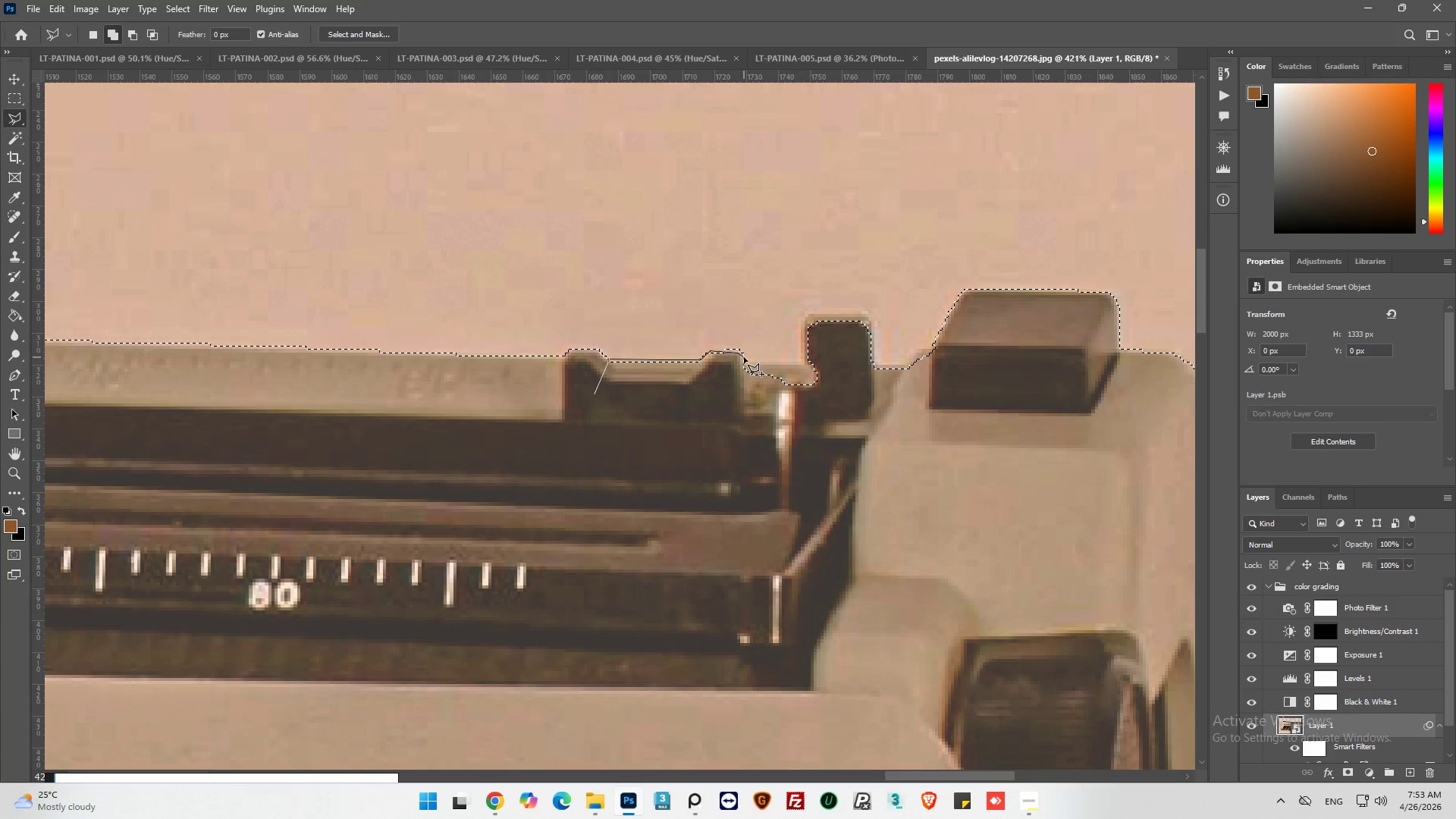 
left_click_drag(start_coordinate=[745, 359], to_coordinate=[745, 365])
 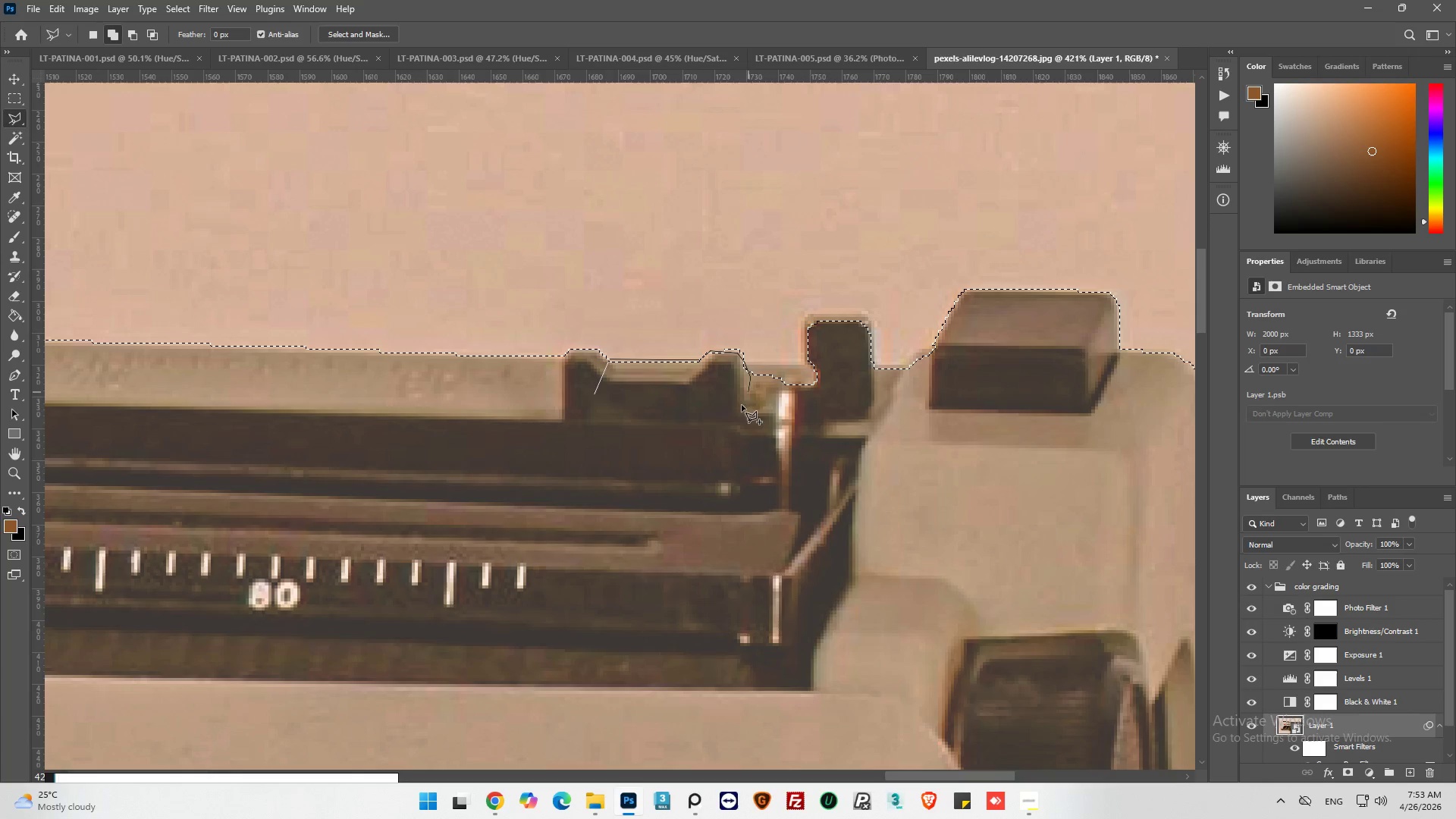 
left_click_drag(start_coordinate=[736, 409], to_coordinate=[698, 417])
 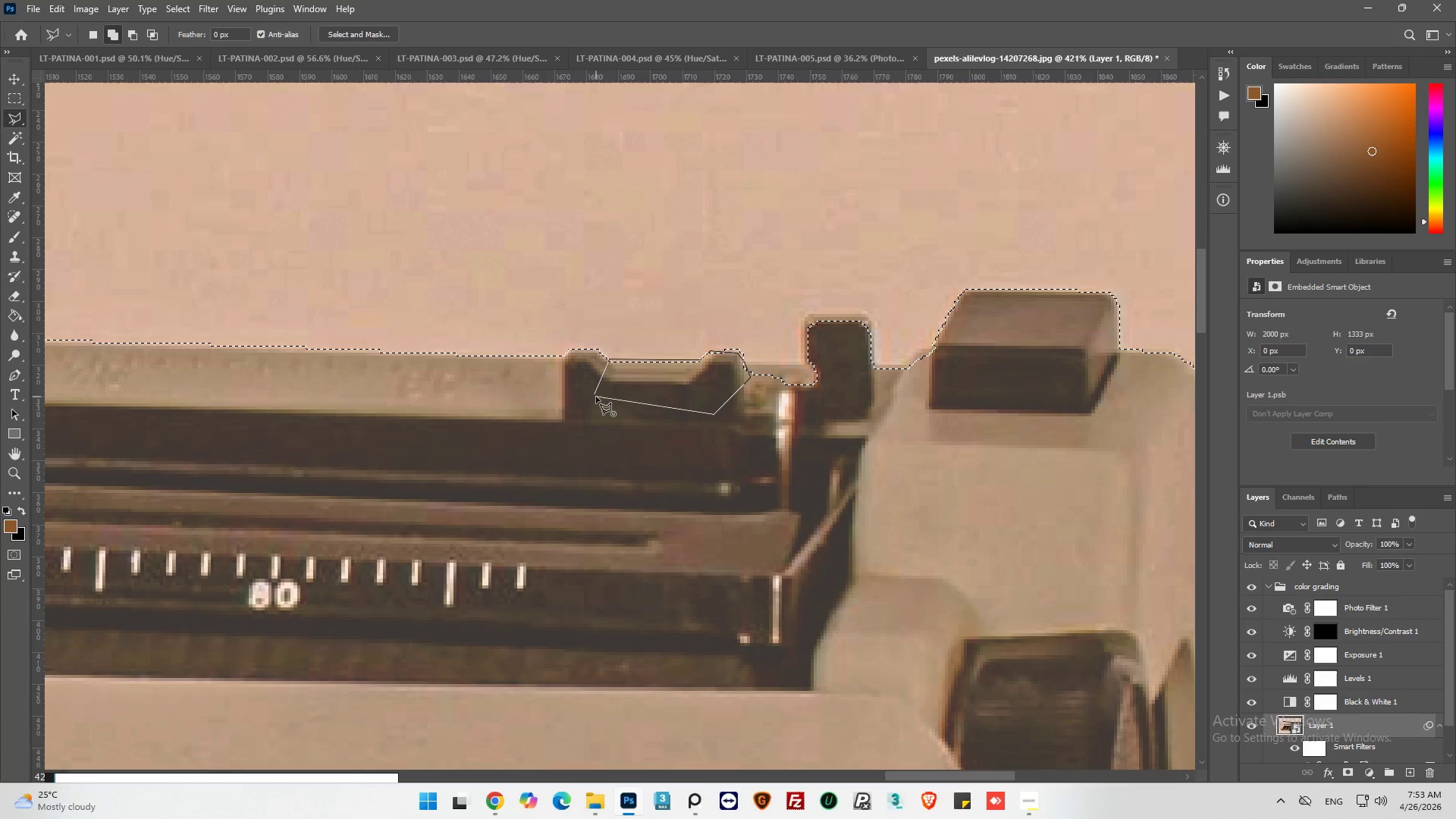 
left_click([595, 397])
 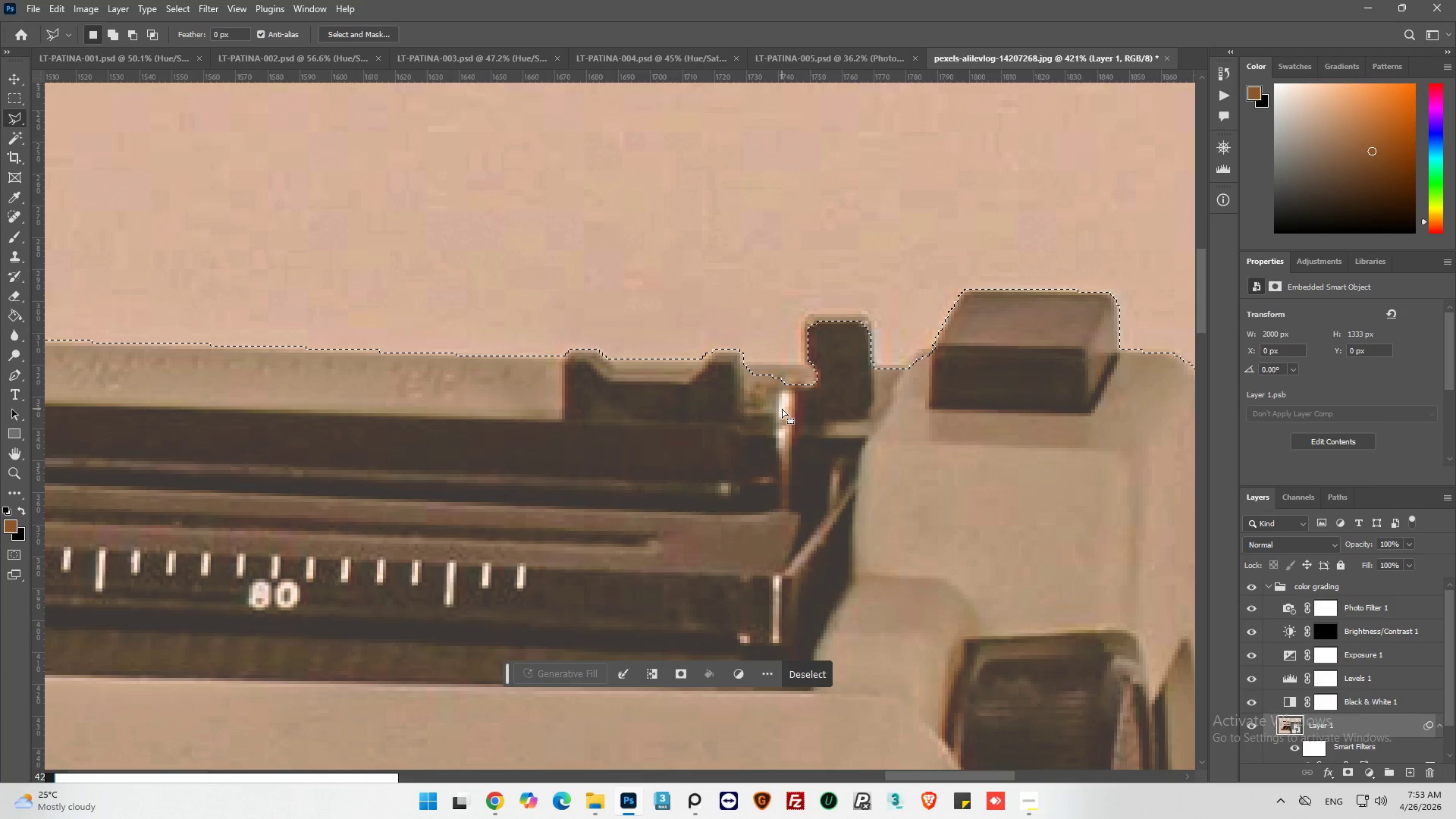 
hold_key(key=ShiftLeft, duration=1.33)
left_click([737, 390])
 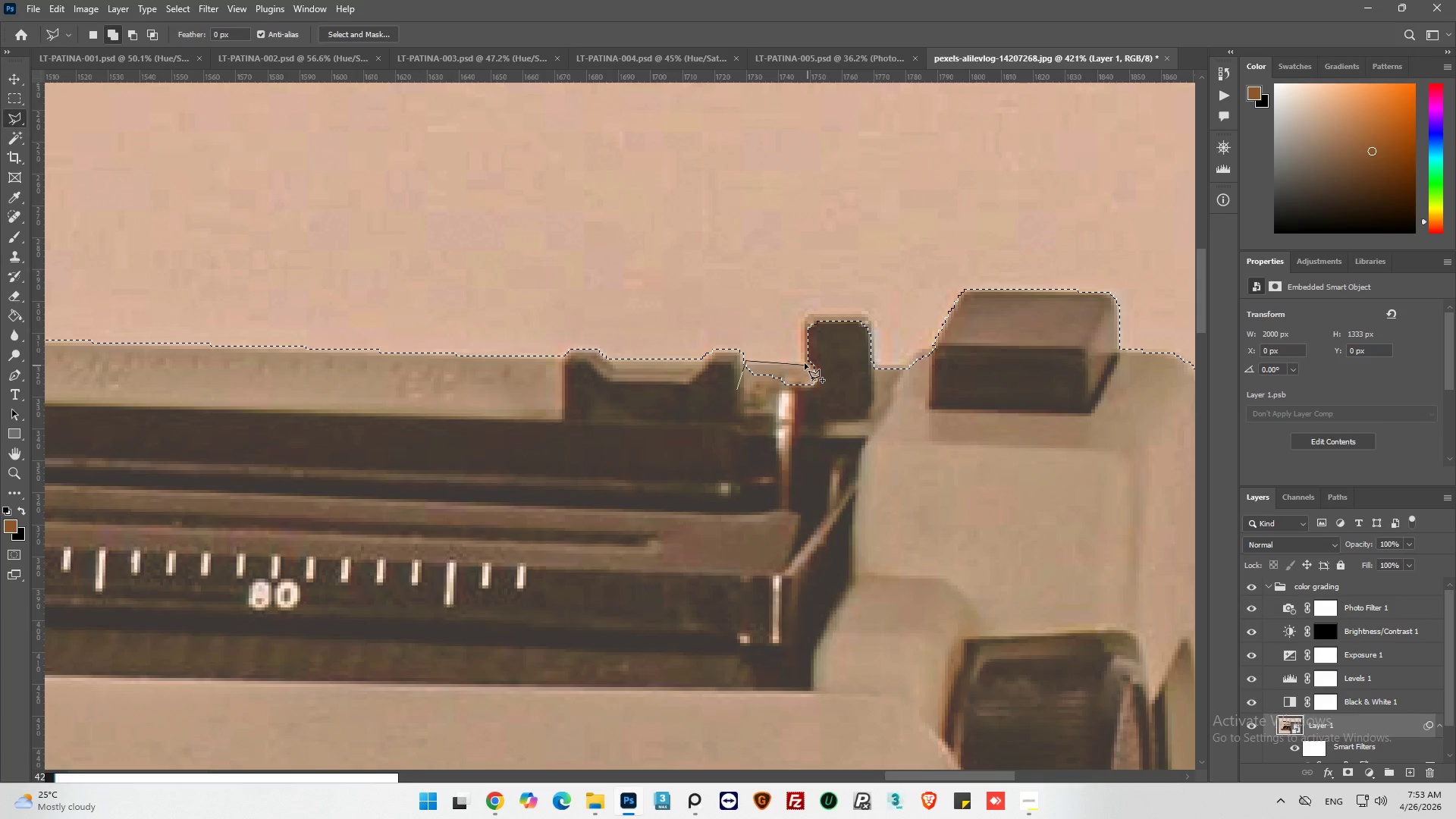 
left_click([805, 364])
 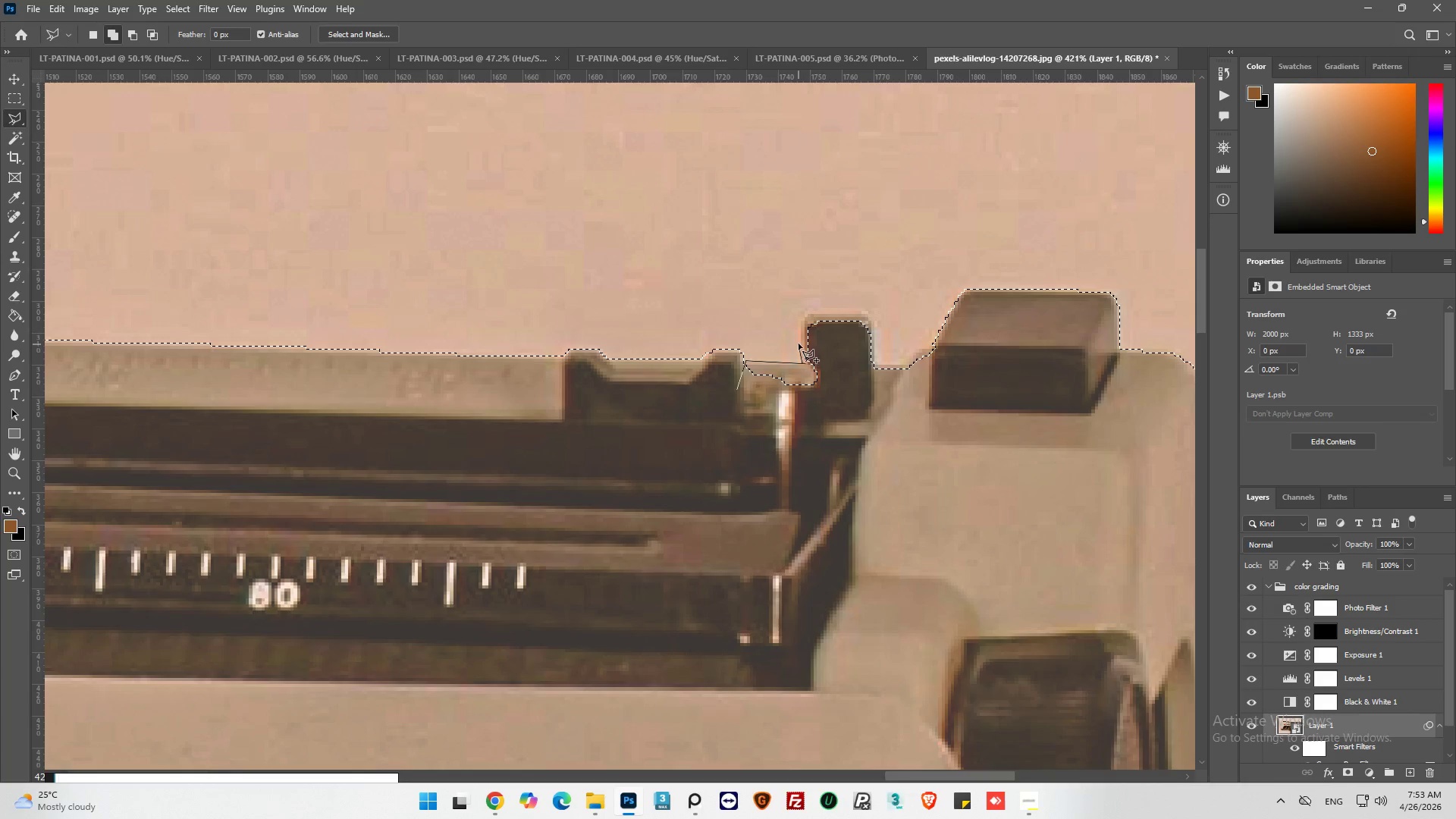 
left_click([799, 339])
 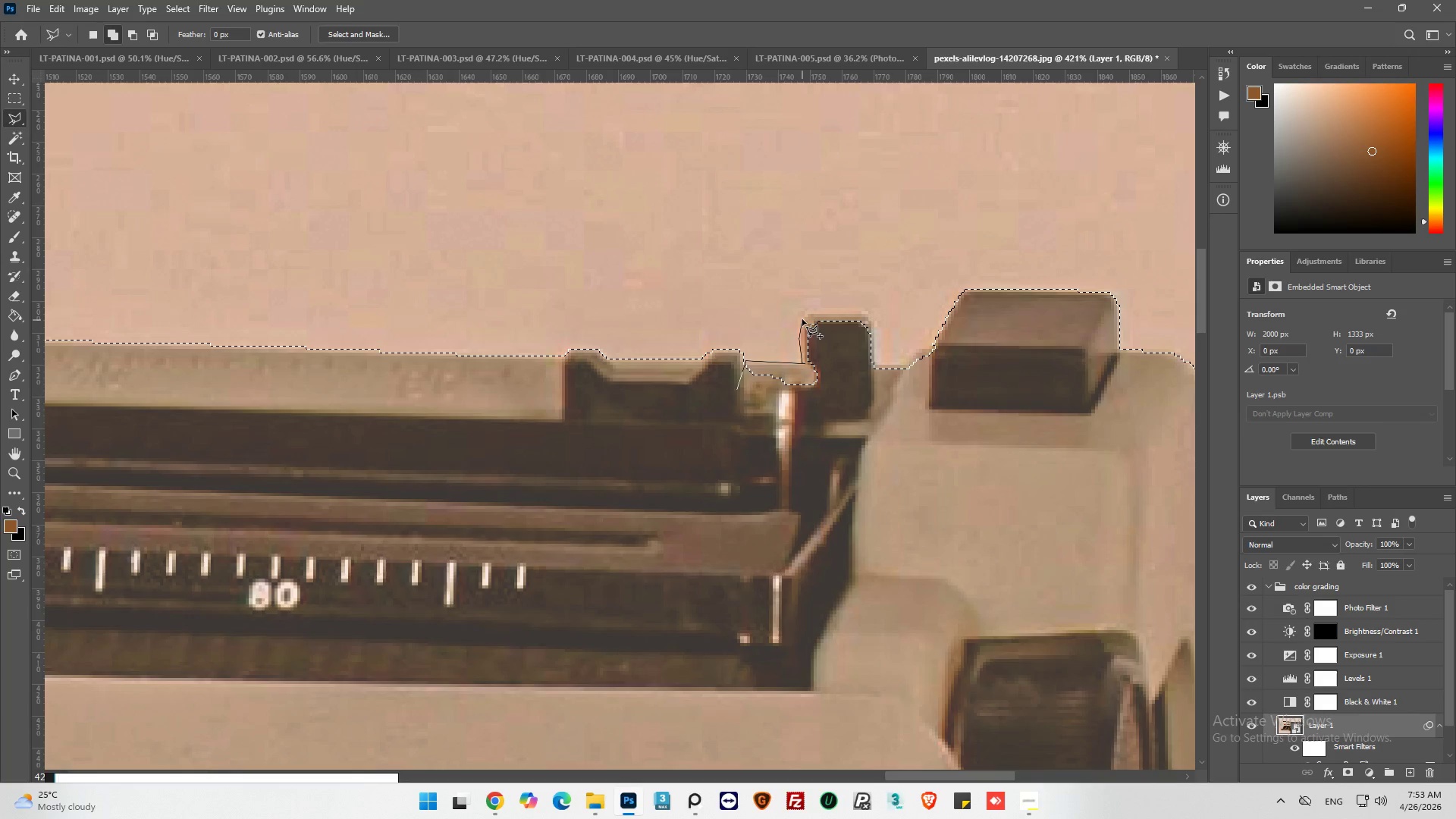 
left_click([802, 317])
 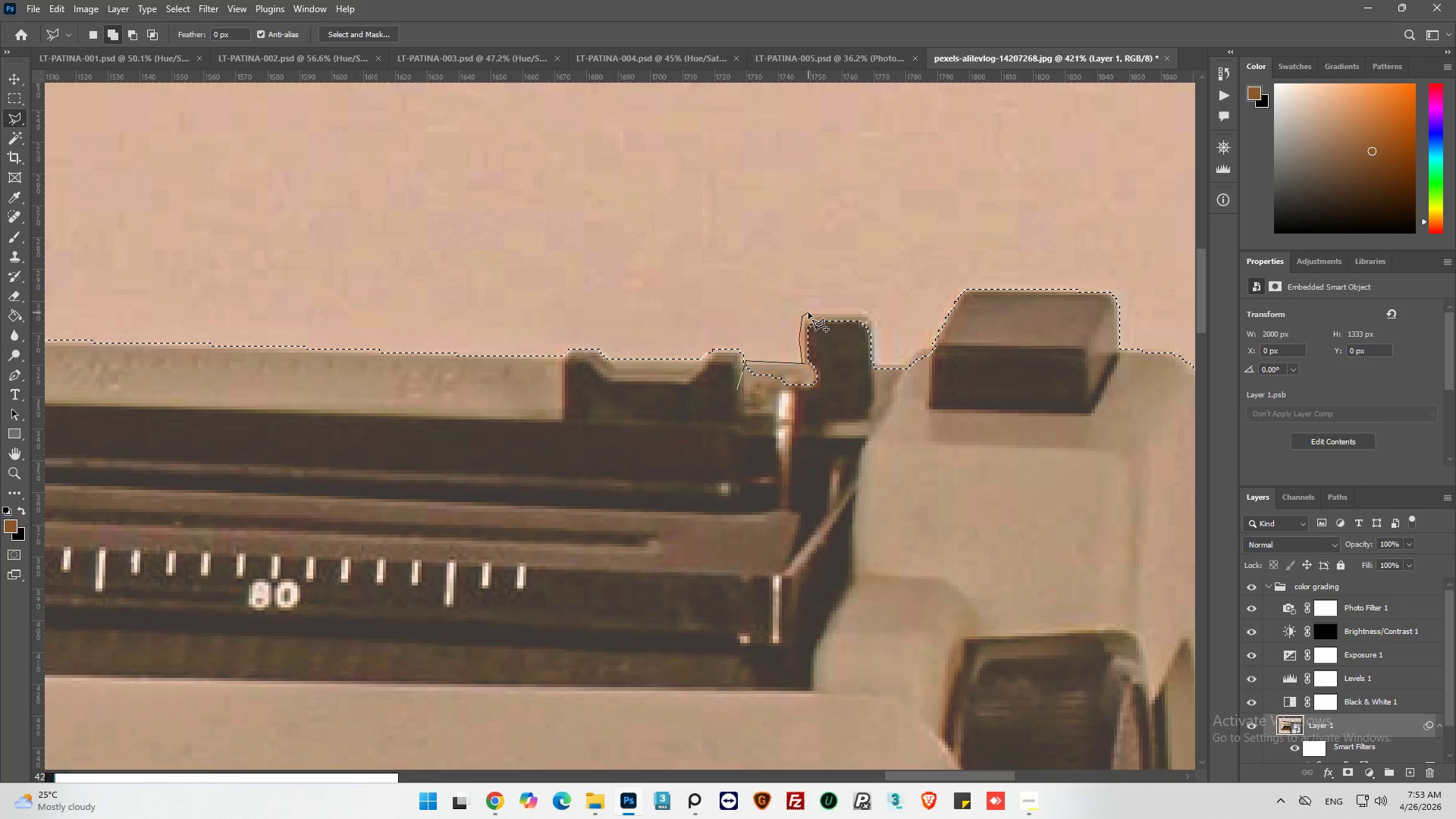 
left_click([808, 312])
 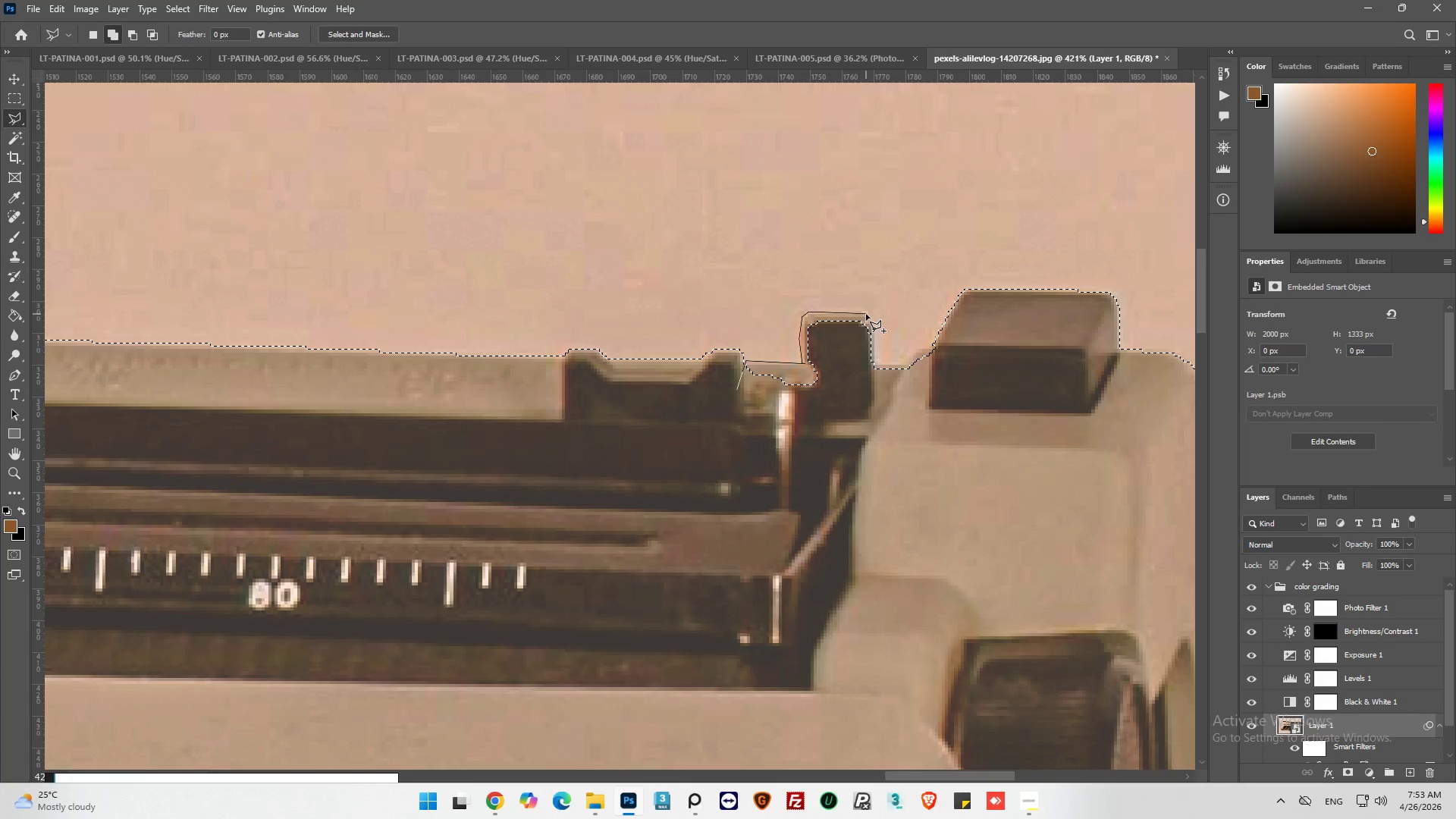 
left_click_drag(start_coordinate=[865, 313], to_coordinate=[869, 312])
 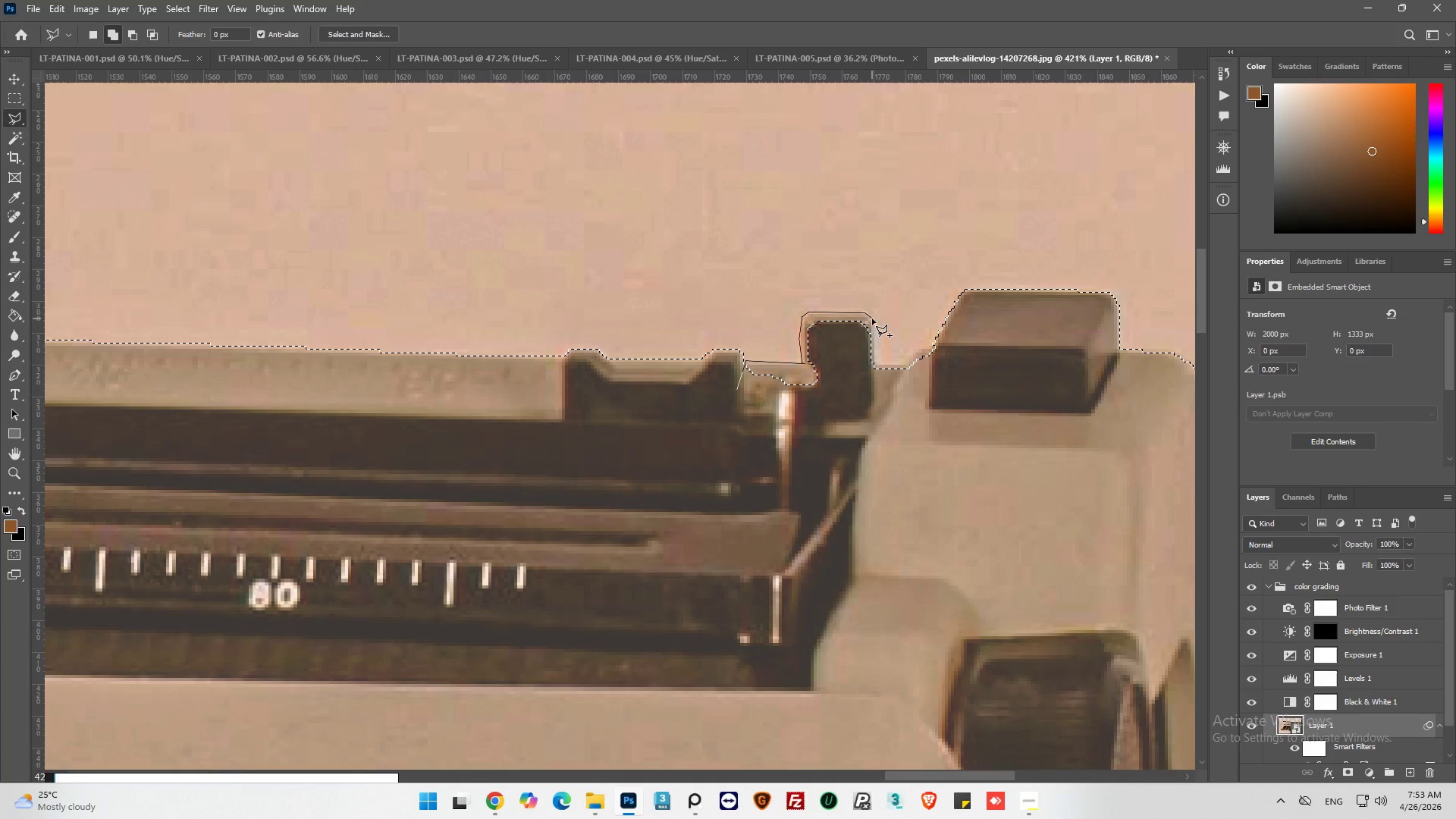 
left_click([872, 318])
 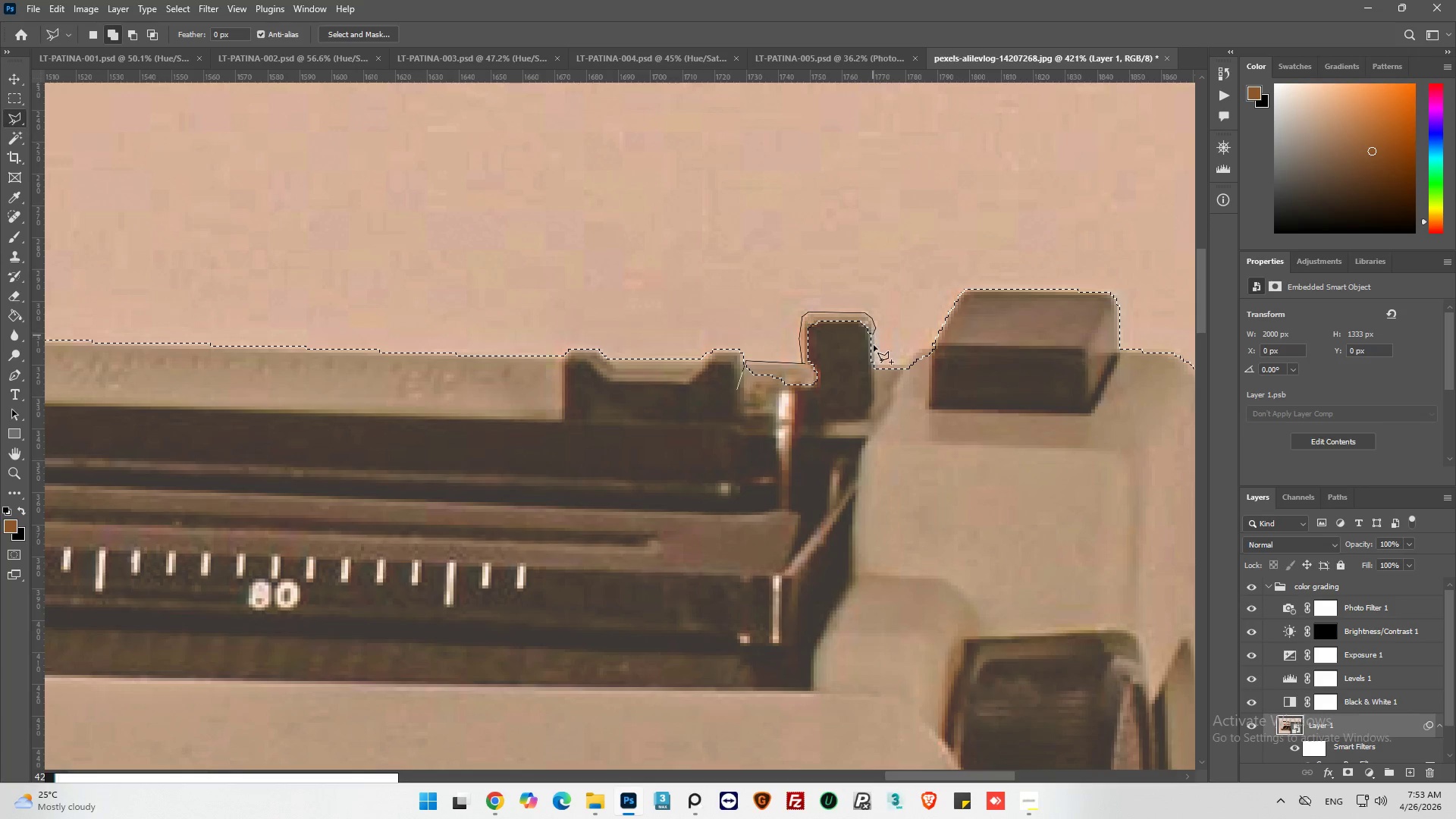 
left_click([877, 355])
 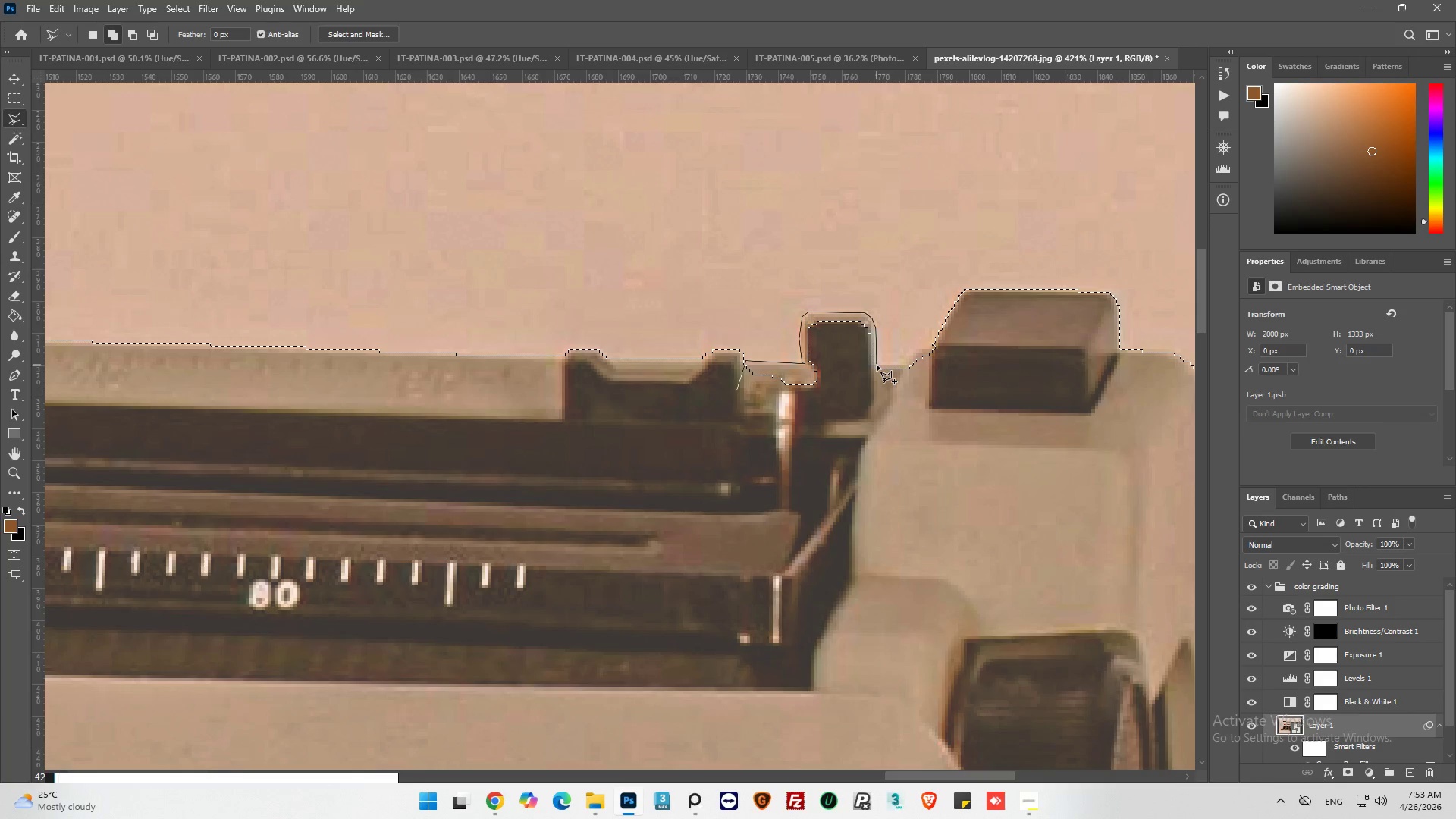 
left_click([877, 366])
 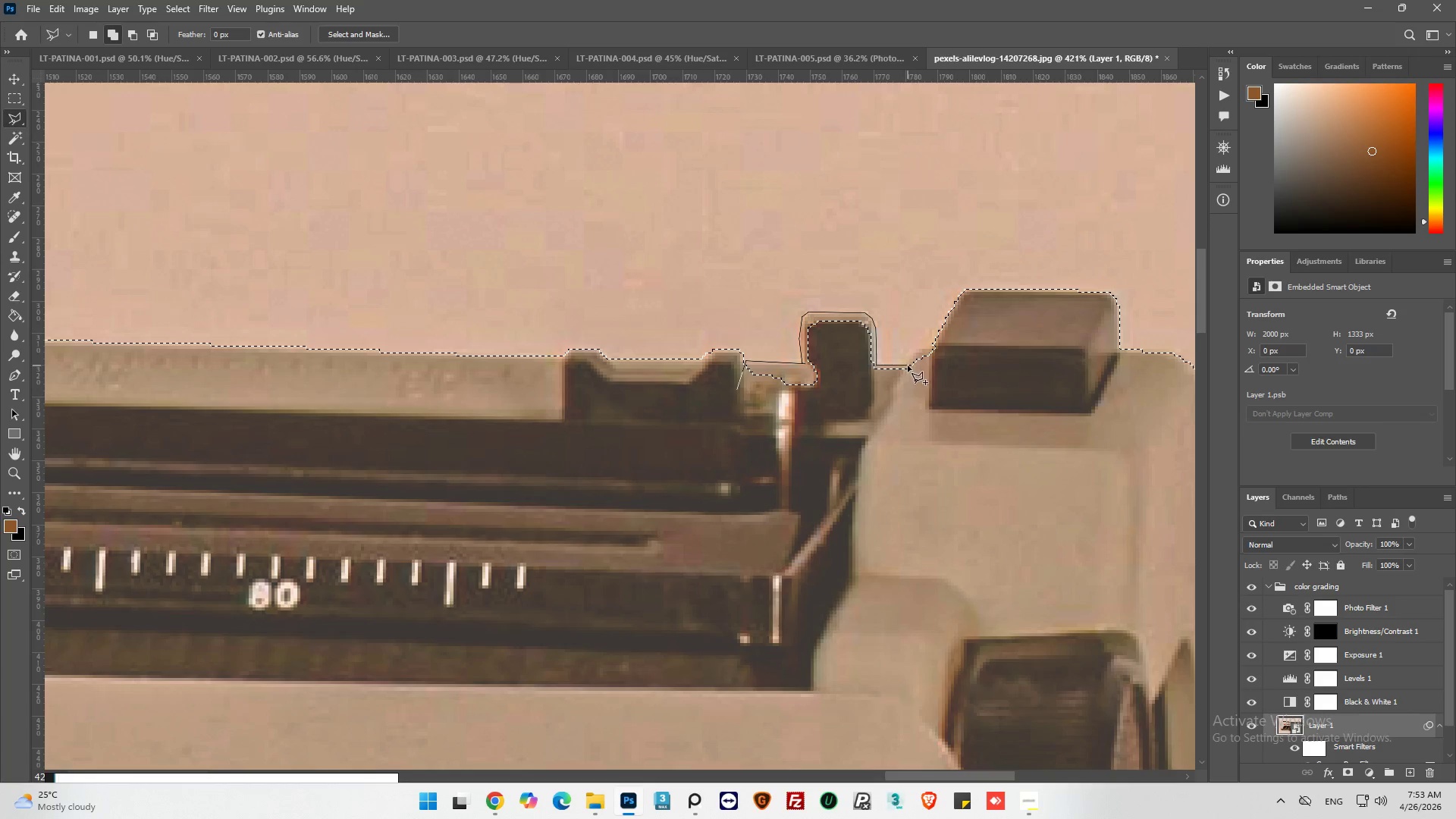 
left_click([908, 366])
 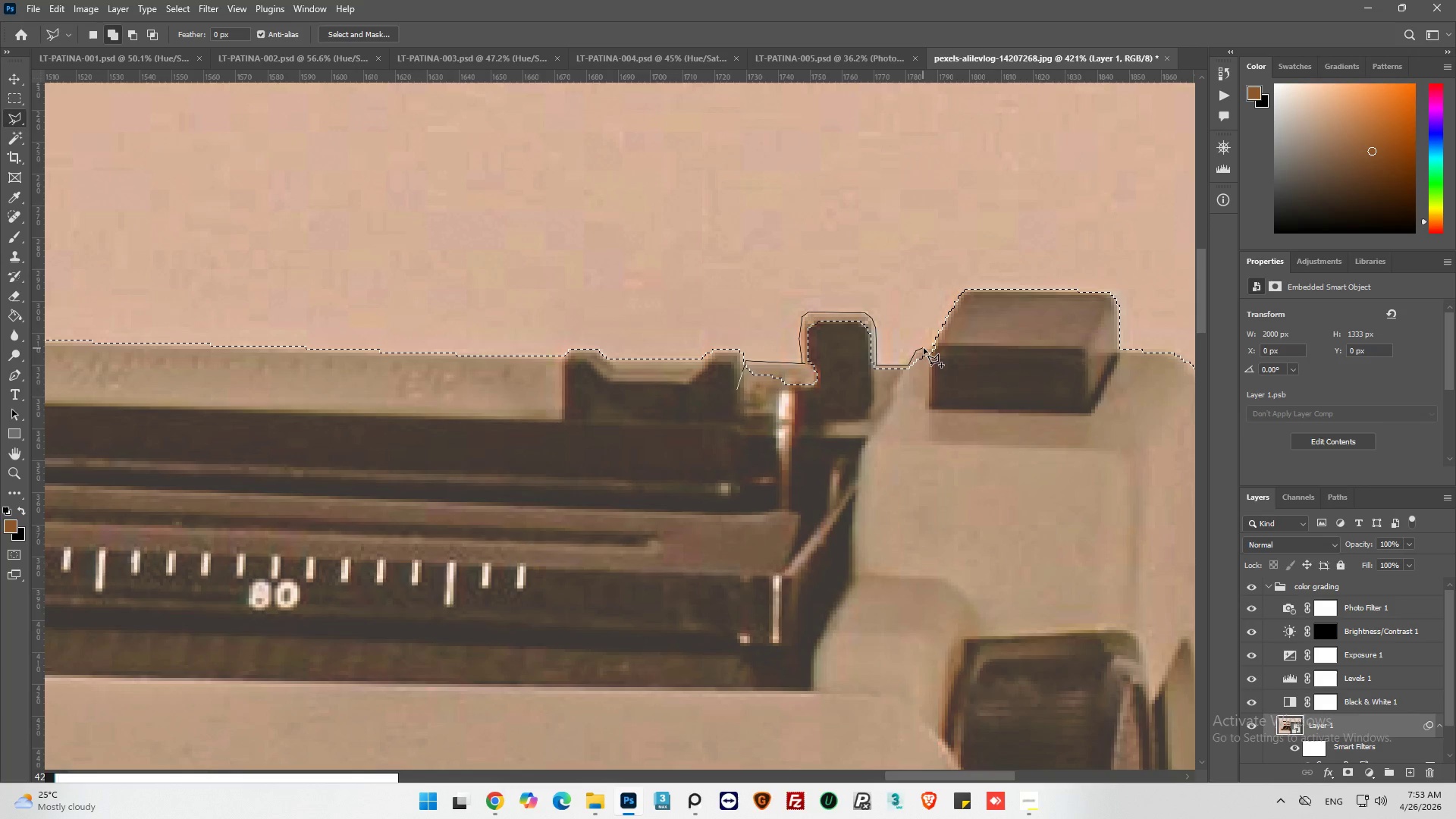 
left_click([931, 348])
 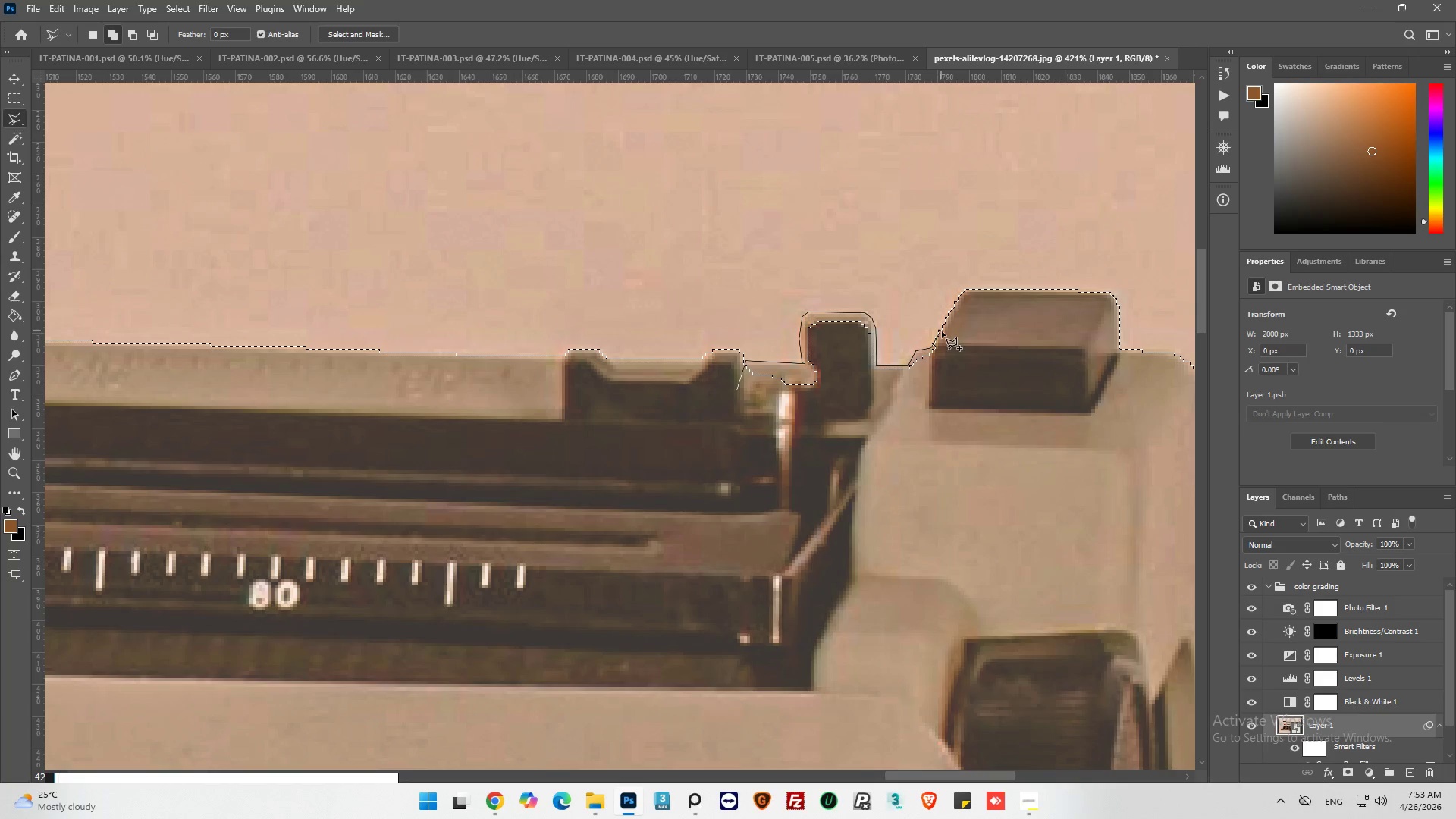 
left_click_drag(start_coordinate=[982, 371], to_coordinate=[982, 382])
 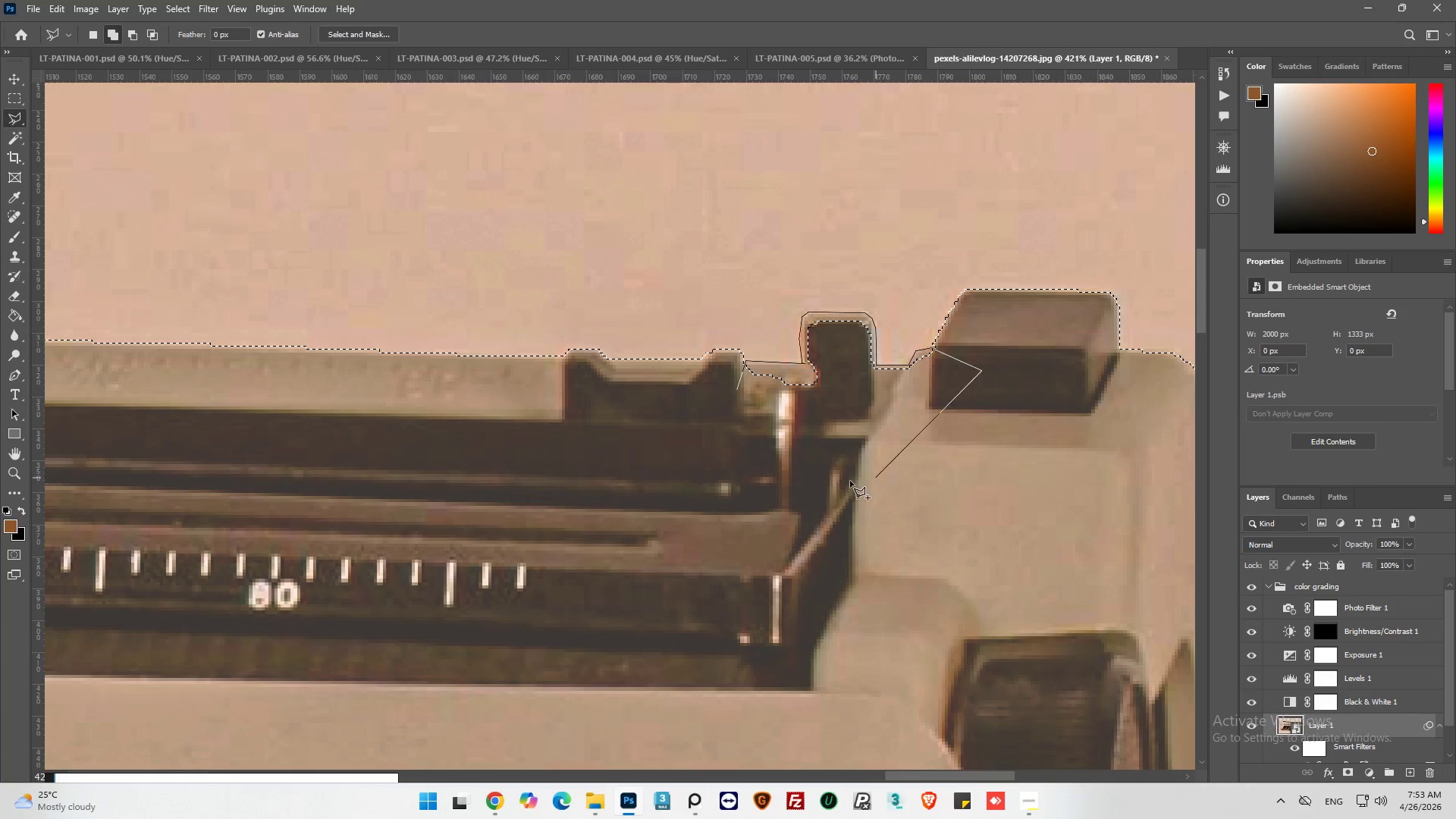 
left_click_drag(start_coordinate=[849, 481], to_coordinate=[846, 482])
 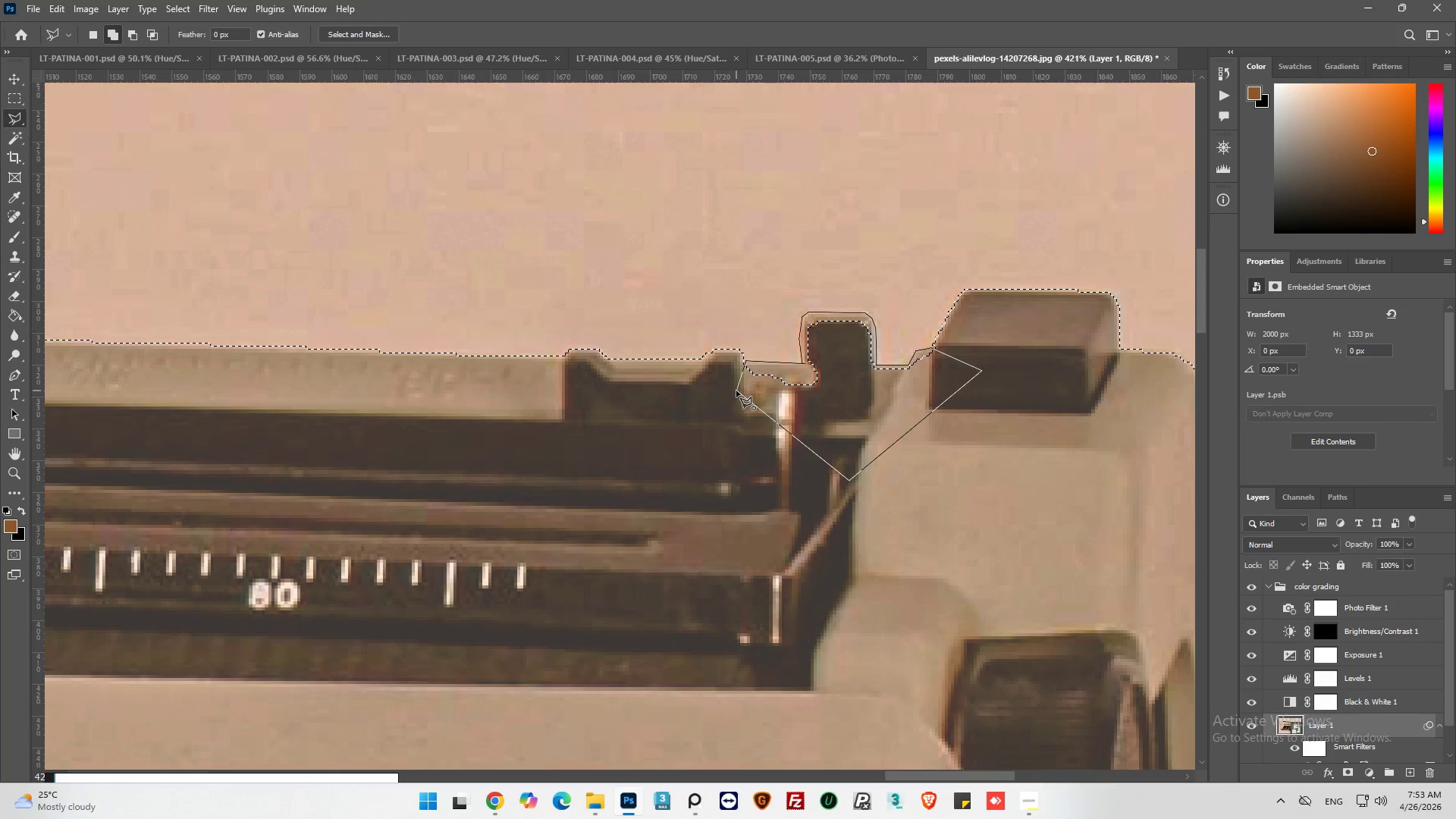 
left_click([739, 391])
 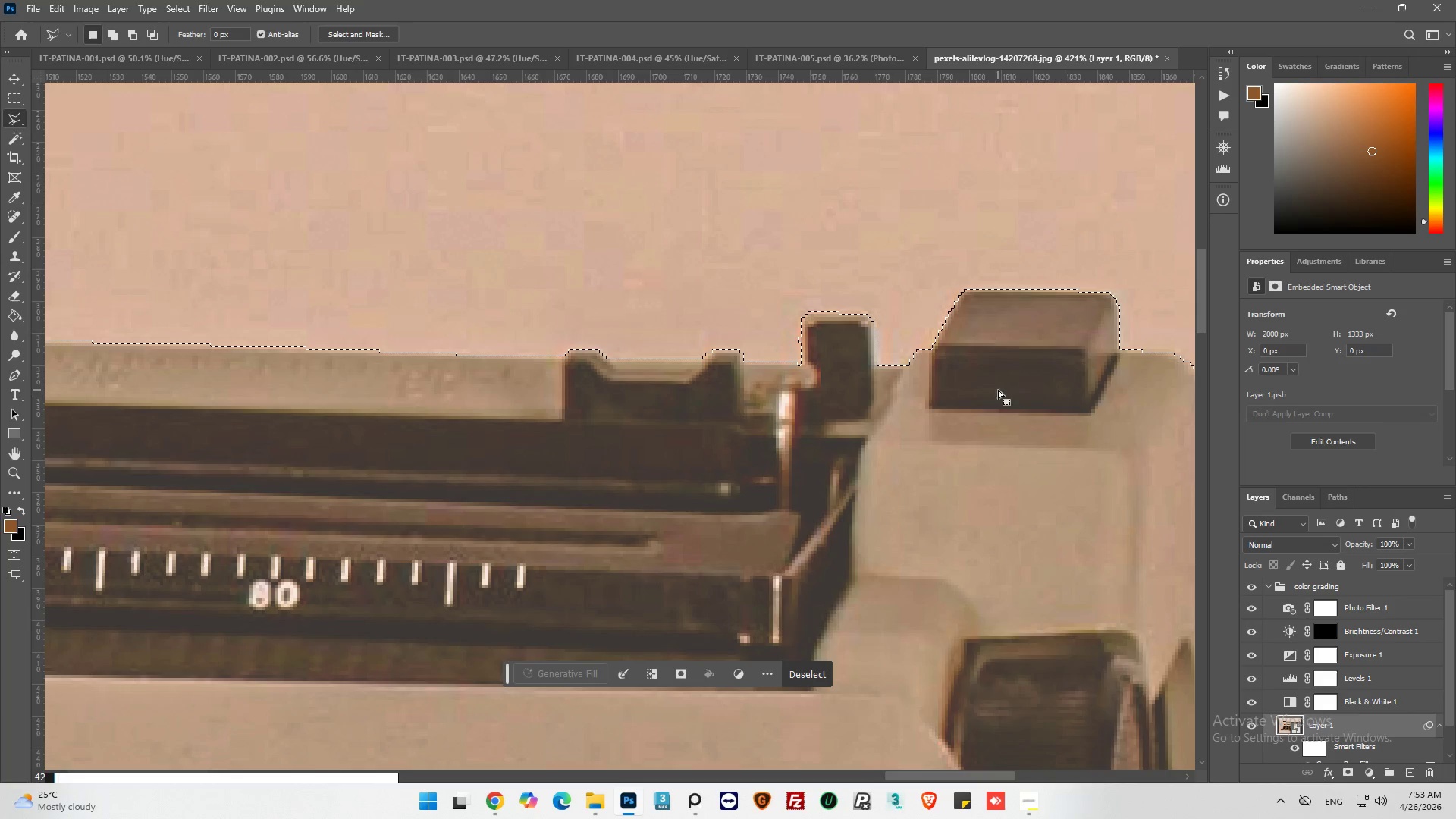 
key(Alt+AltLeft)
 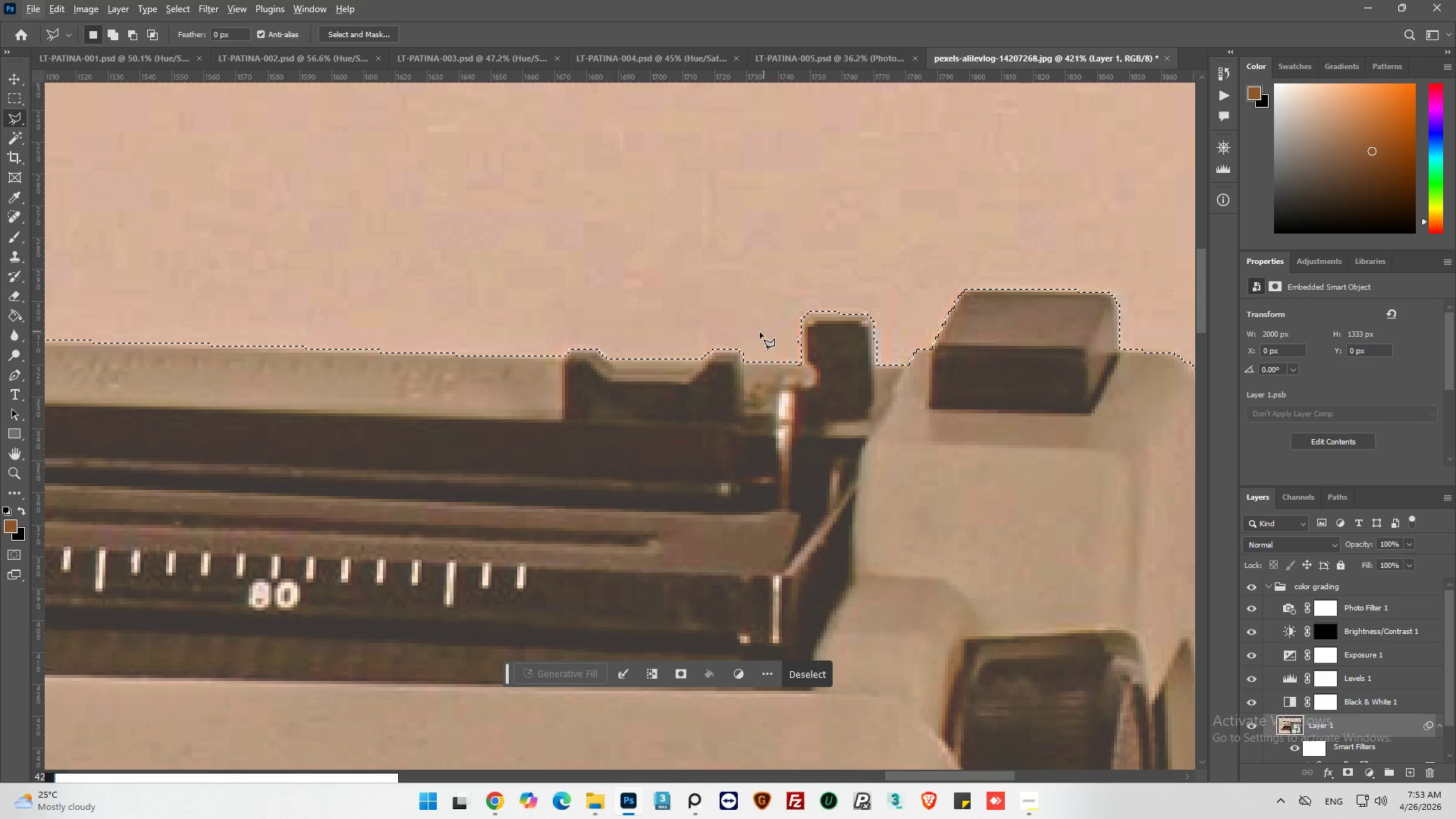 
hold_key(key=AltLeft, duration=0.45)
scroll: coordinate [571, 354], scroll_direction: down, amount: 6.0
 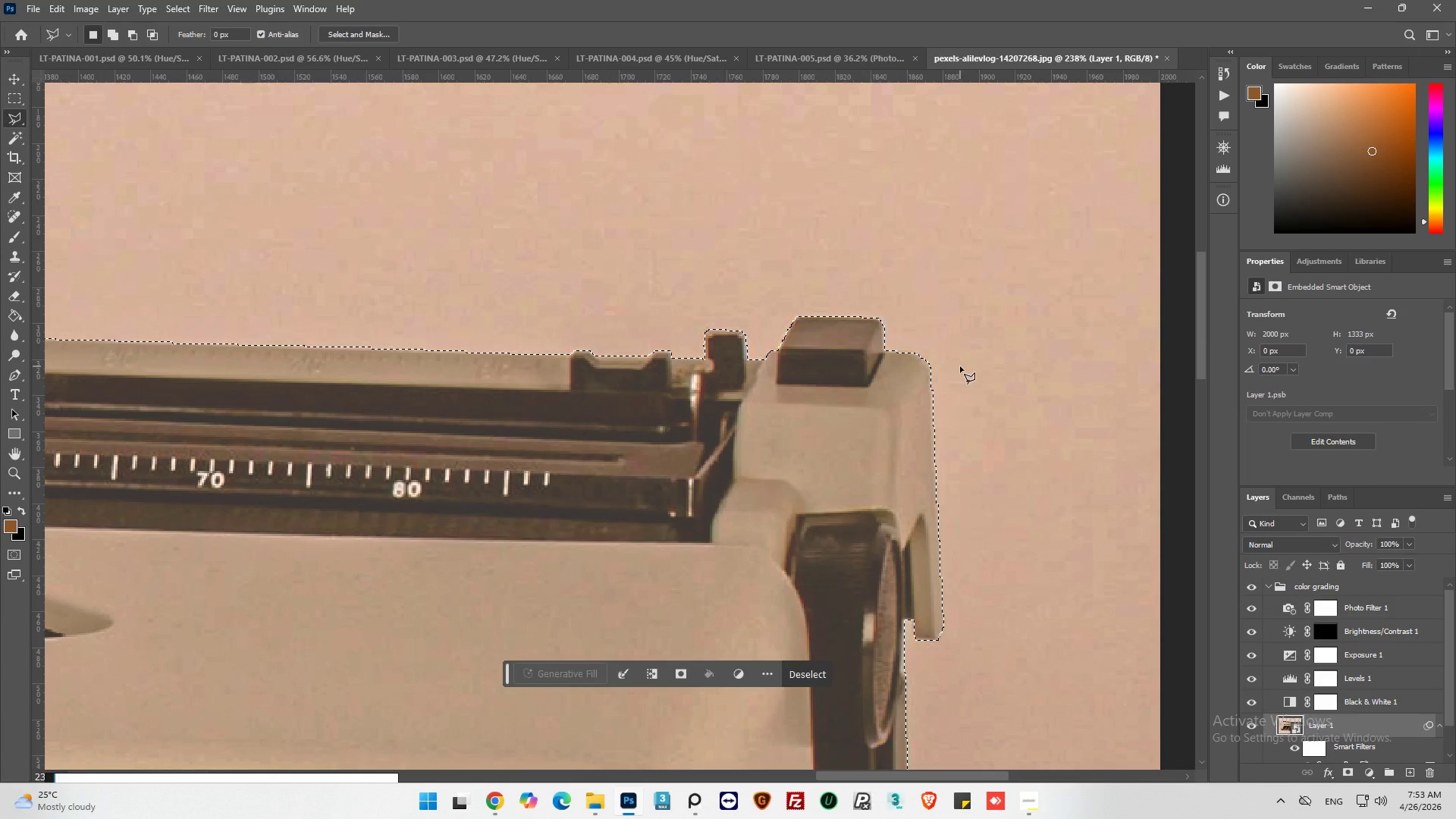 
hold_key(key=AltLeft, duration=1.06)
scroll: coordinate [868, 350], scroll_direction: up, amount: 10.0
 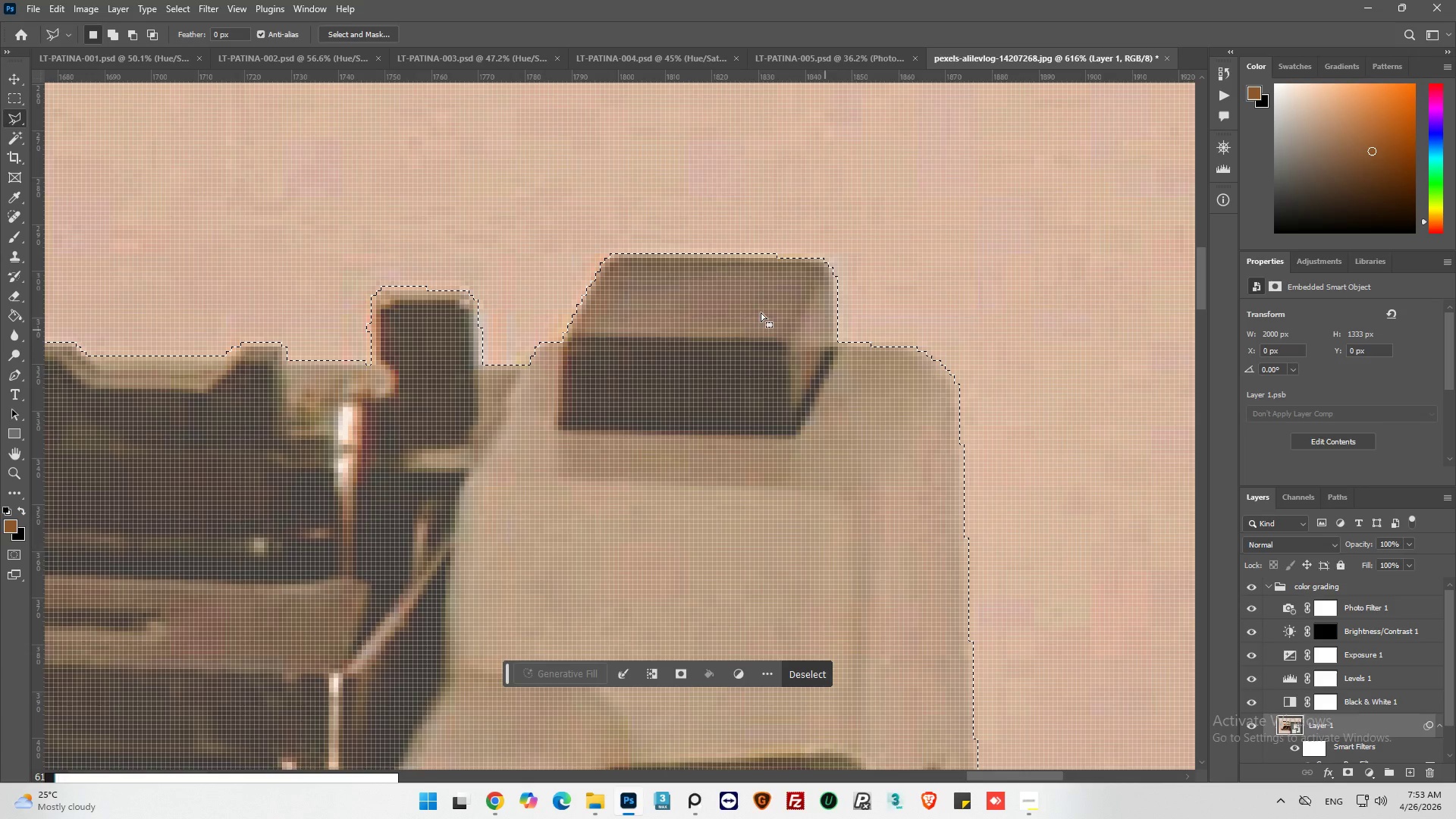 
key(Alt+AltLeft)
 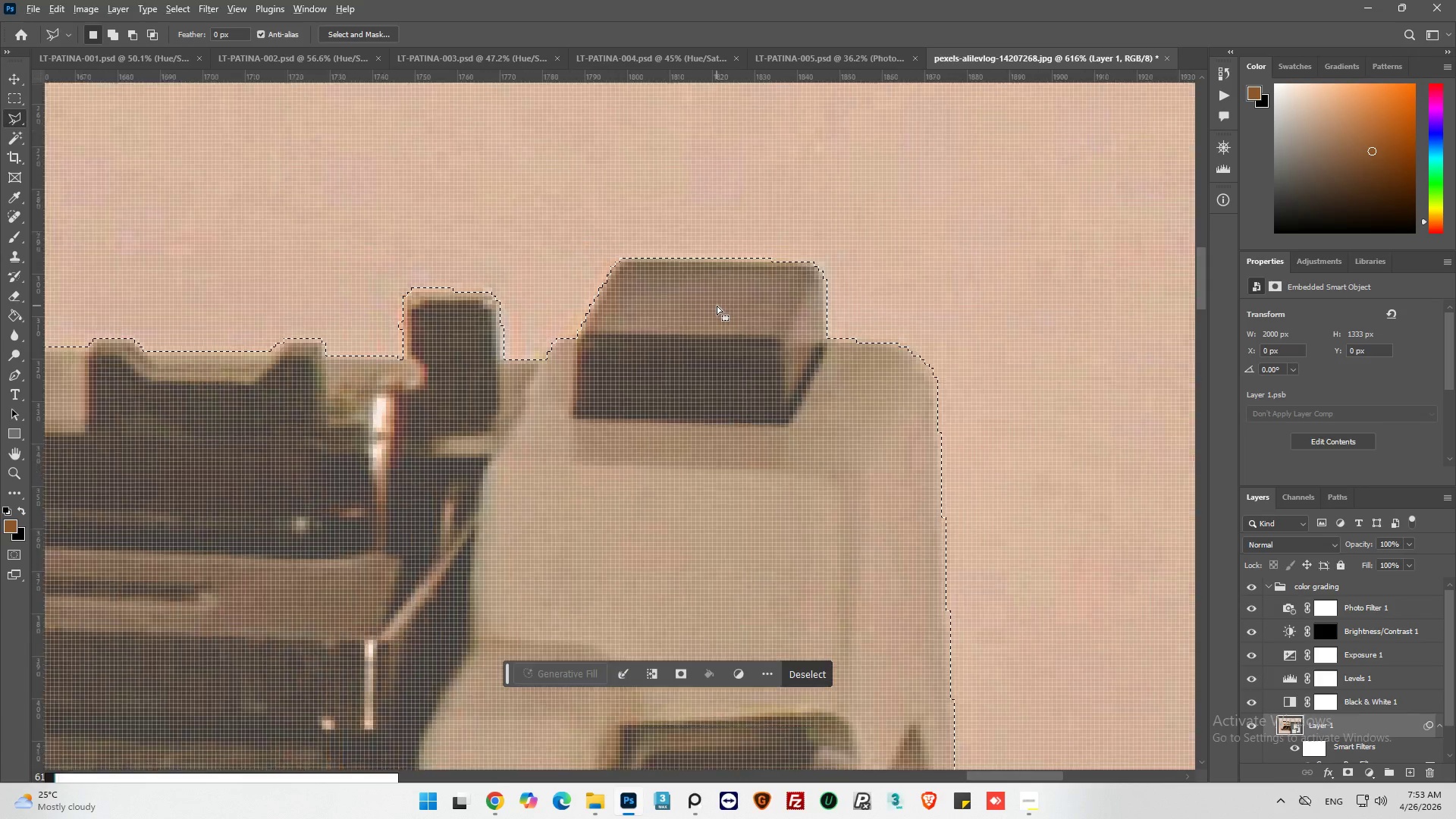 
scroll: coordinate [717, 306], scroll_direction: down, amount: 3.0
 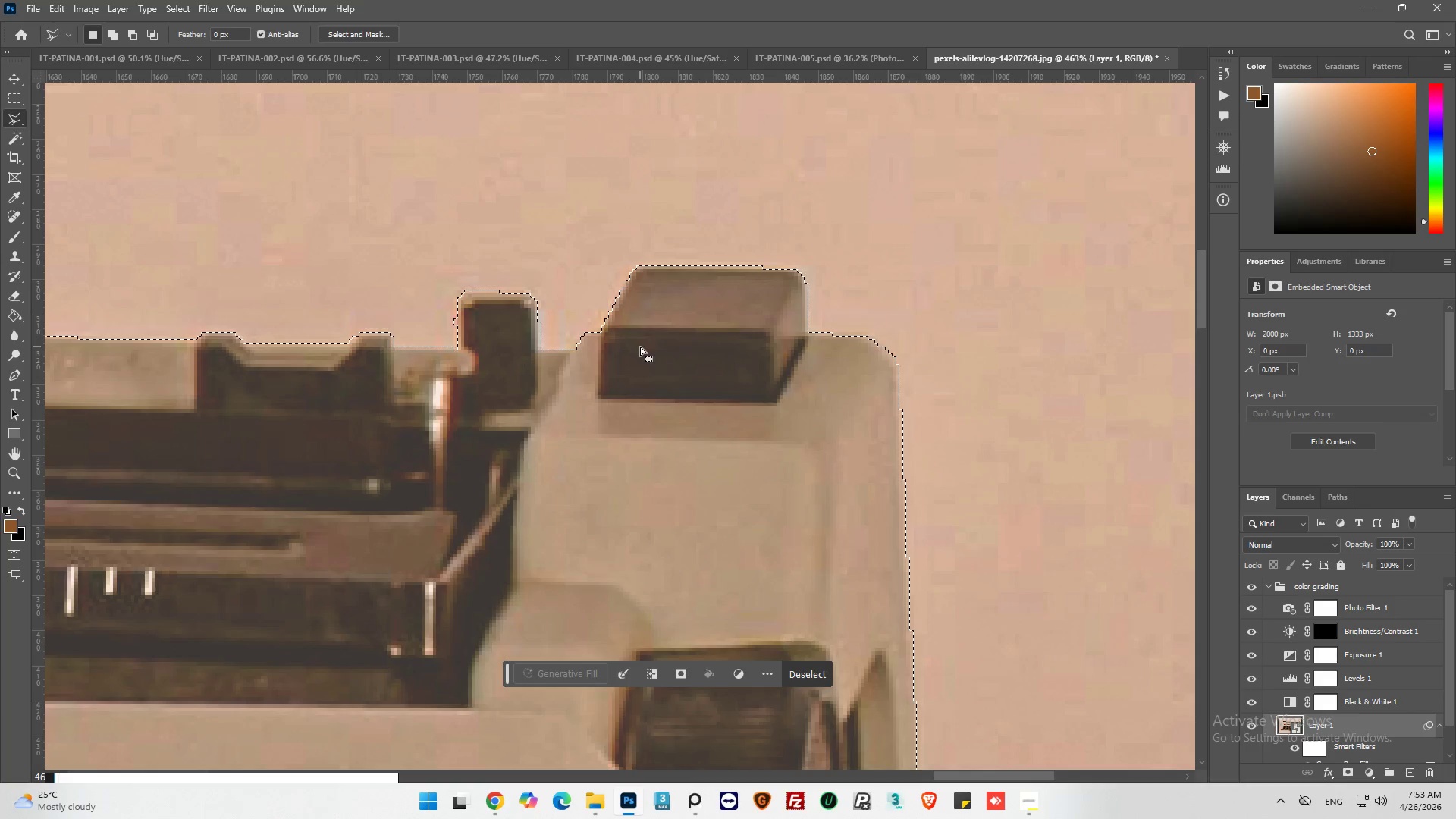 
wait(21.45)
 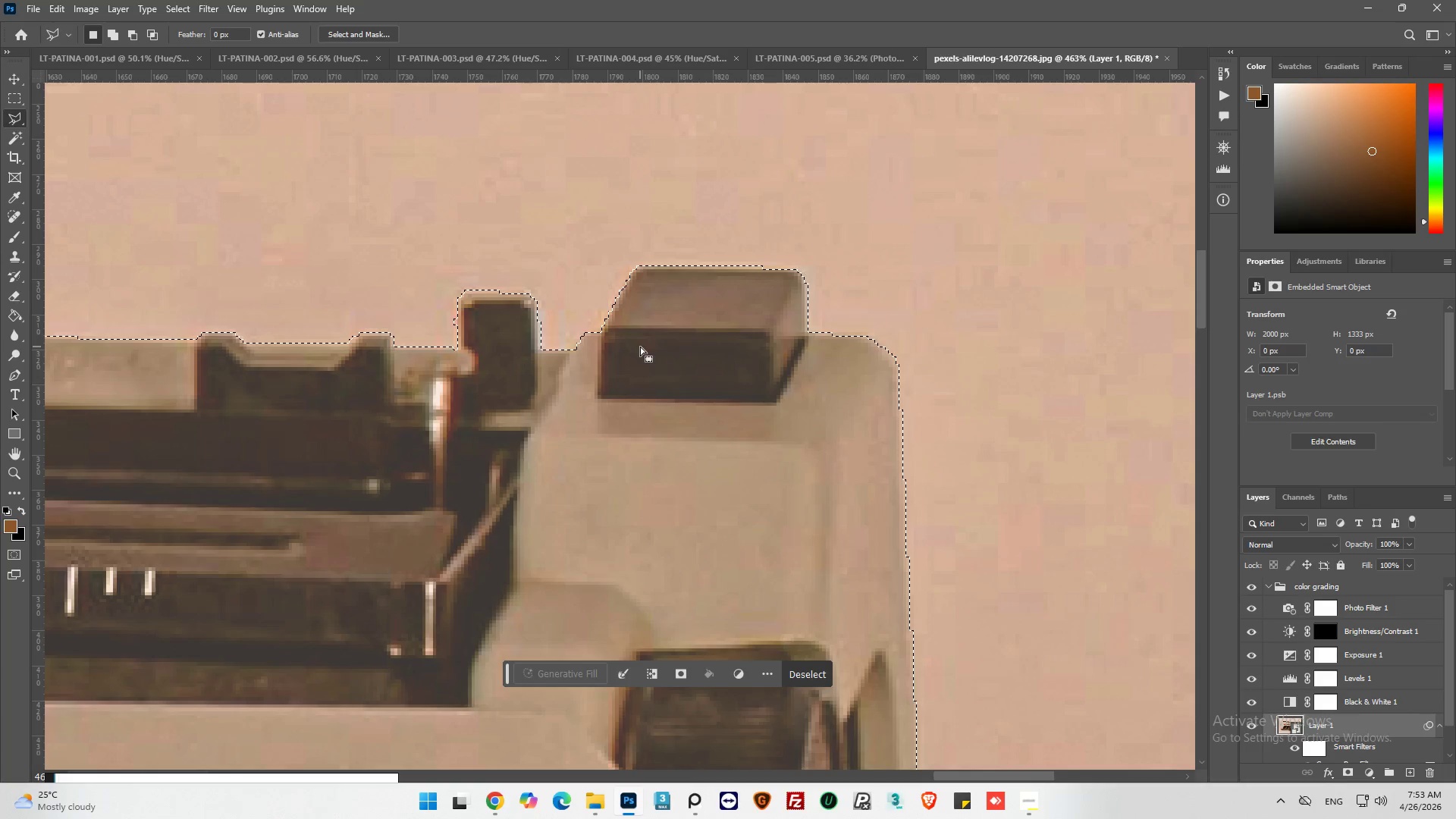 
key(Alt+AltLeft)
 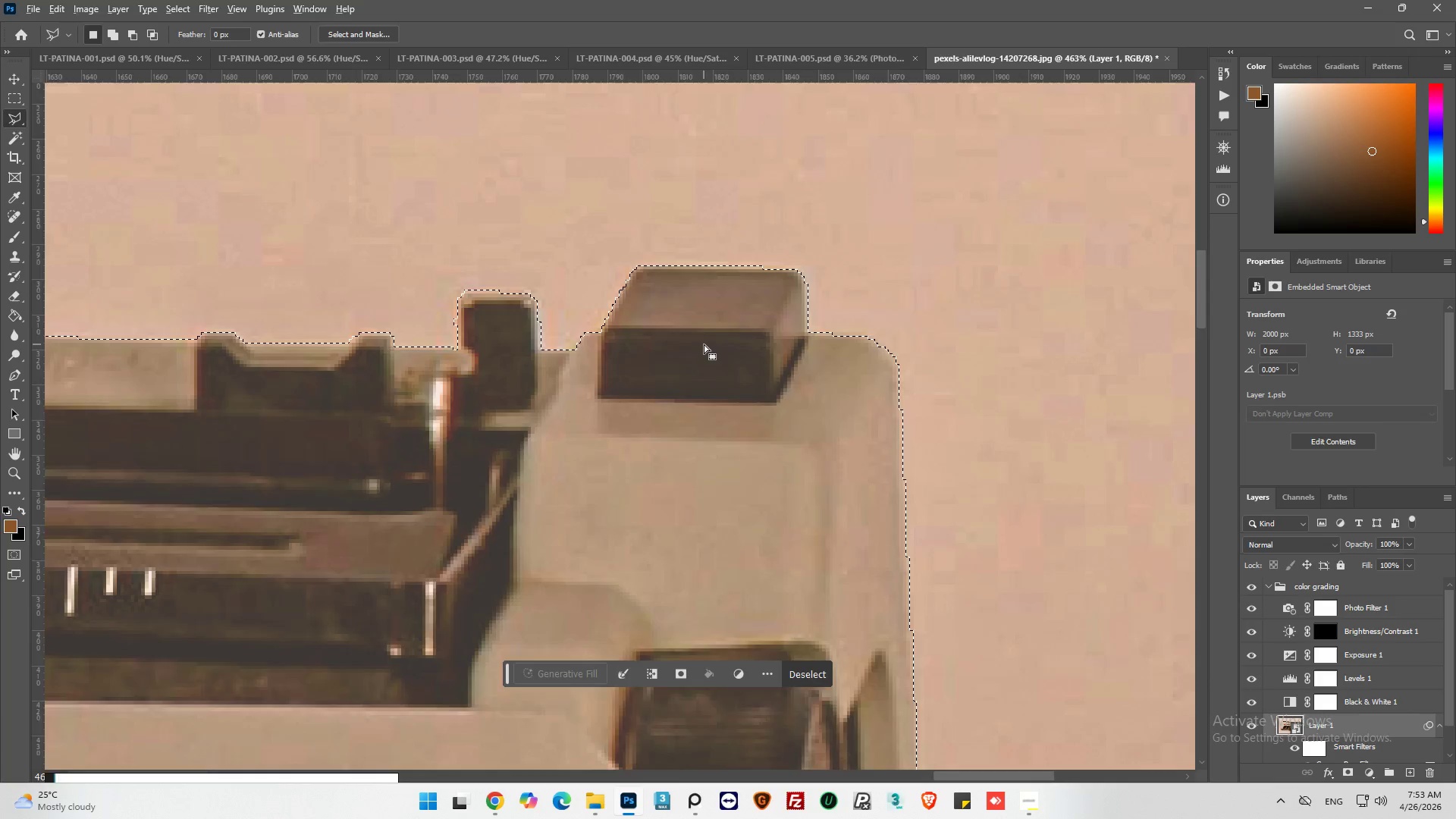 
key(Alt+AltLeft)
 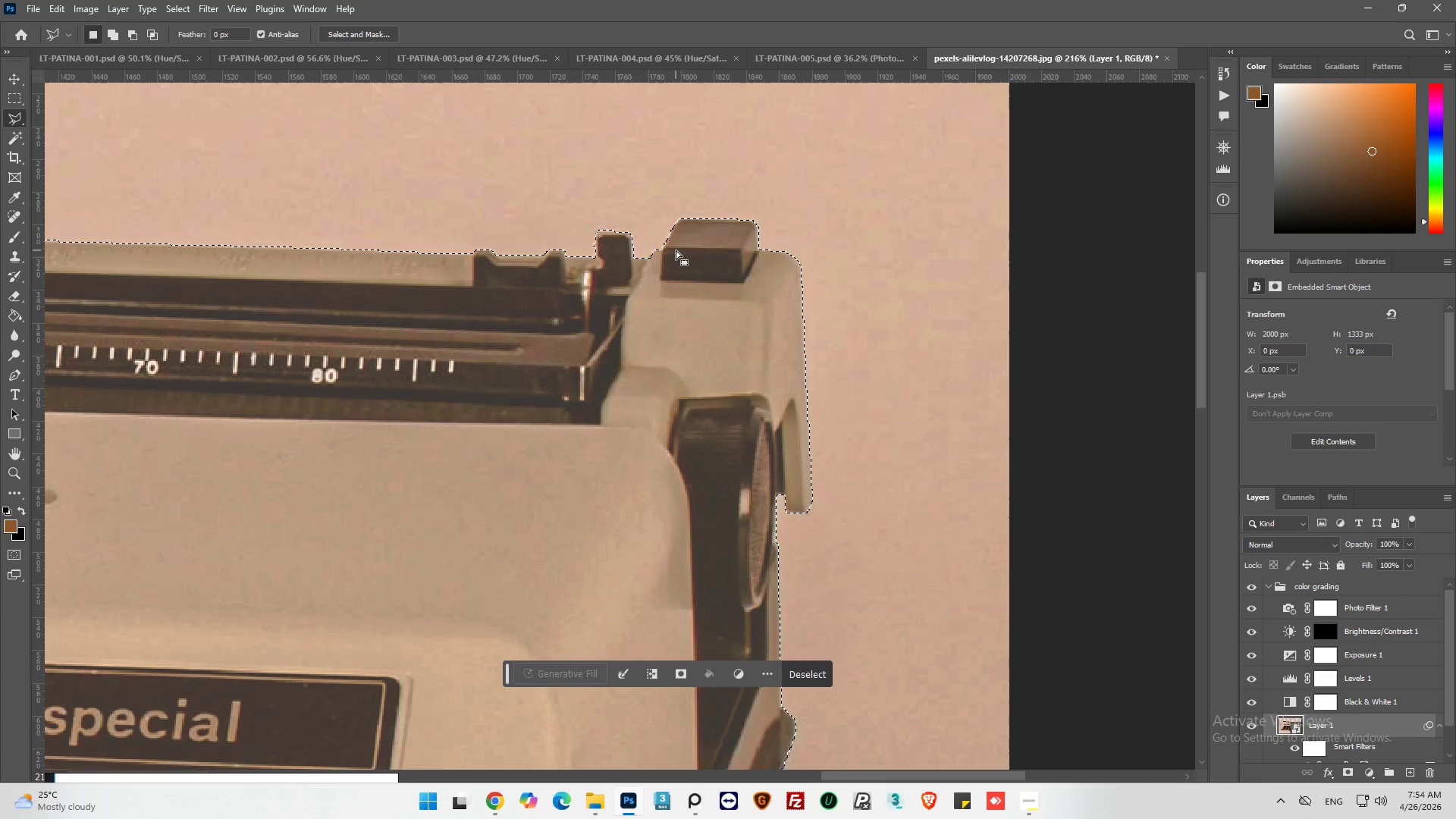 
scroll: coordinate [730, 331], scroll_direction: down, amount: 17.0
 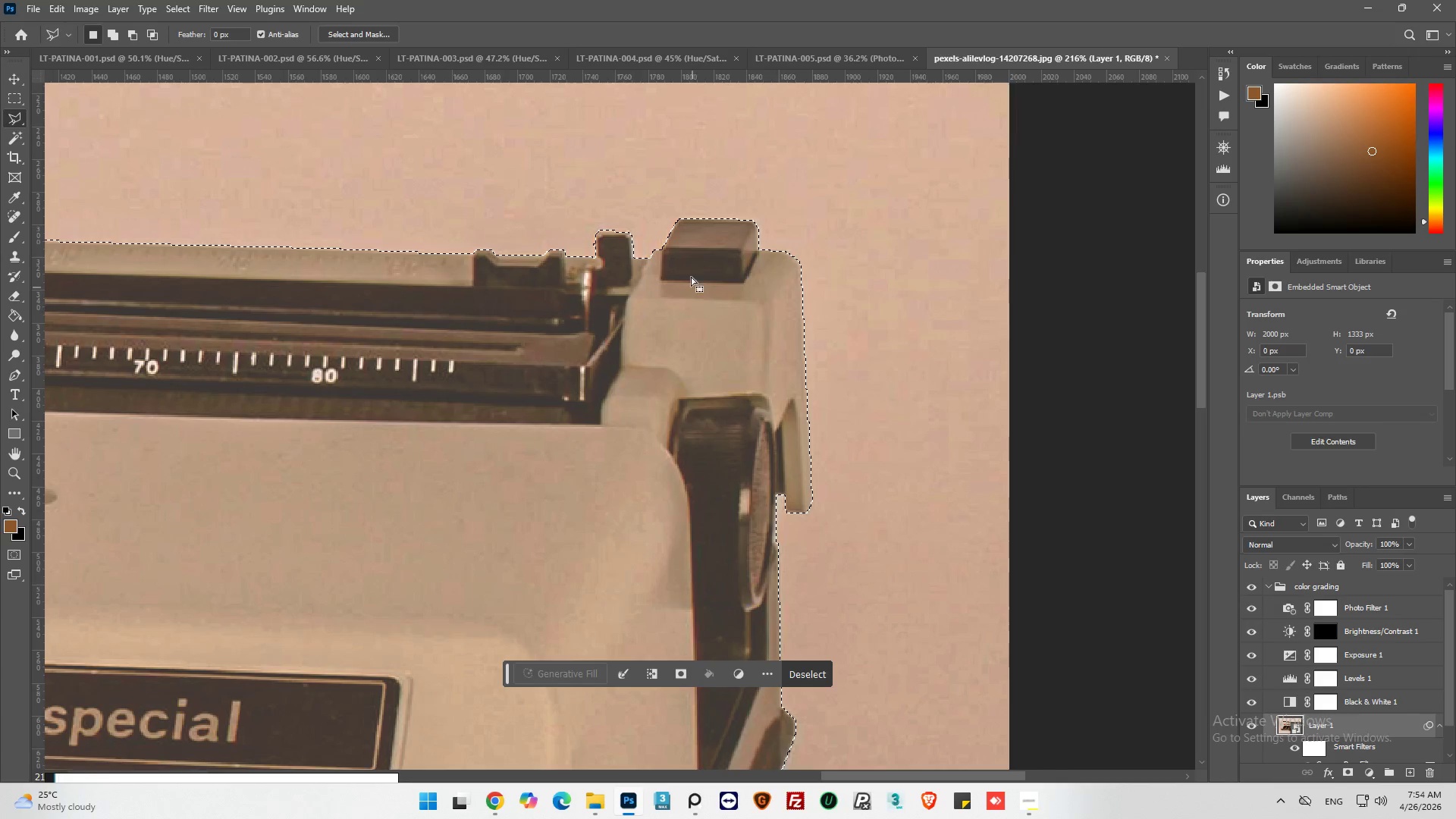 
wait(29.96)
 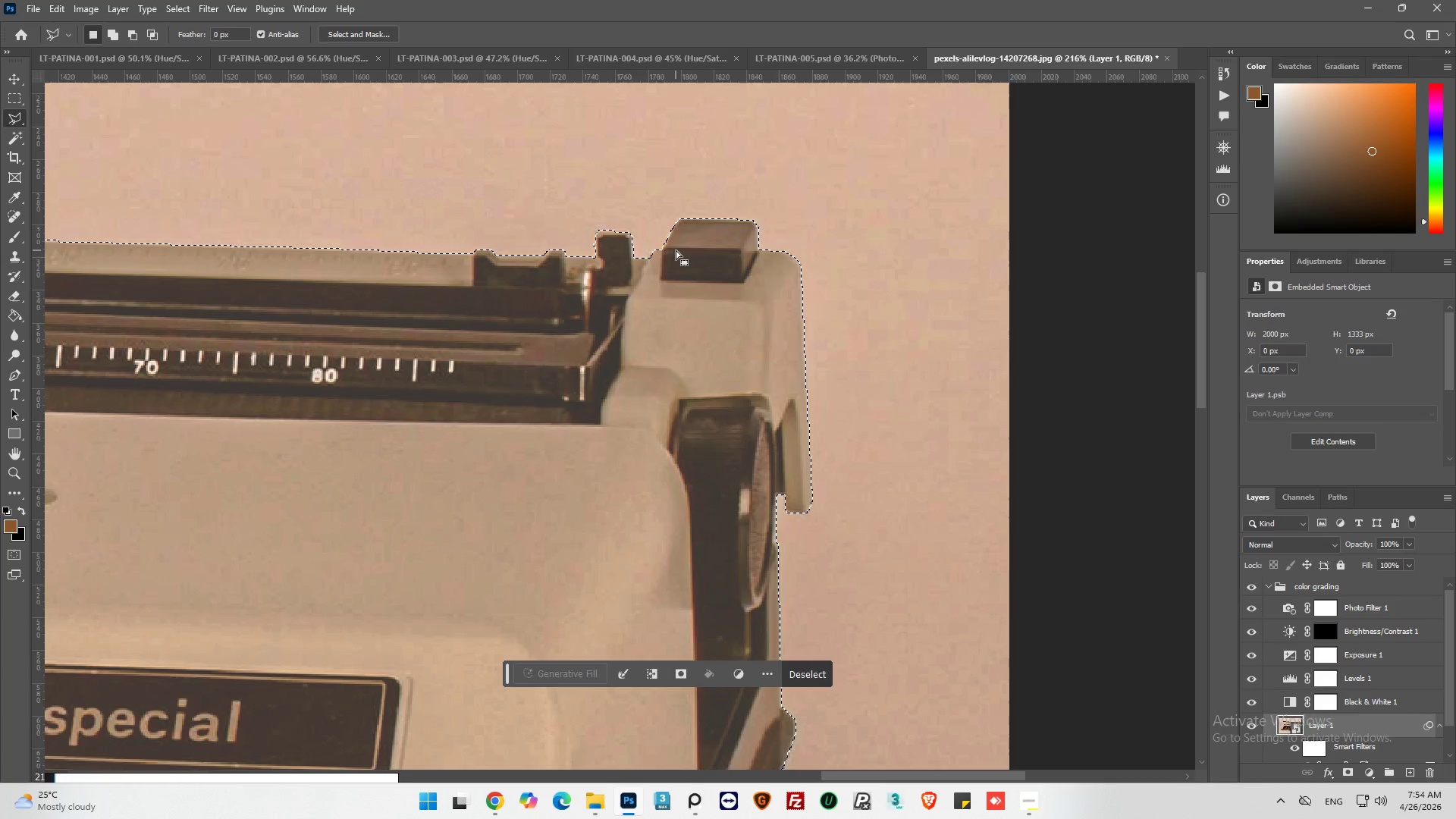 
scroll: coordinate [726, 381], scroll_direction: down, amount: 5.0
 